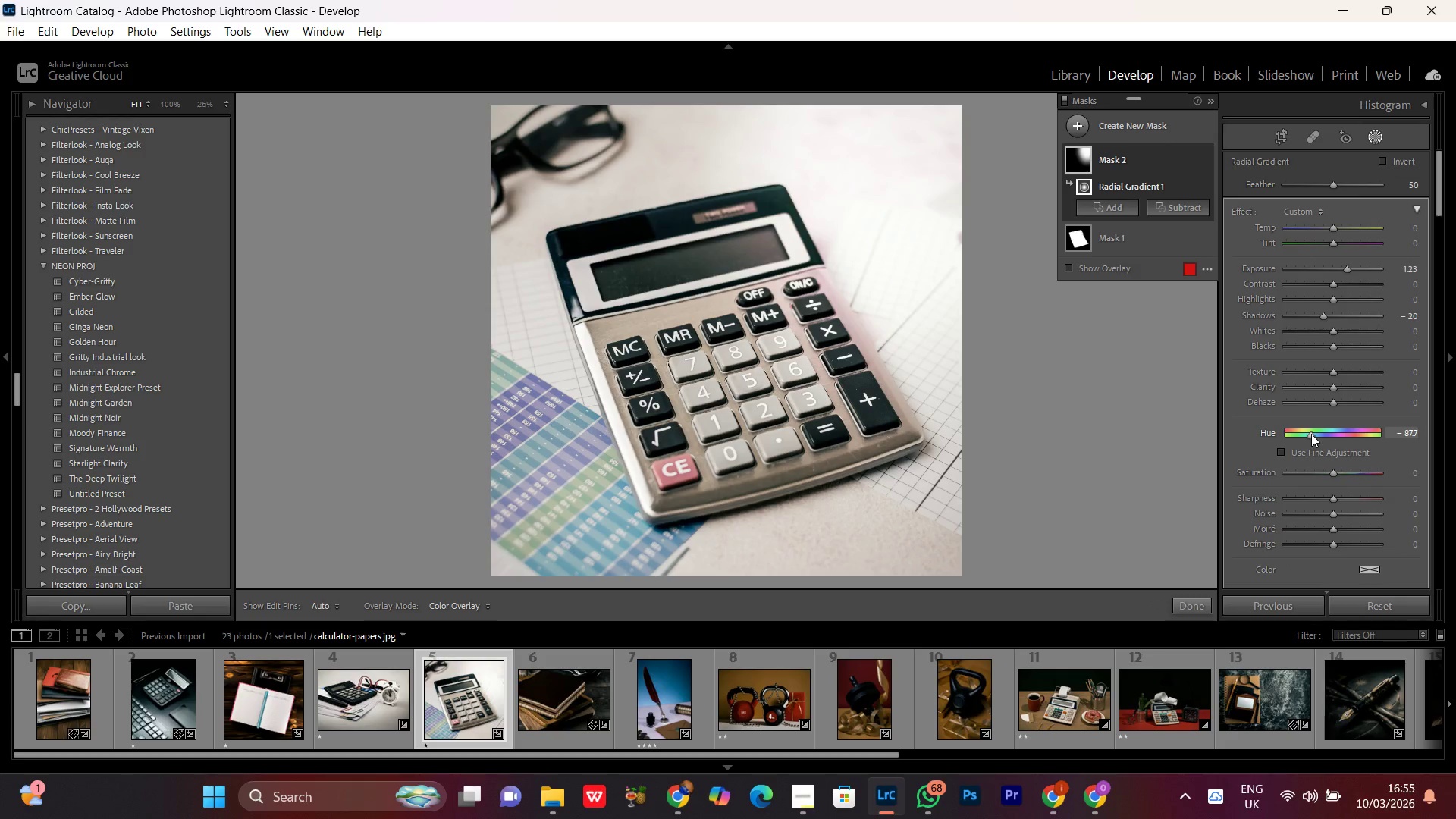 
left_click_drag(start_coordinate=[1311, 434], to_coordinate=[1317, 441])
 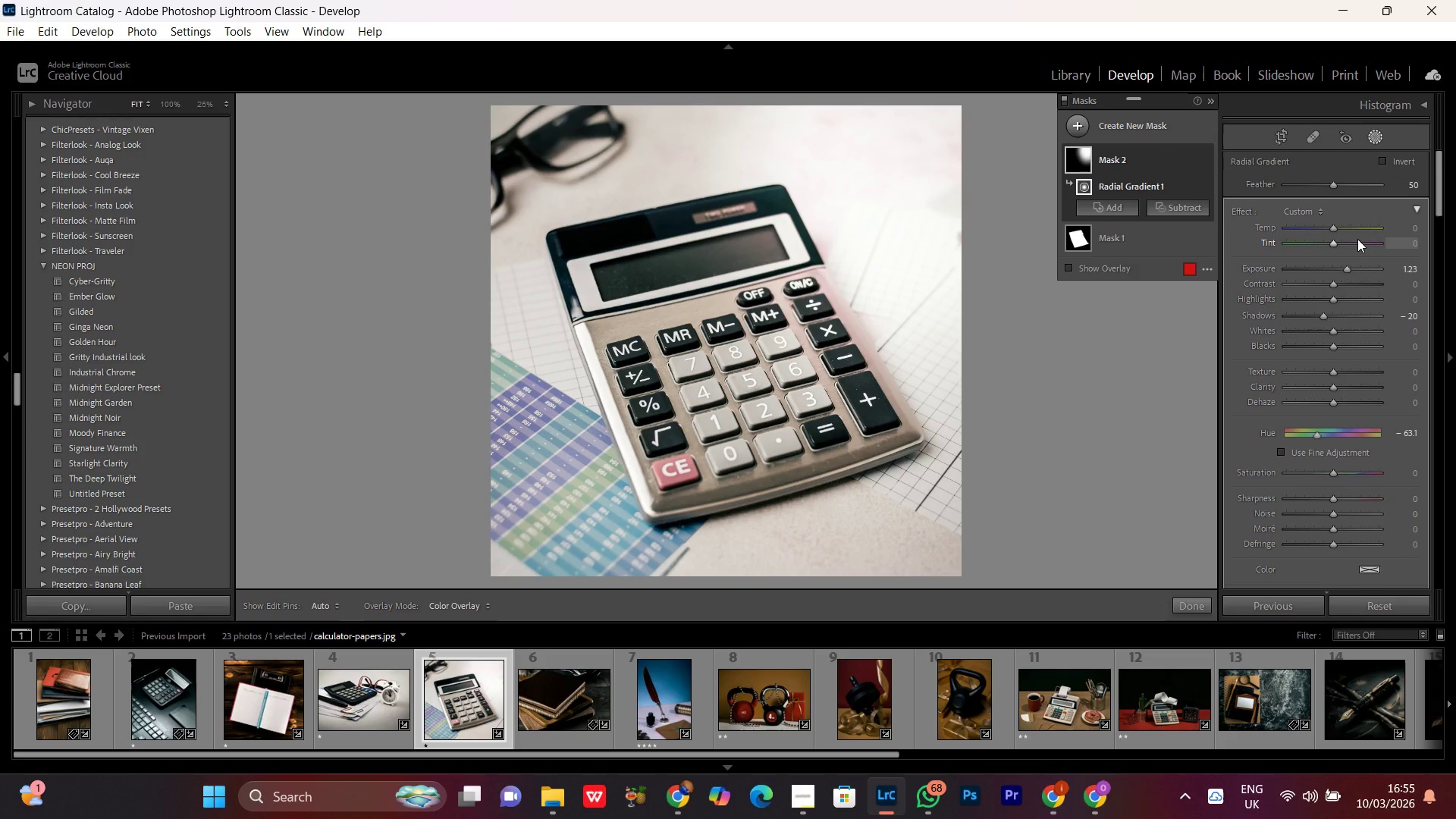 
wait(11.38)
 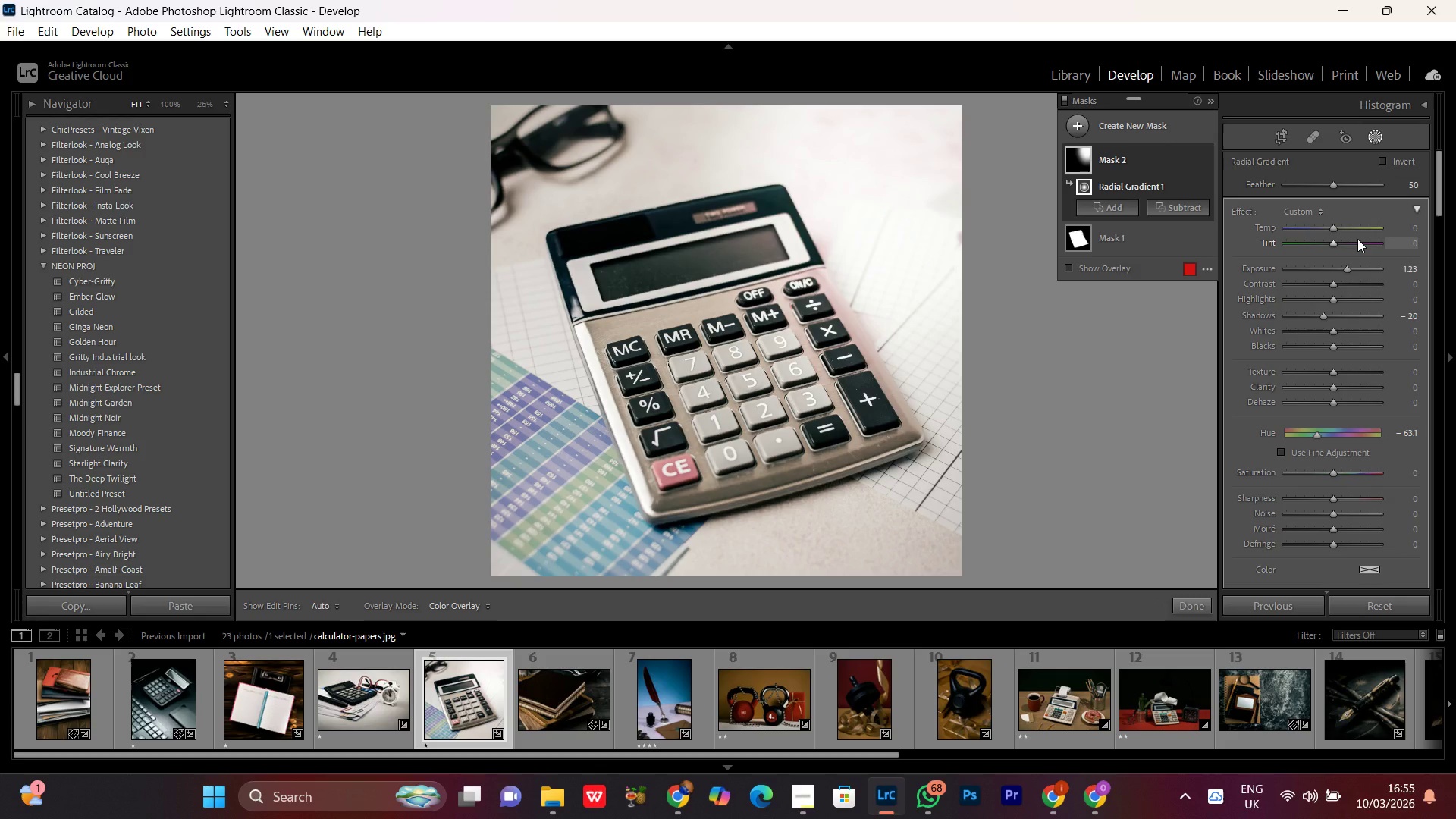 
left_click([1370, 134])
 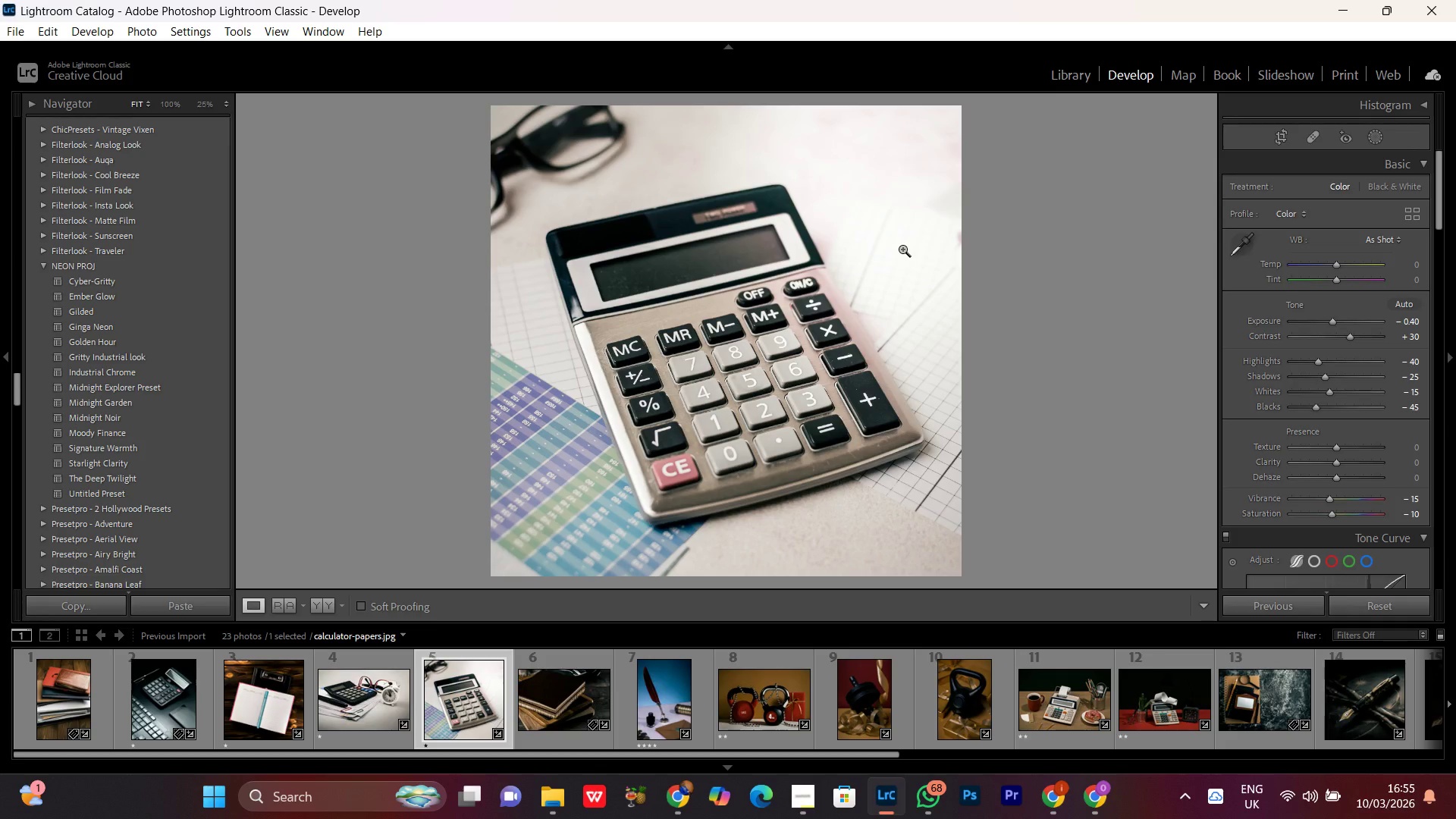 
double_click([902, 249])
 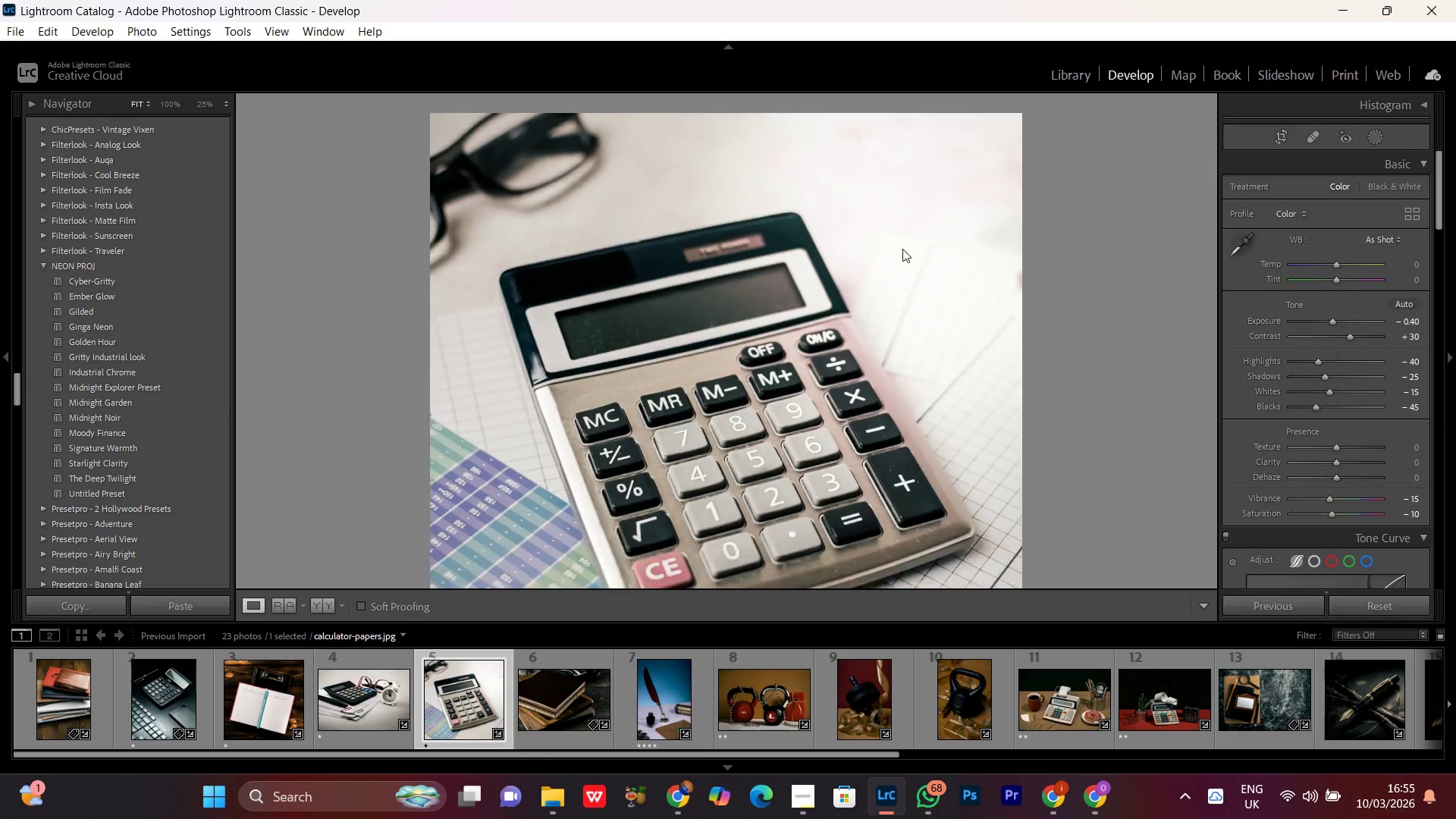 
triple_click([902, 249])
 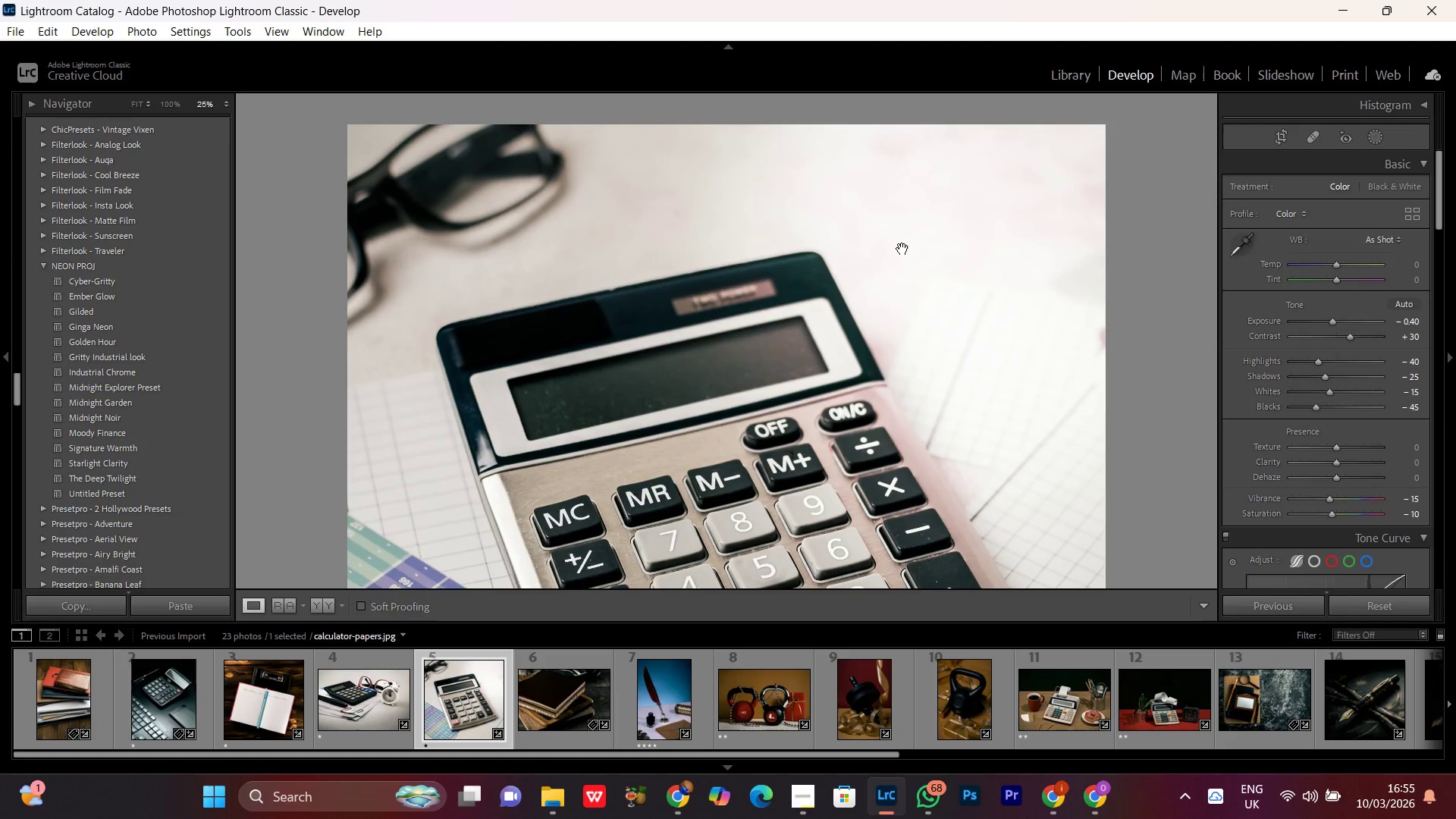 
triple_click([902, 249])
 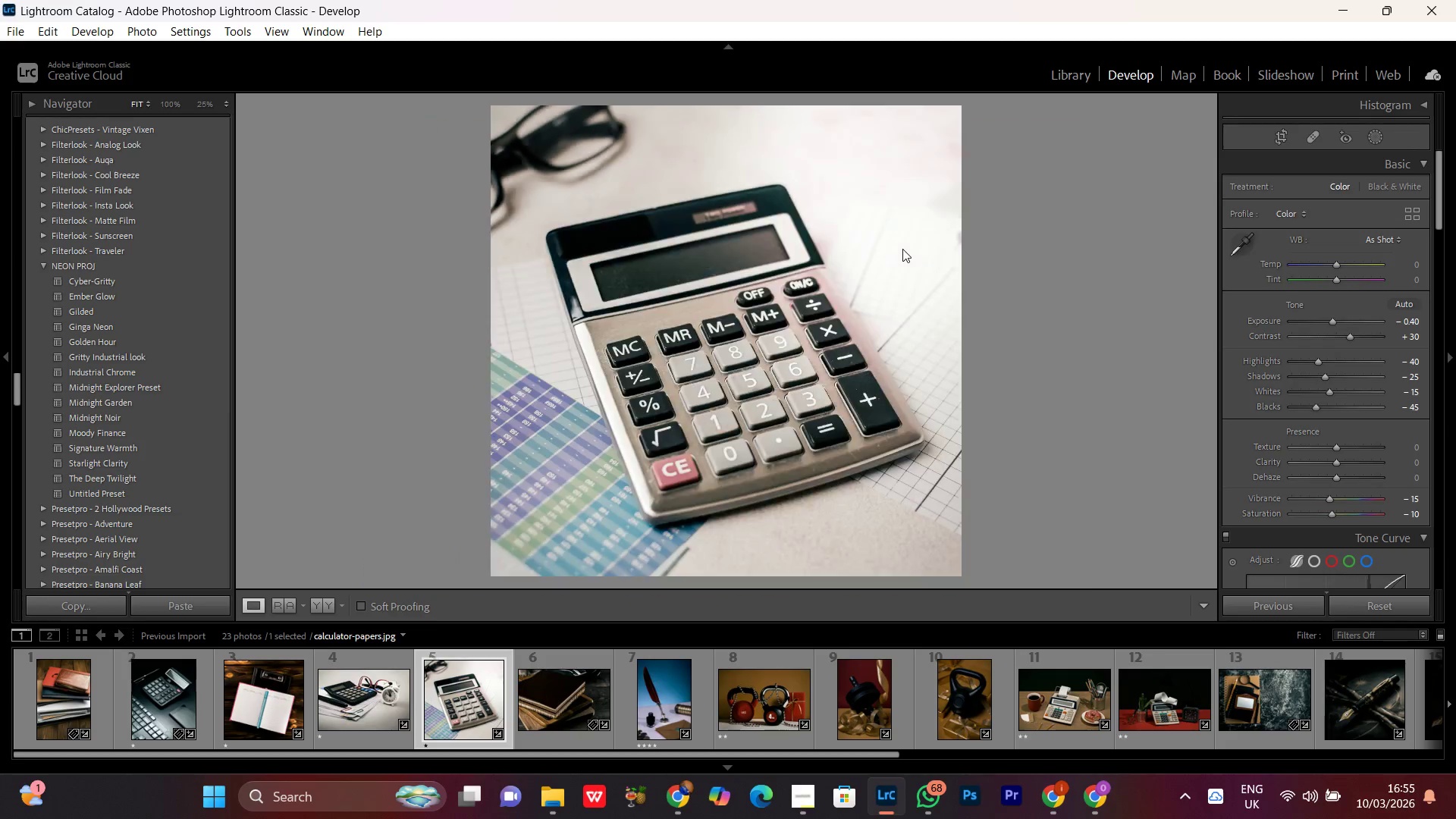 
triple_click([902, 249])
 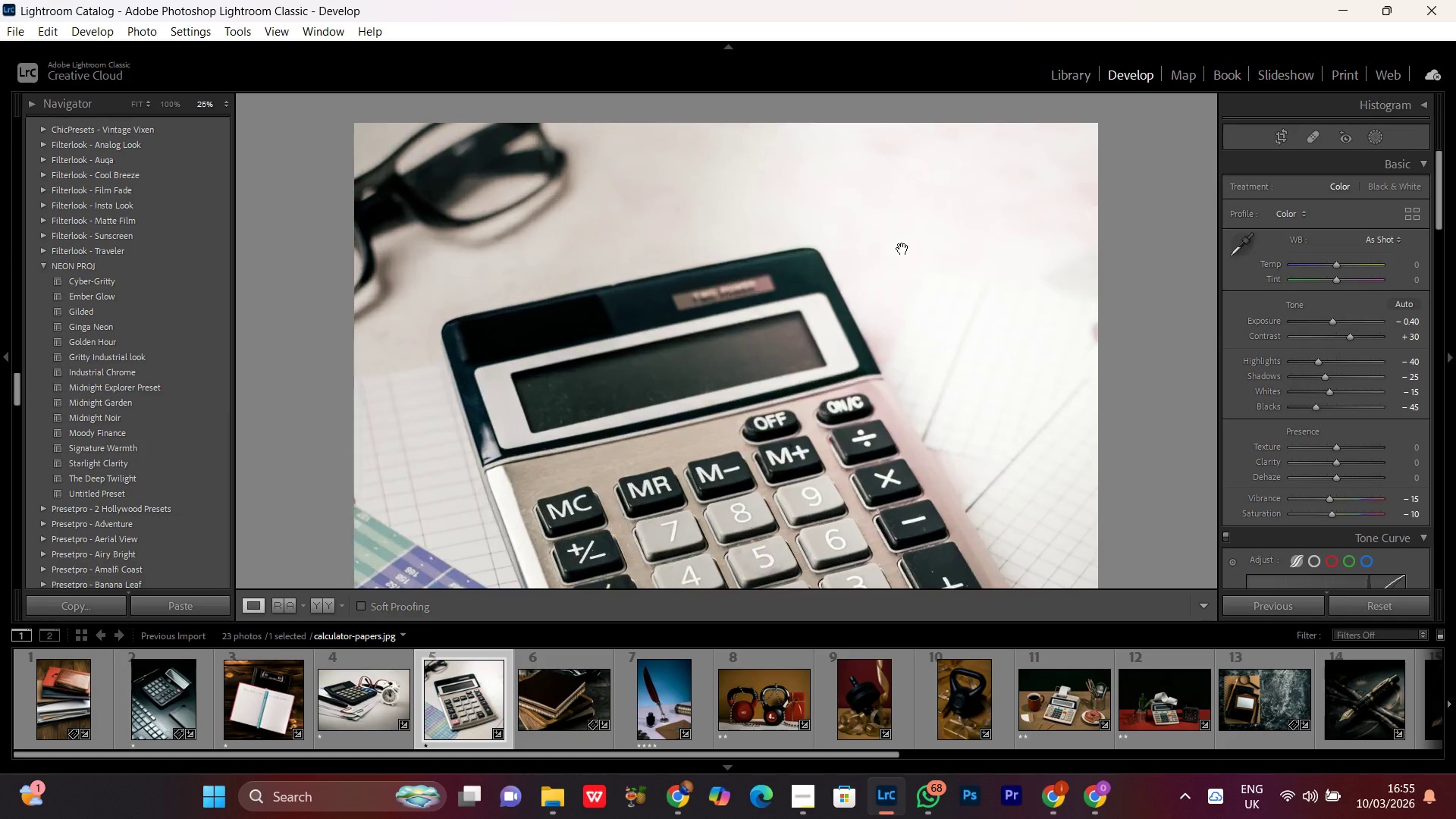 
triple_click([902, 249])
 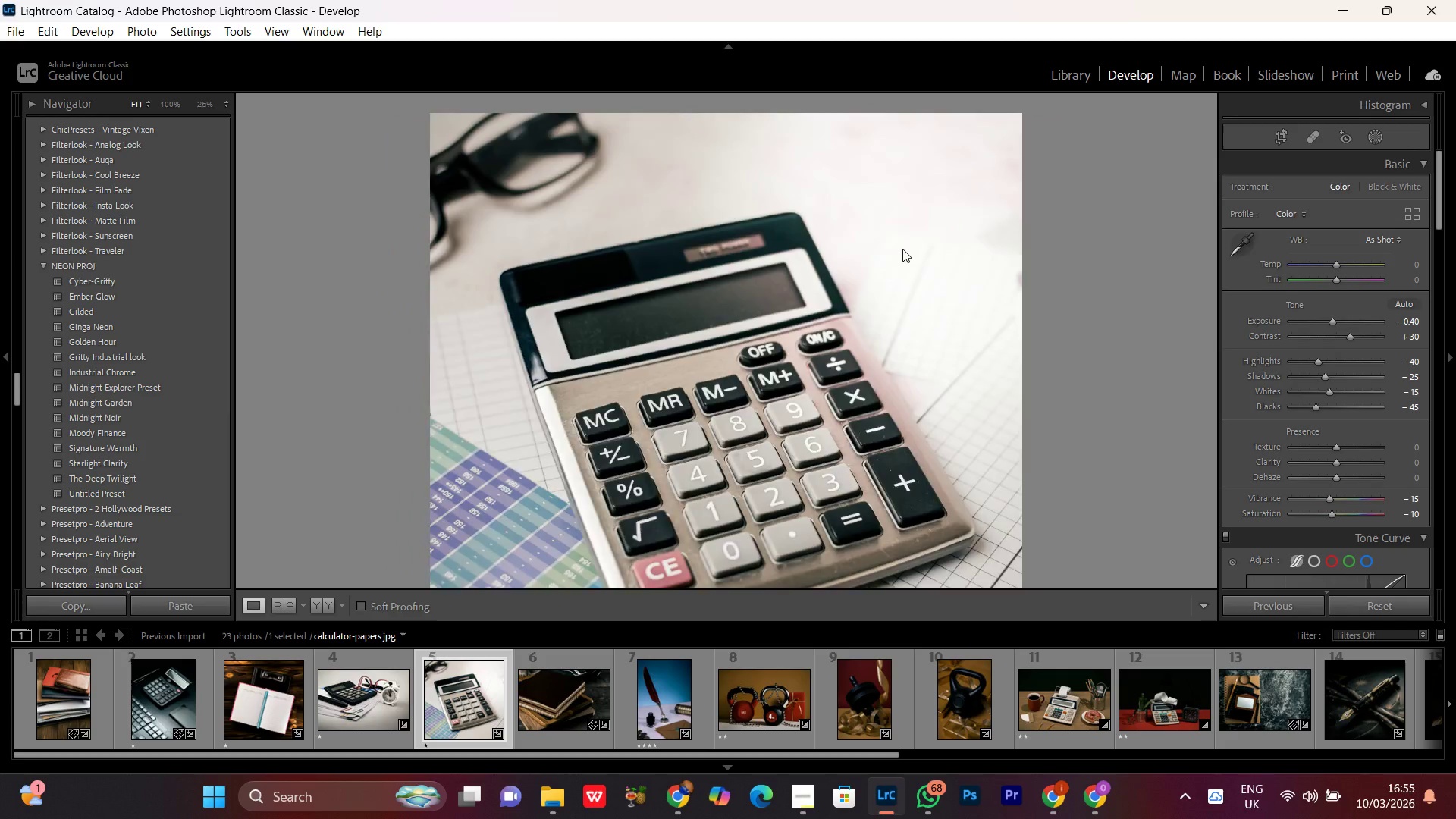 
triple_click([902, 249])
 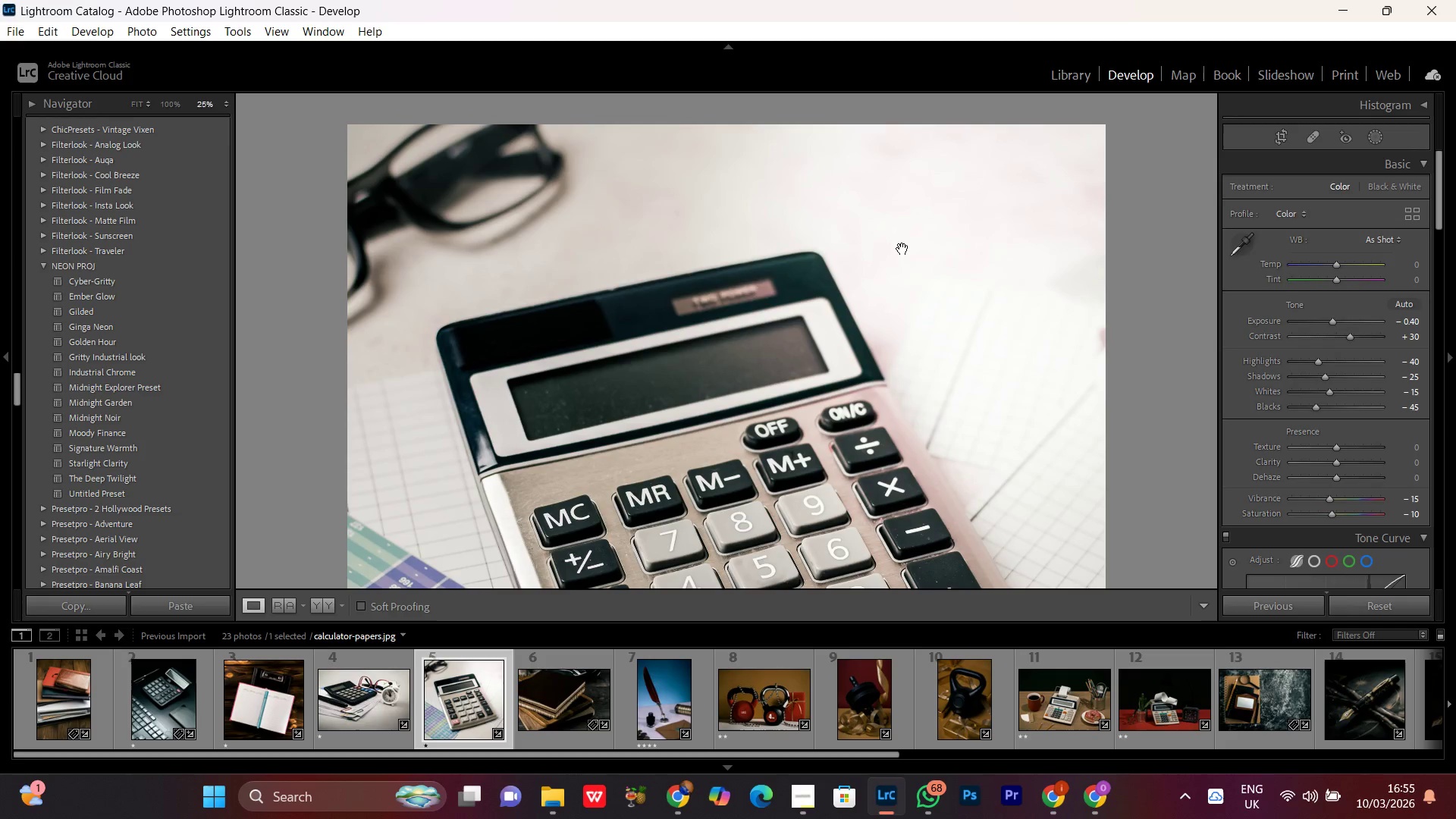 
triple_click([902, 249])
 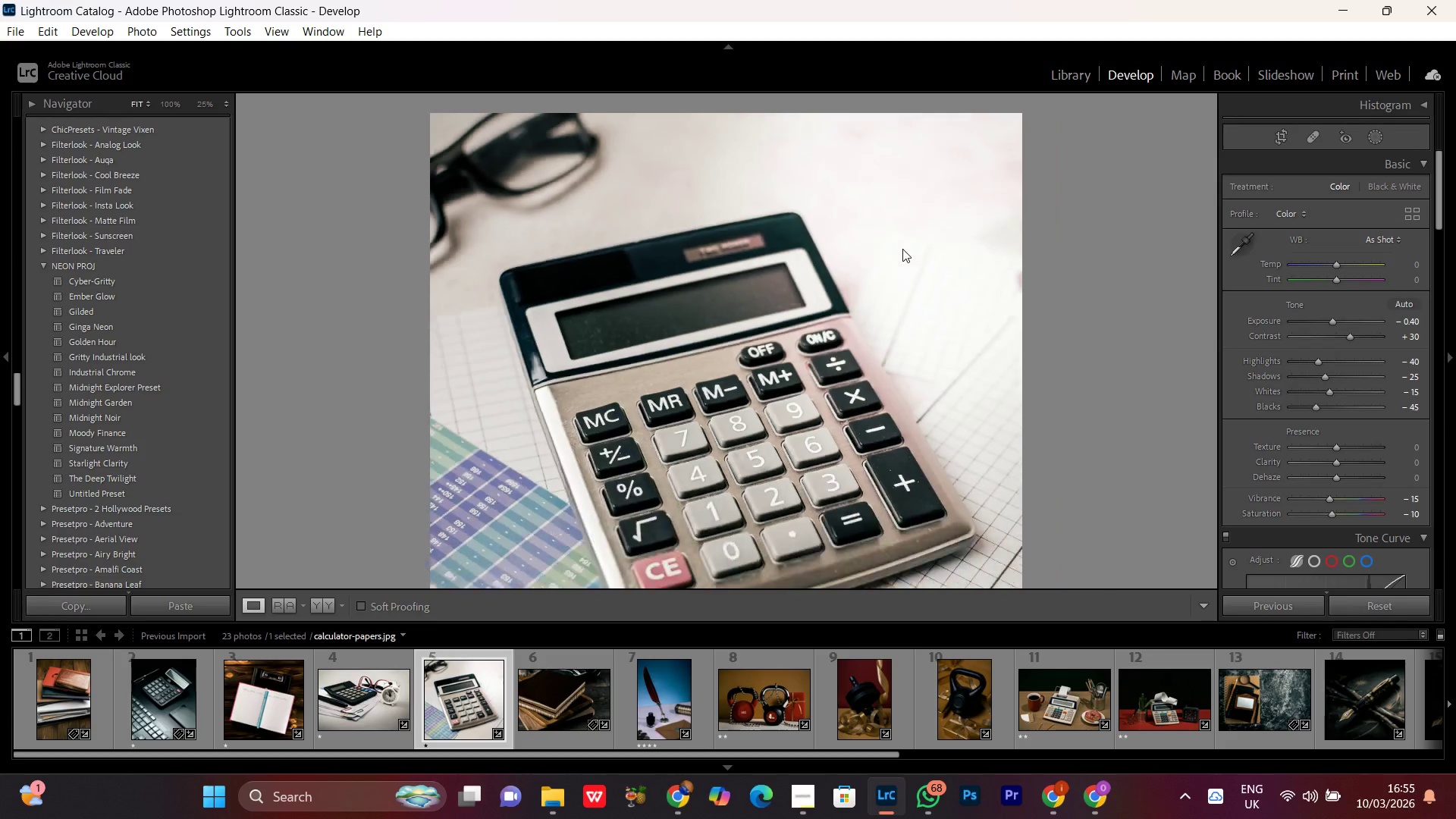 
triple_click([902, 249])
 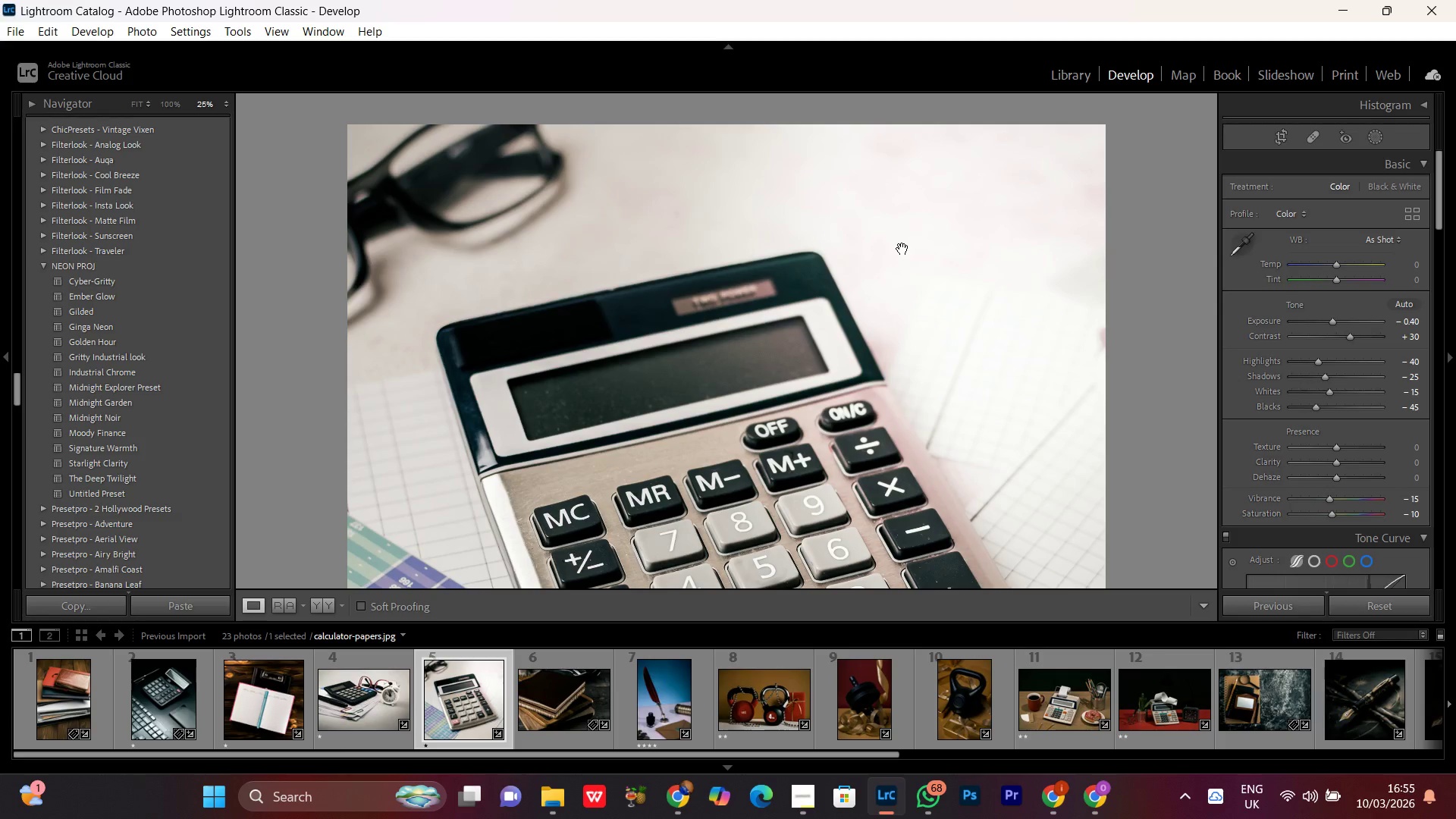 
left_click([902, 249])
 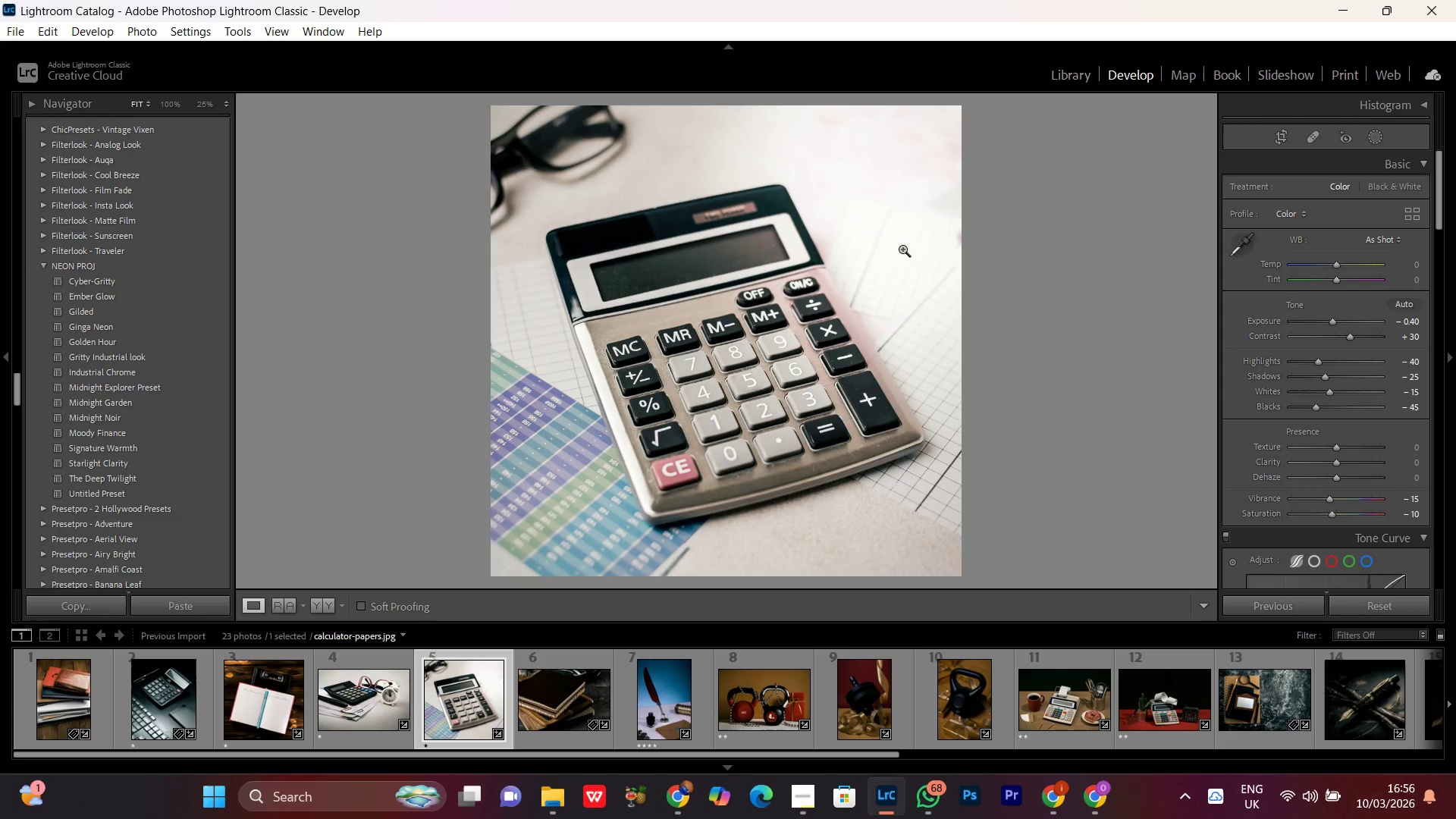 
double_click([902, 249])
 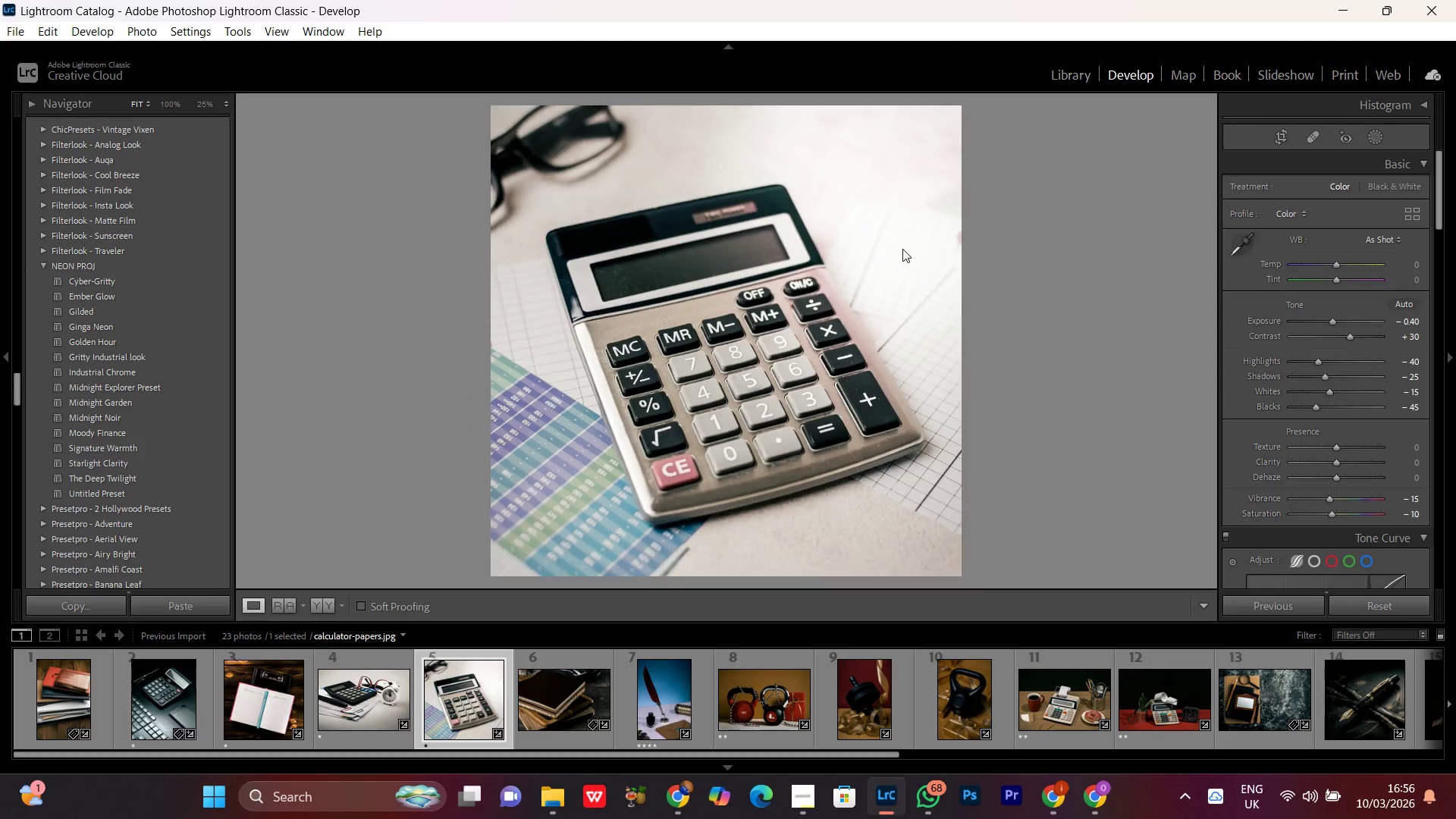 
triple_click([902, 249])
 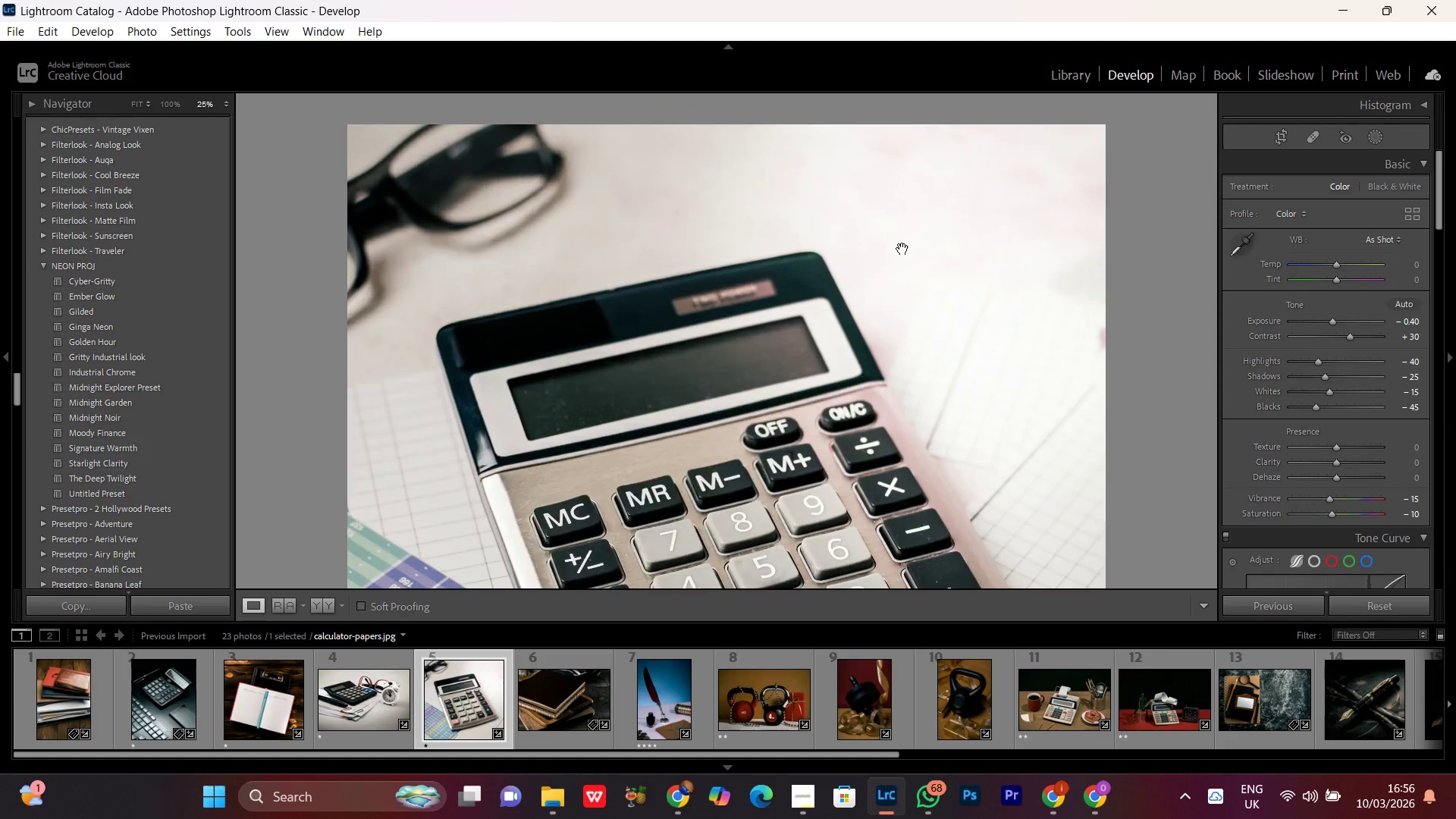 
triple_click([902, 249])
 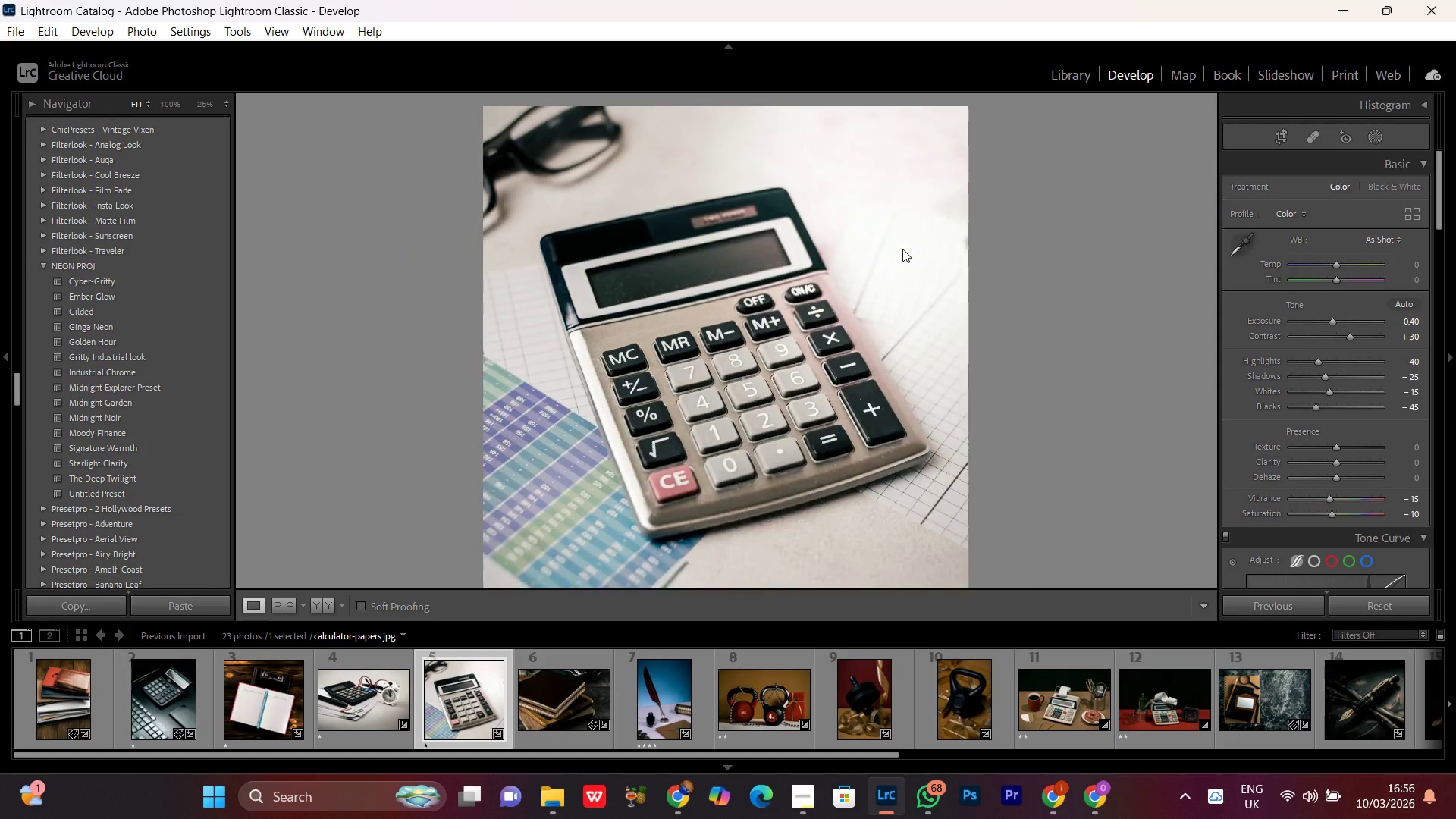 
triple_click([902, 249])
 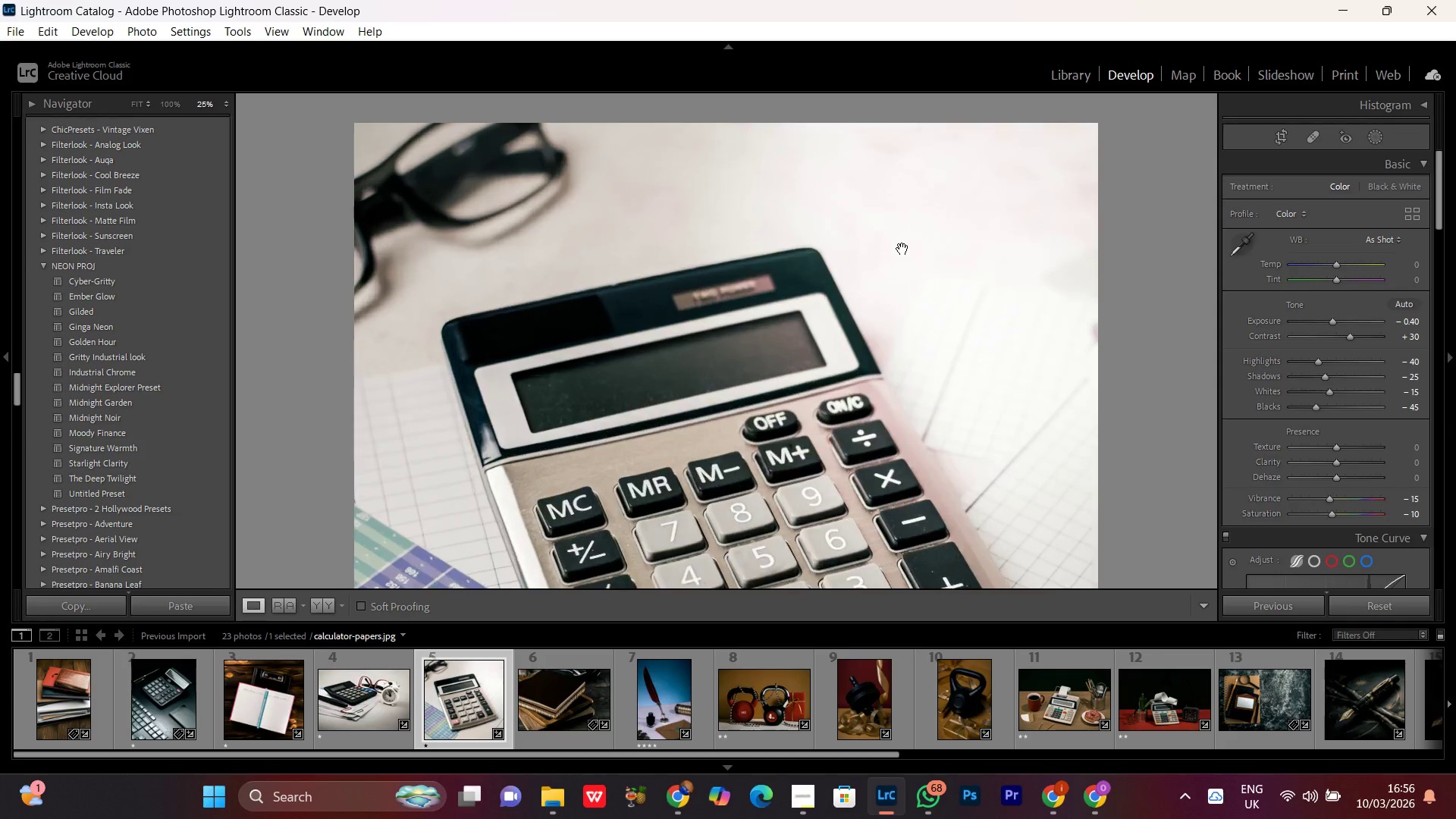 
triple_click([902, 249])
 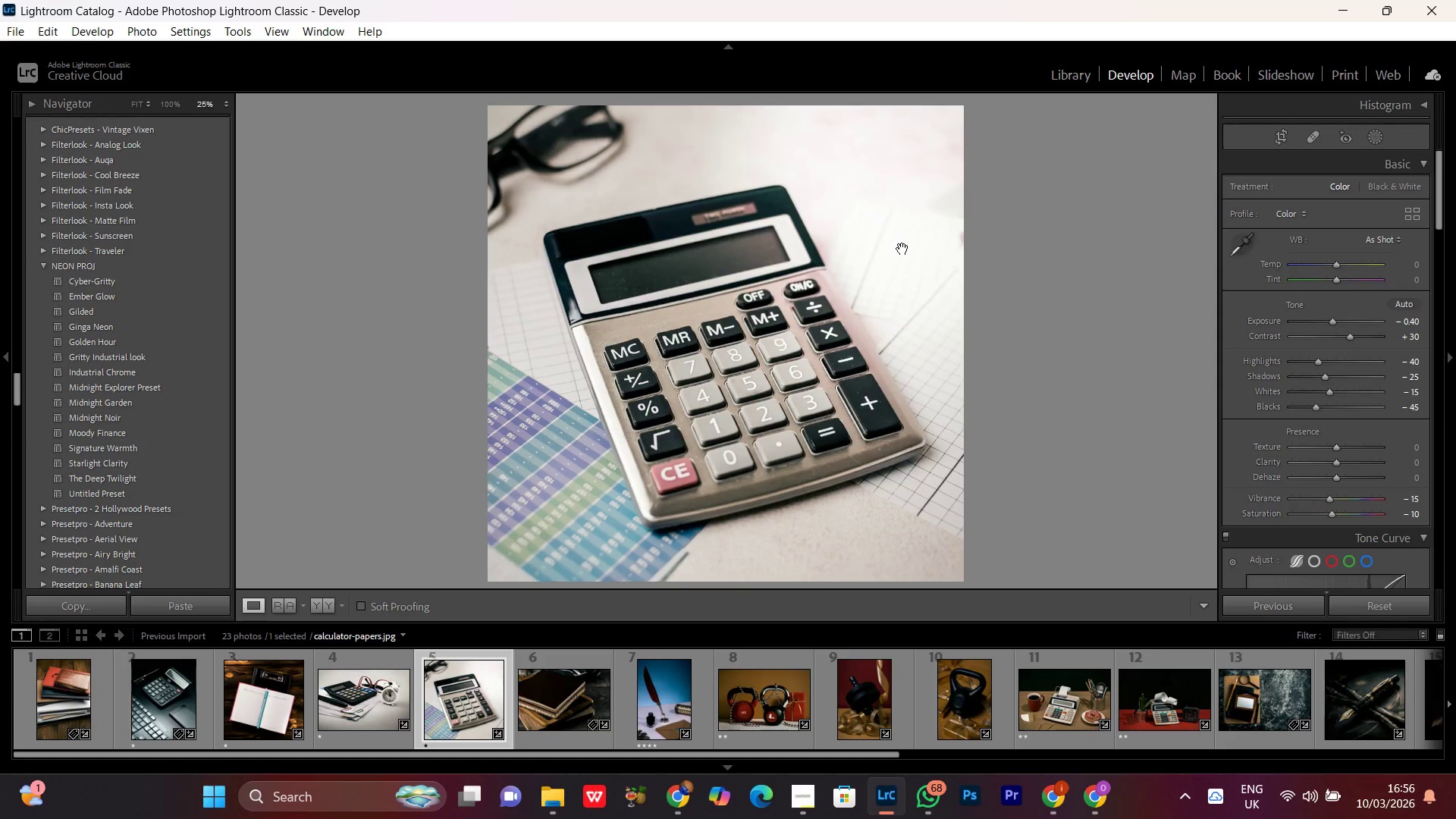 
double_click([902, 249])
 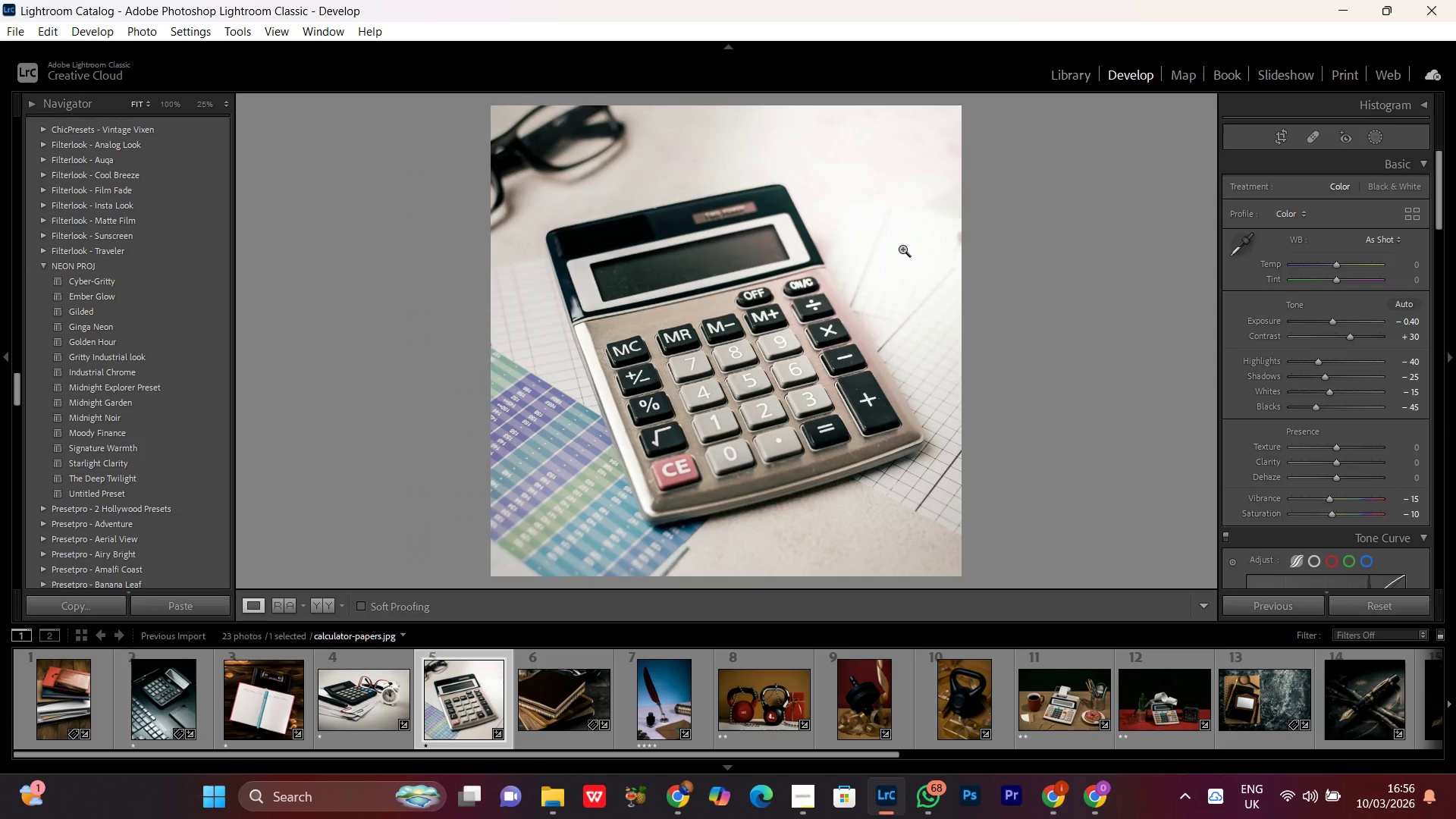 
triple_click([902, 249])
 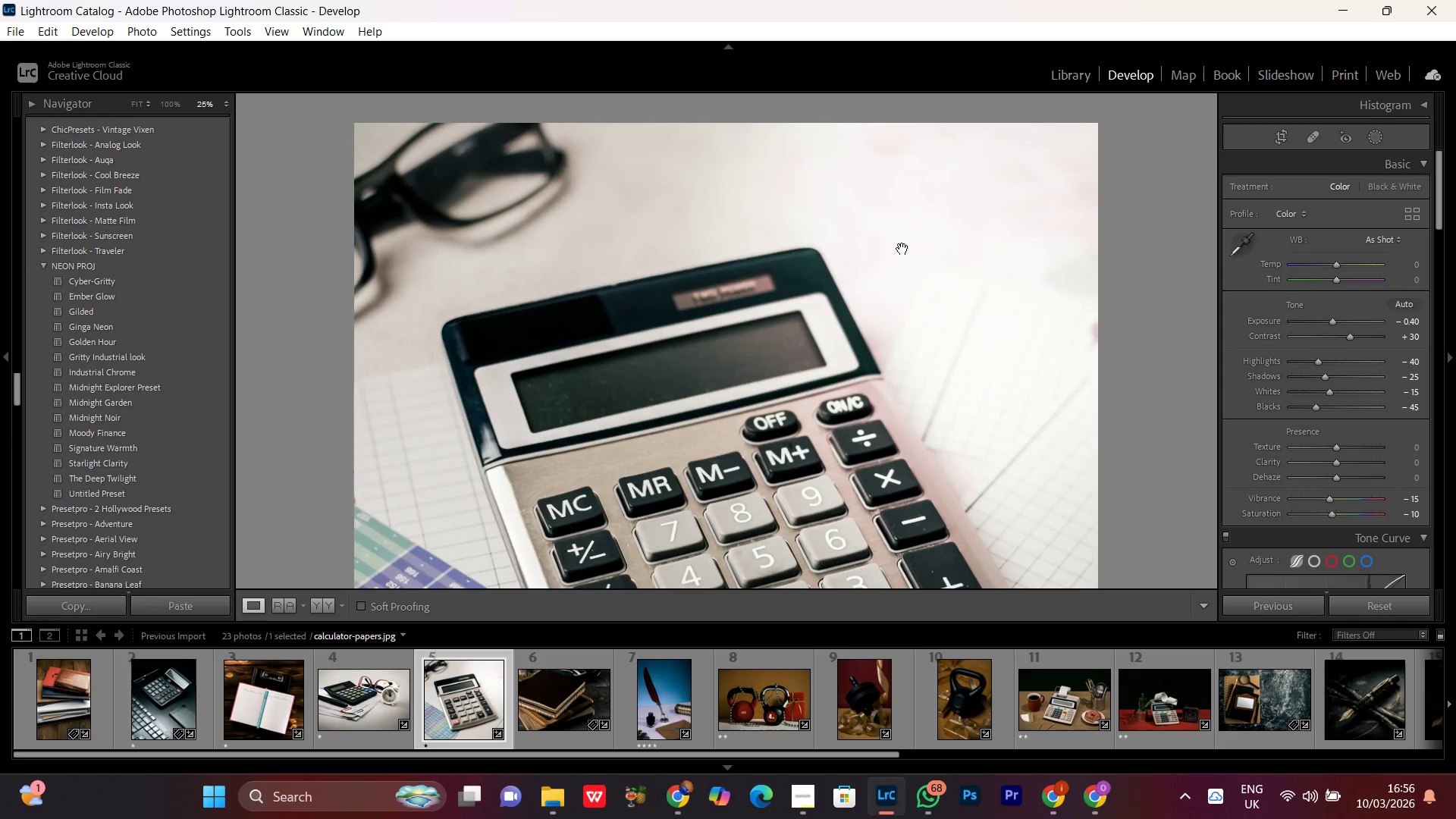 
triple_click([902, 249])
 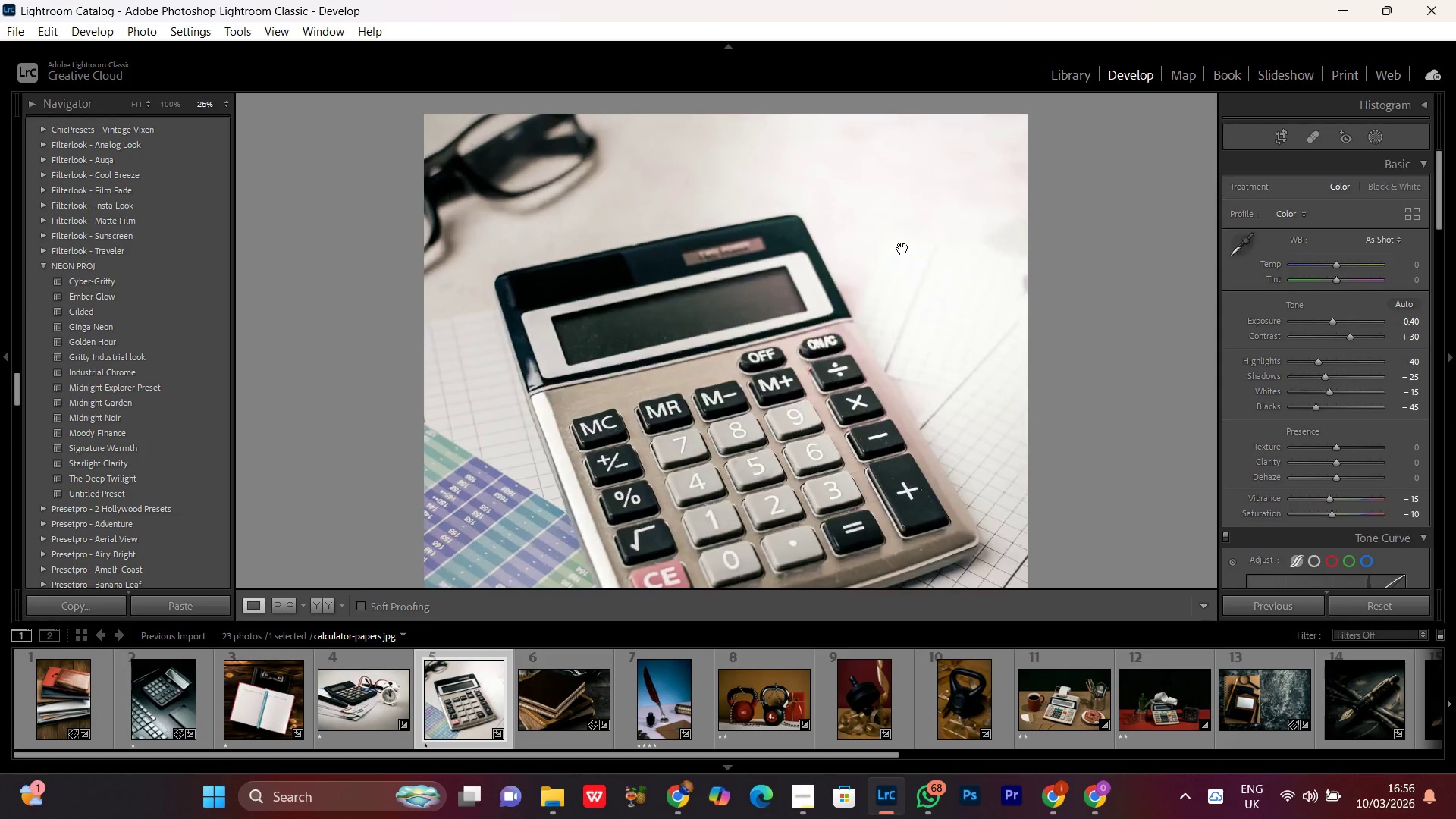 
double_click([902, 249])
 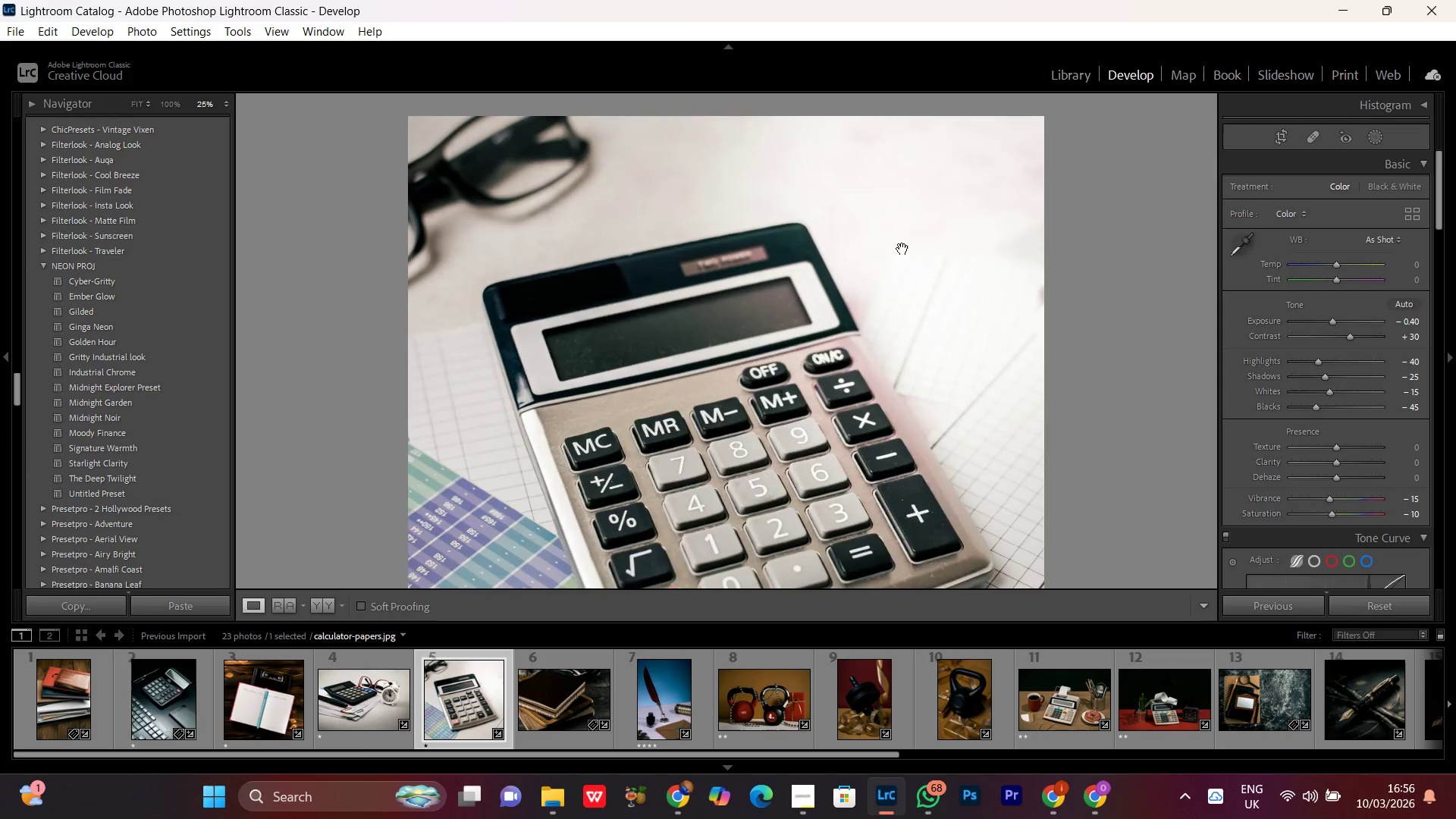 
double_click([902, 249])
 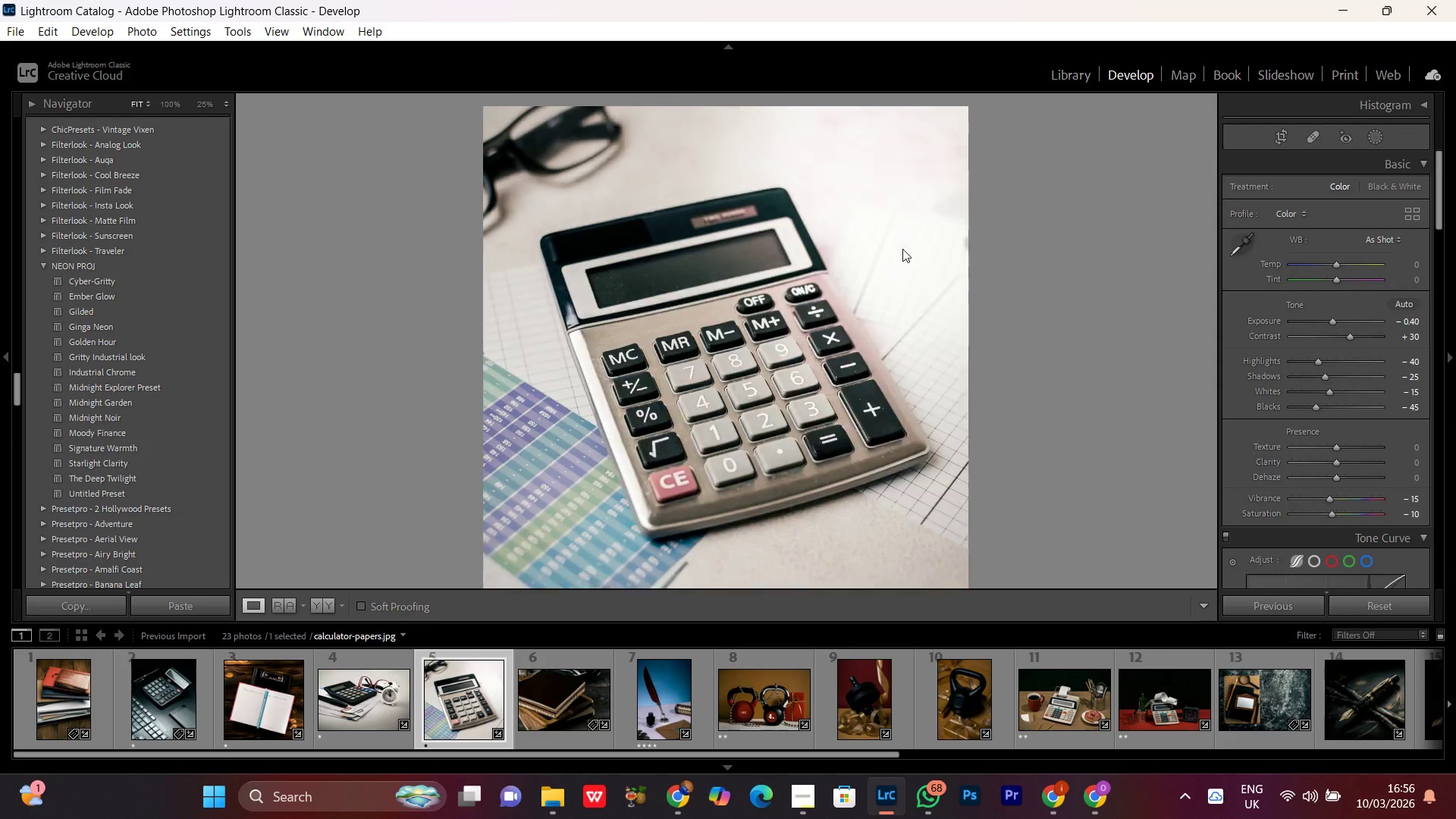 
triple_click([902, 249])
 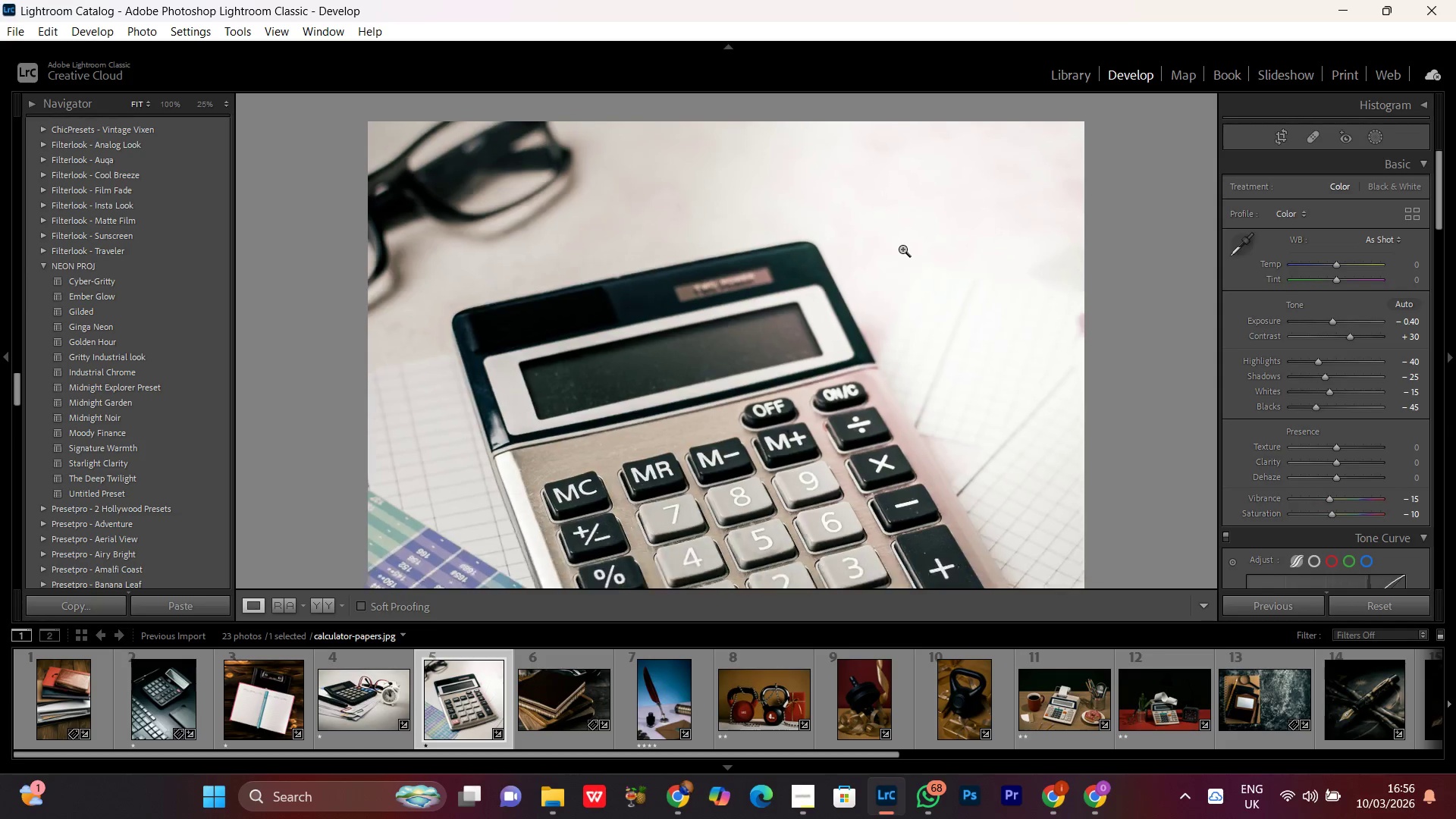 
double_click([902, 249])
 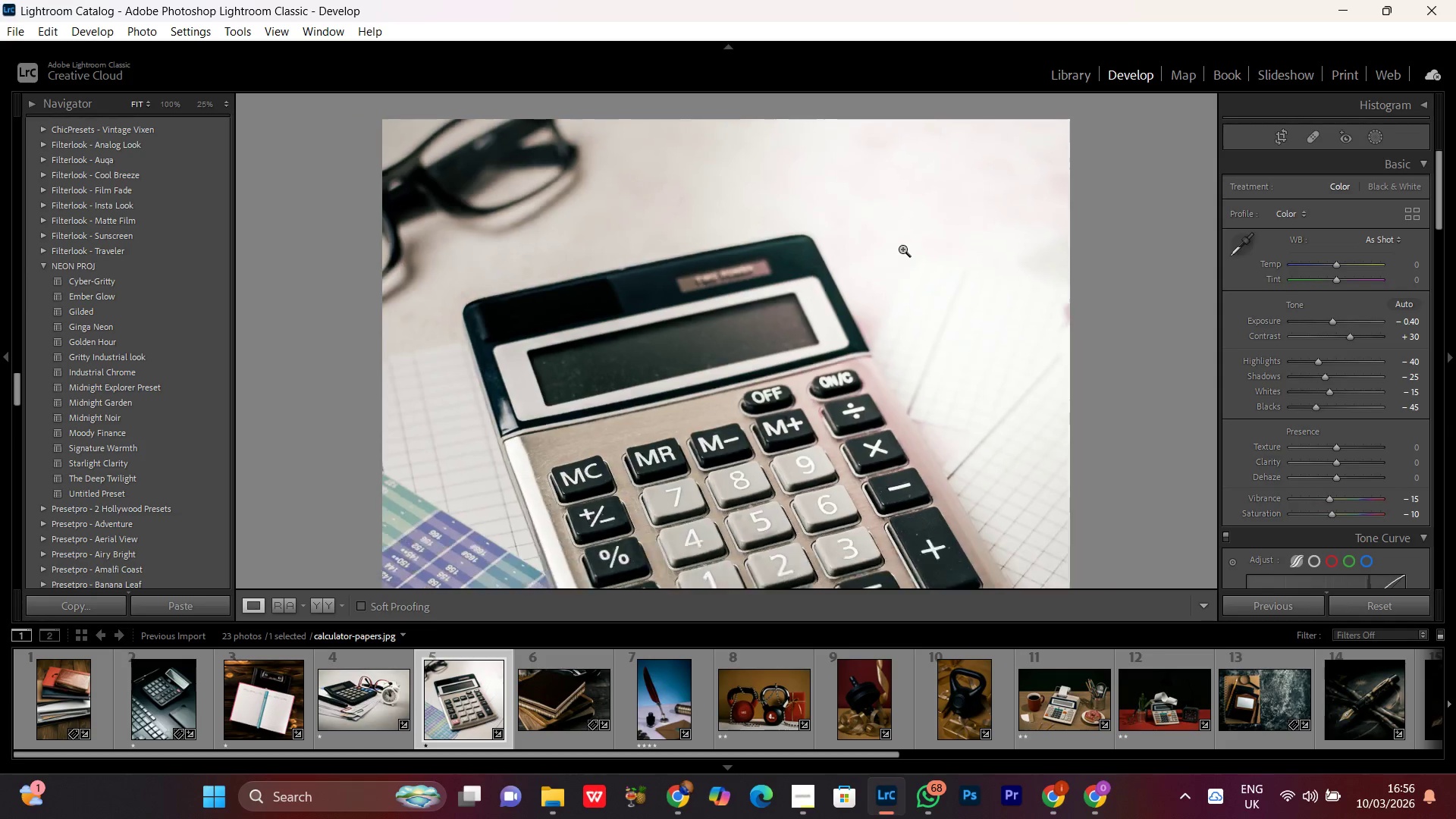 
double_click([902, 249])
 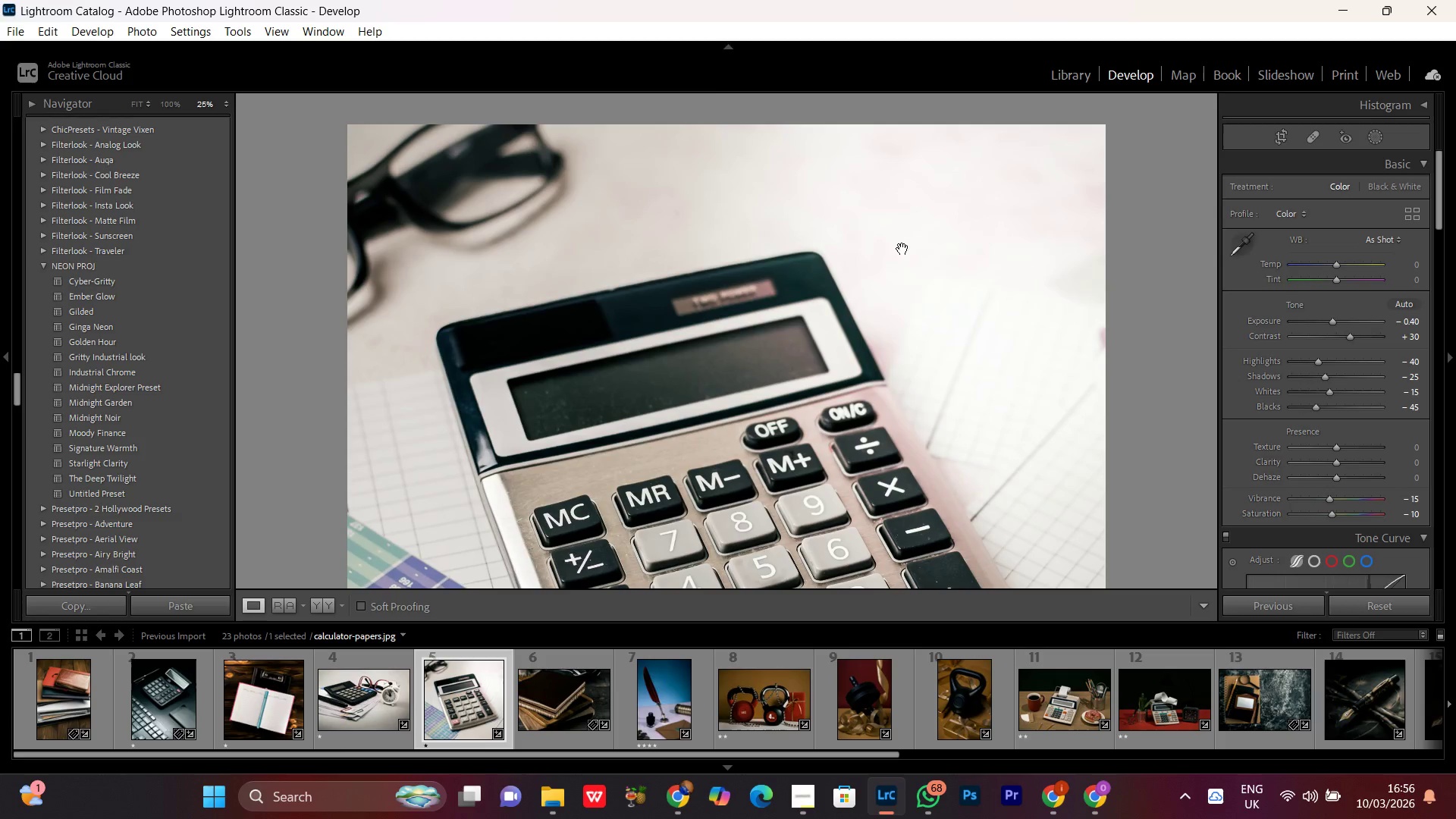 
triple_click([902, 249])
 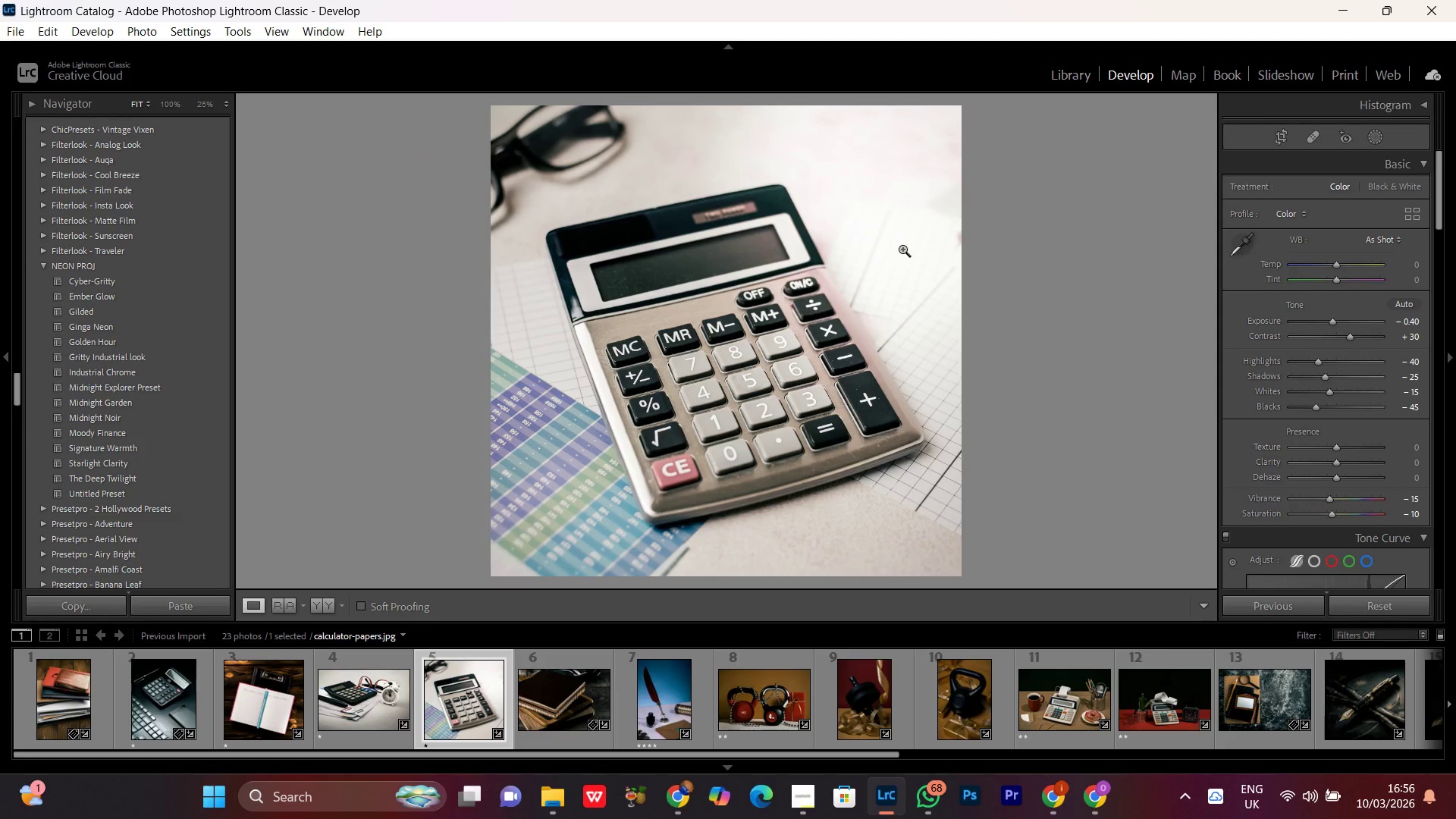 
left_click([902, 249])
 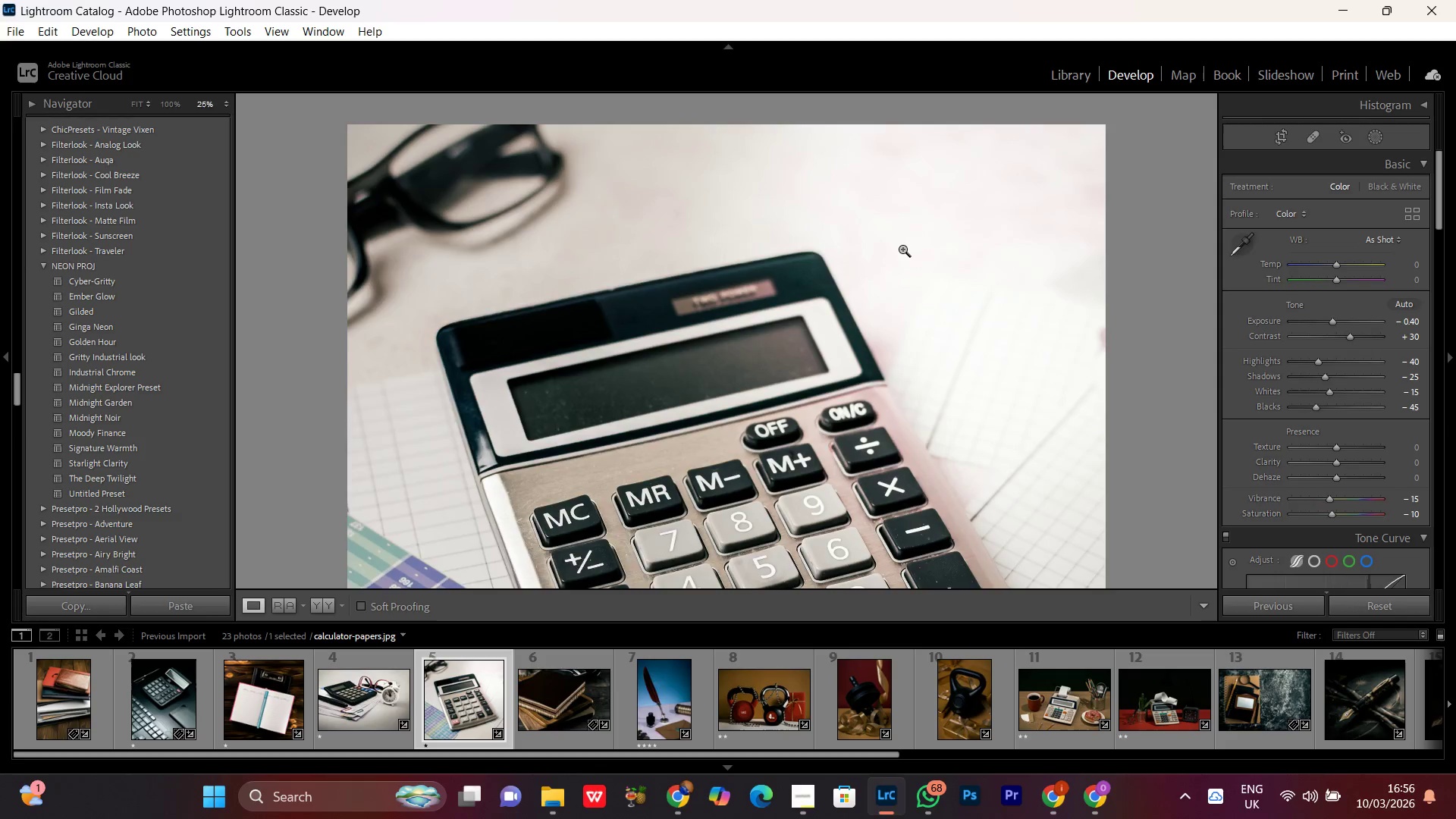 
double_click([902, 249])
 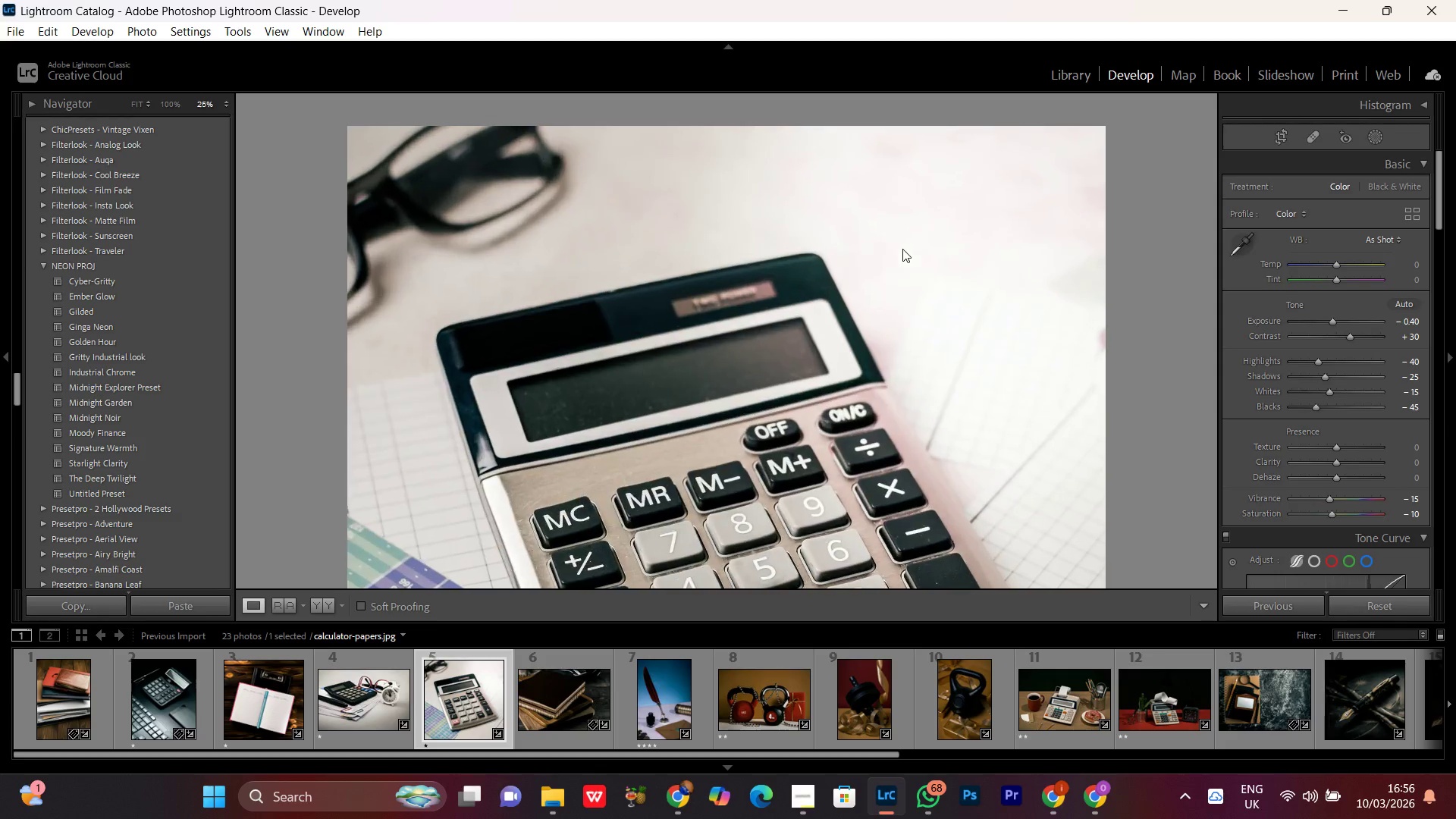 
triple_click([902, 249])
 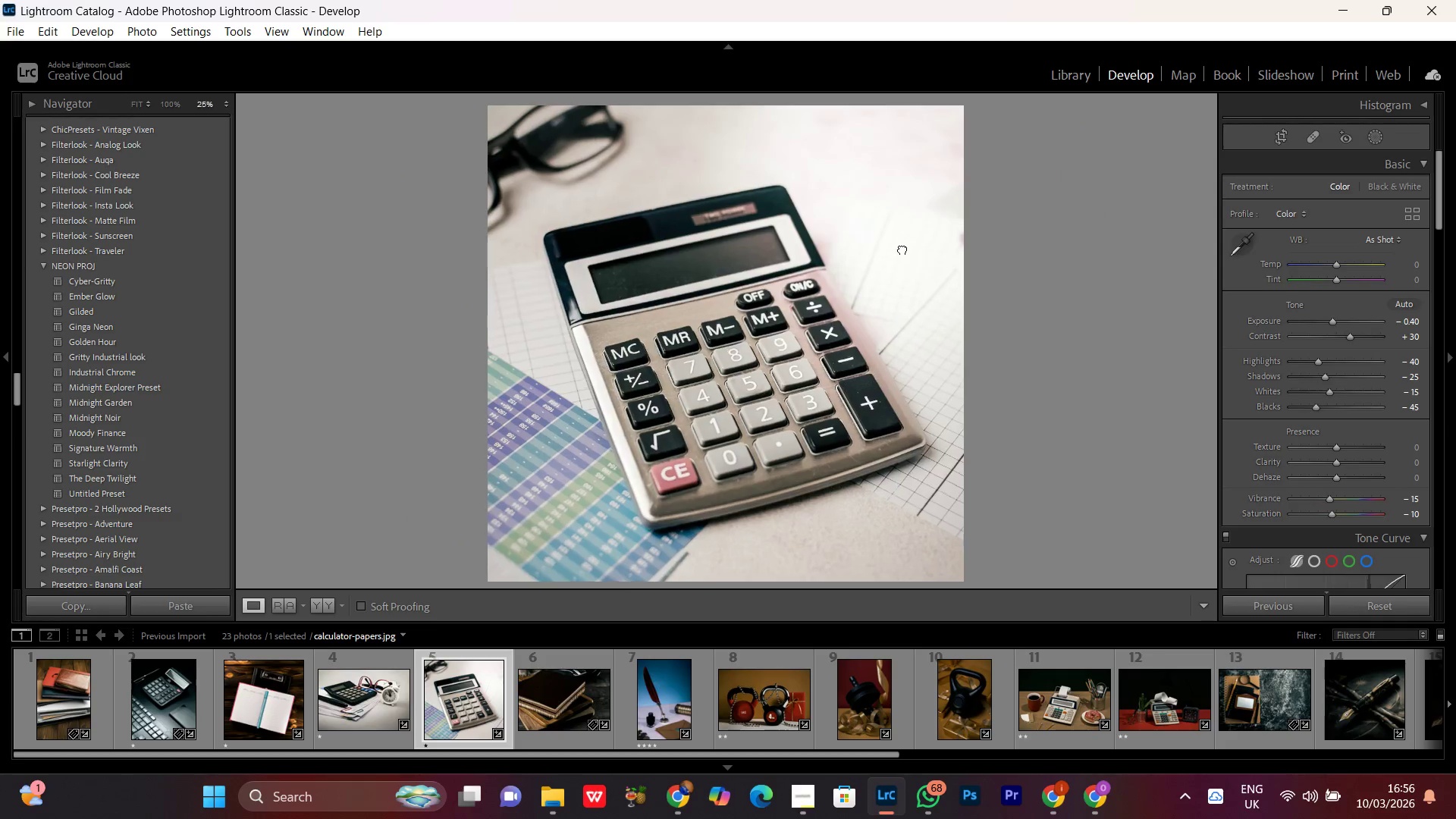 
double_click([902, 249])
 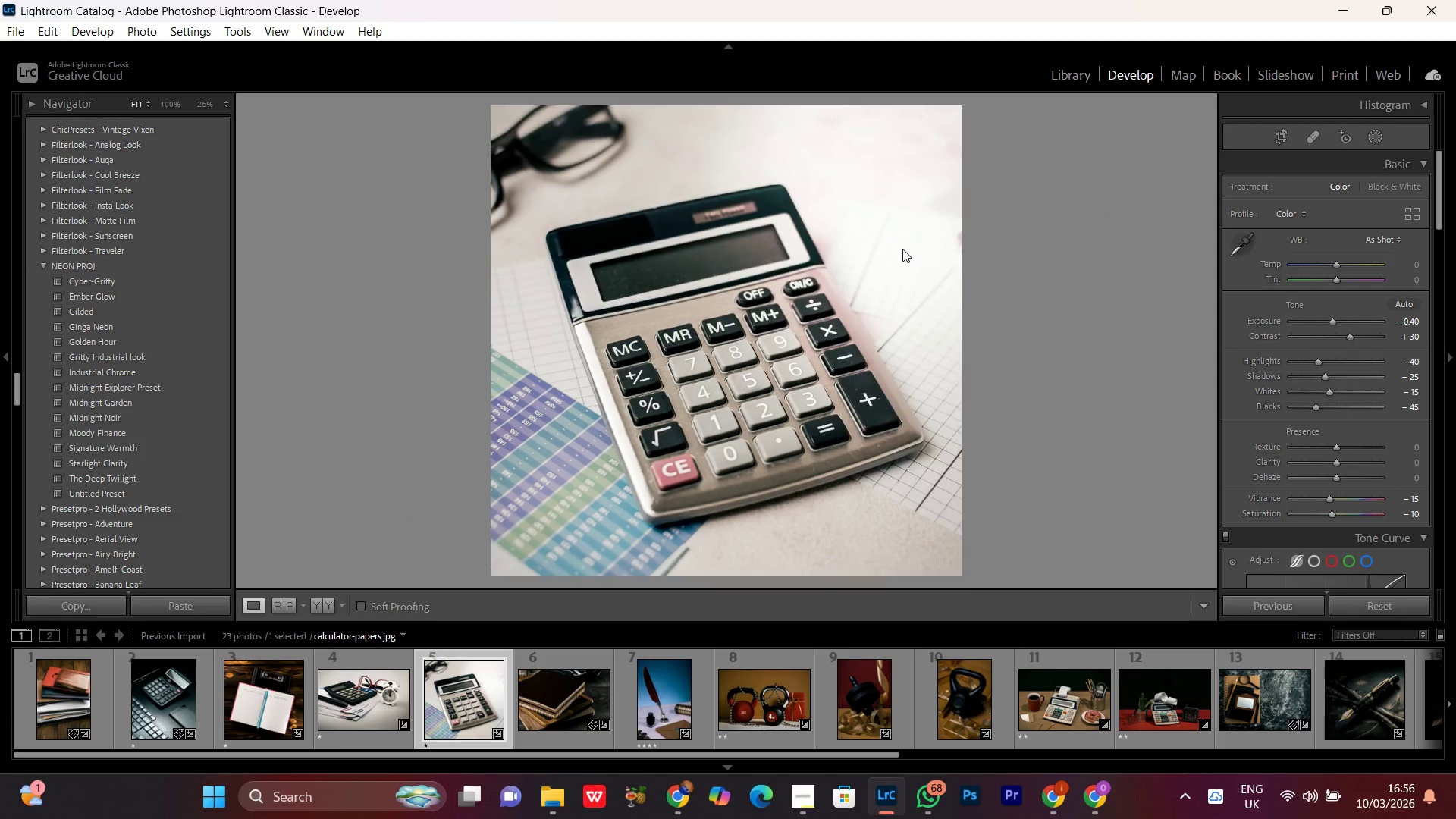 
triple_click([902, 249])
 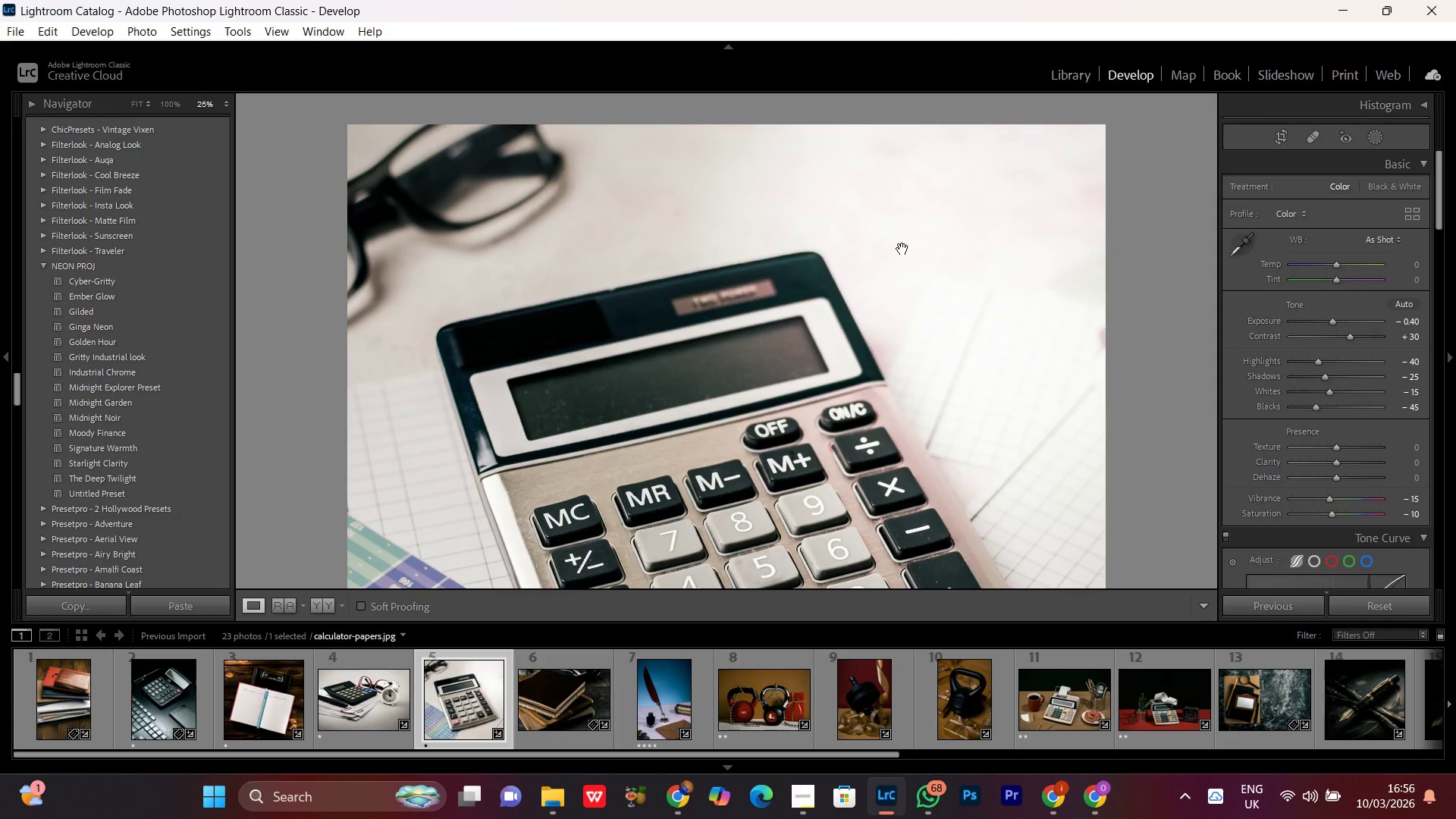 
double_click([902, 249])
 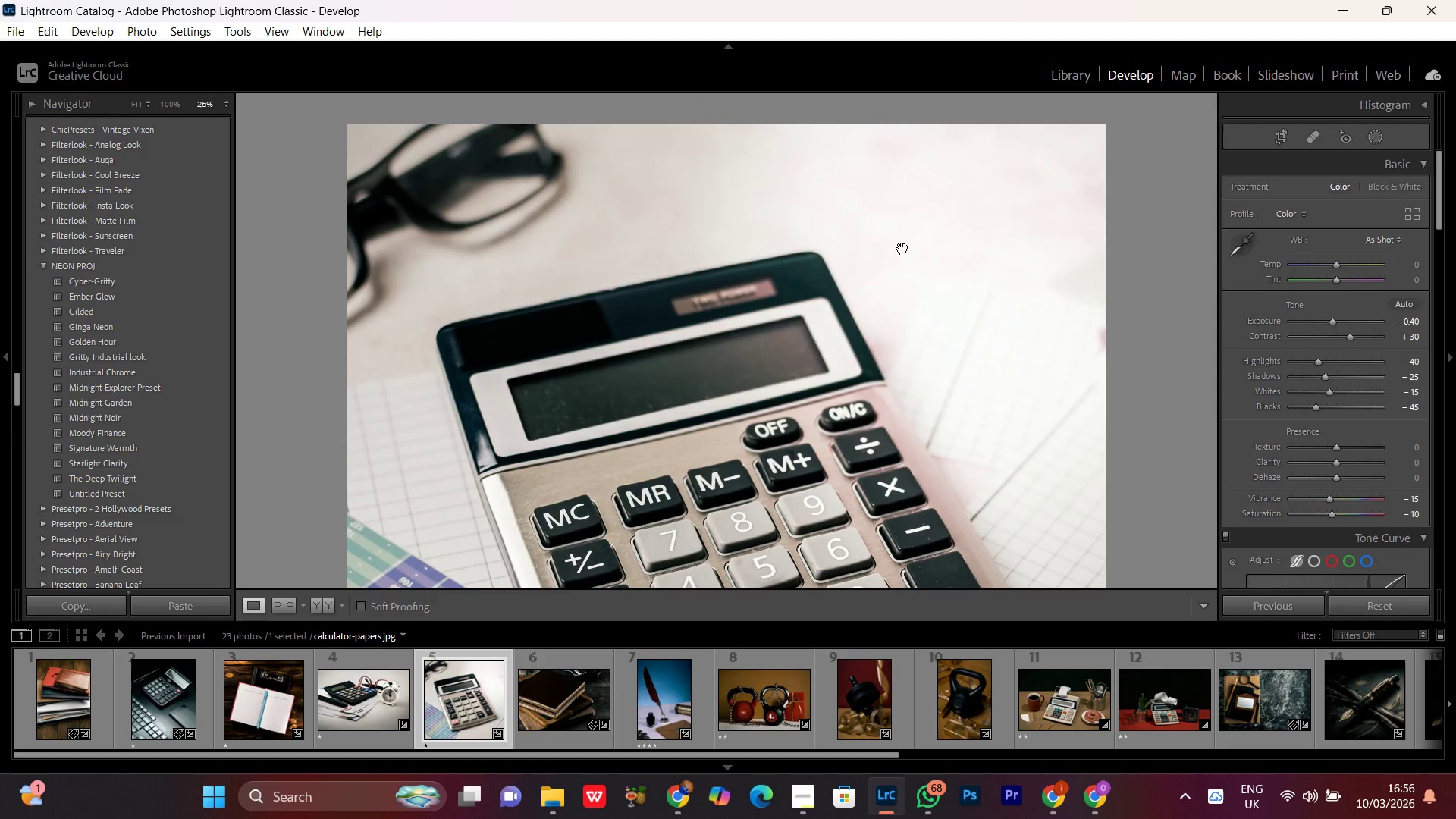 
triple_click([902, 249])
 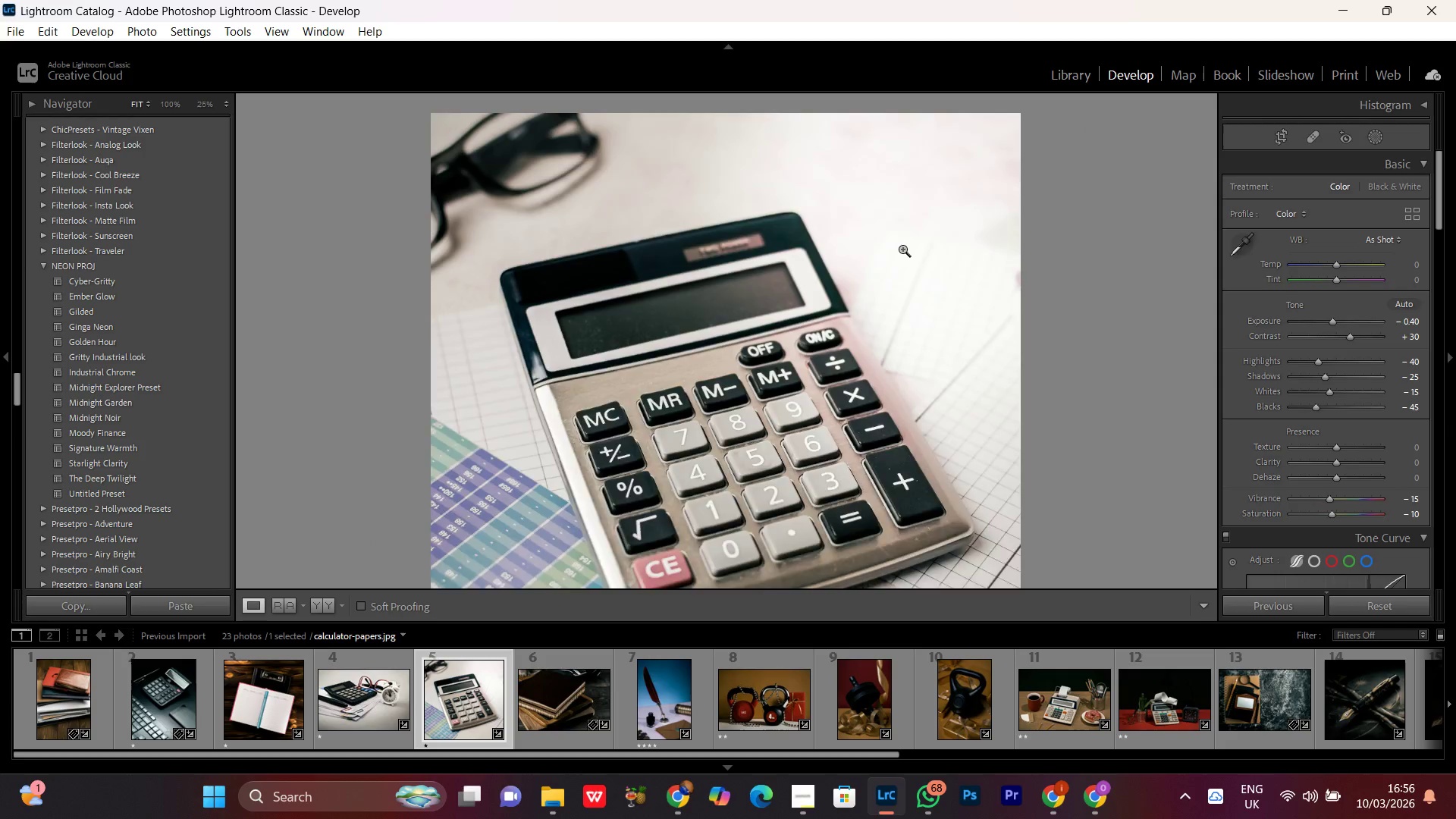 
triple_click([902, 249])
 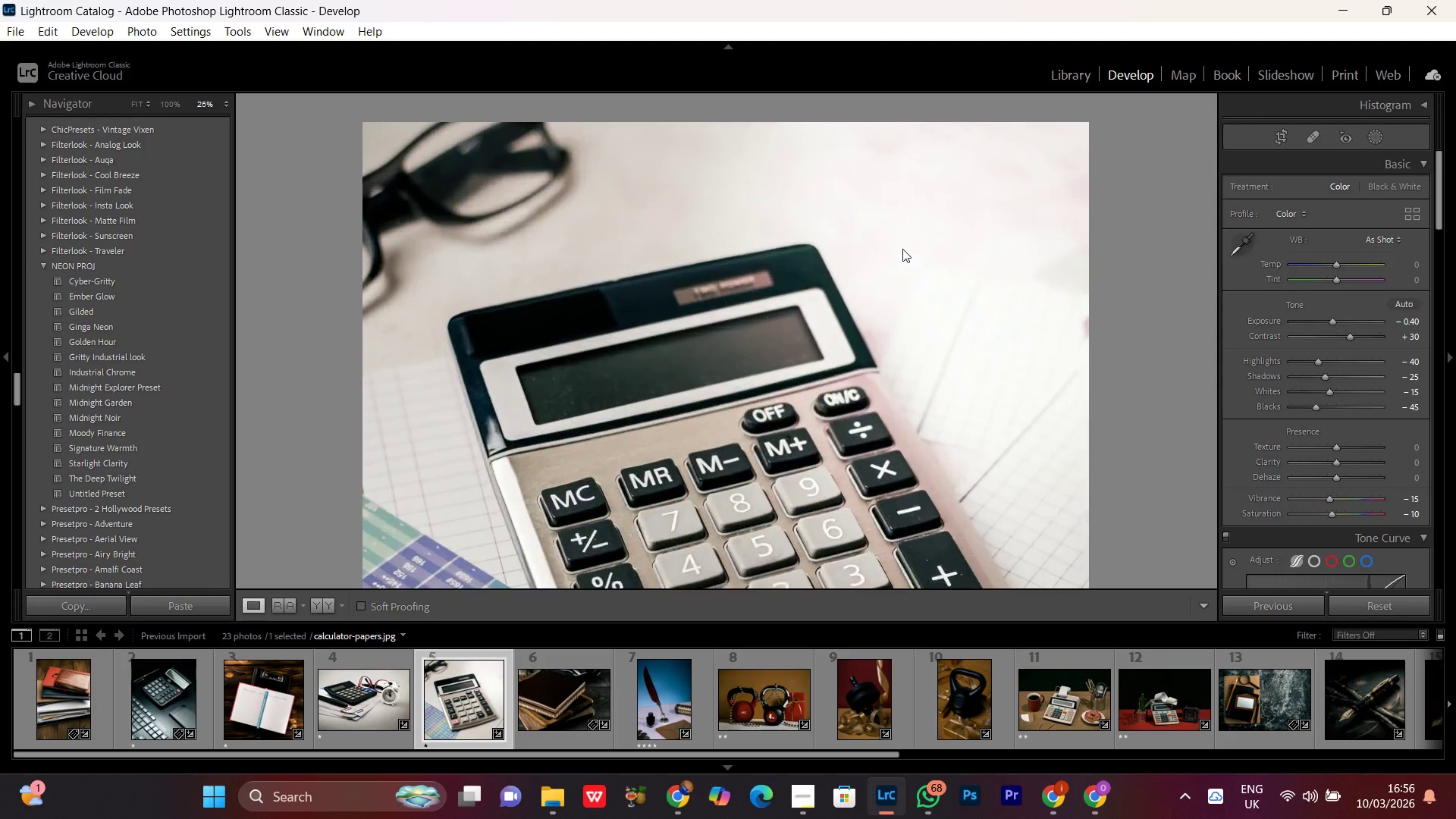 
triple_click([902, 249])
 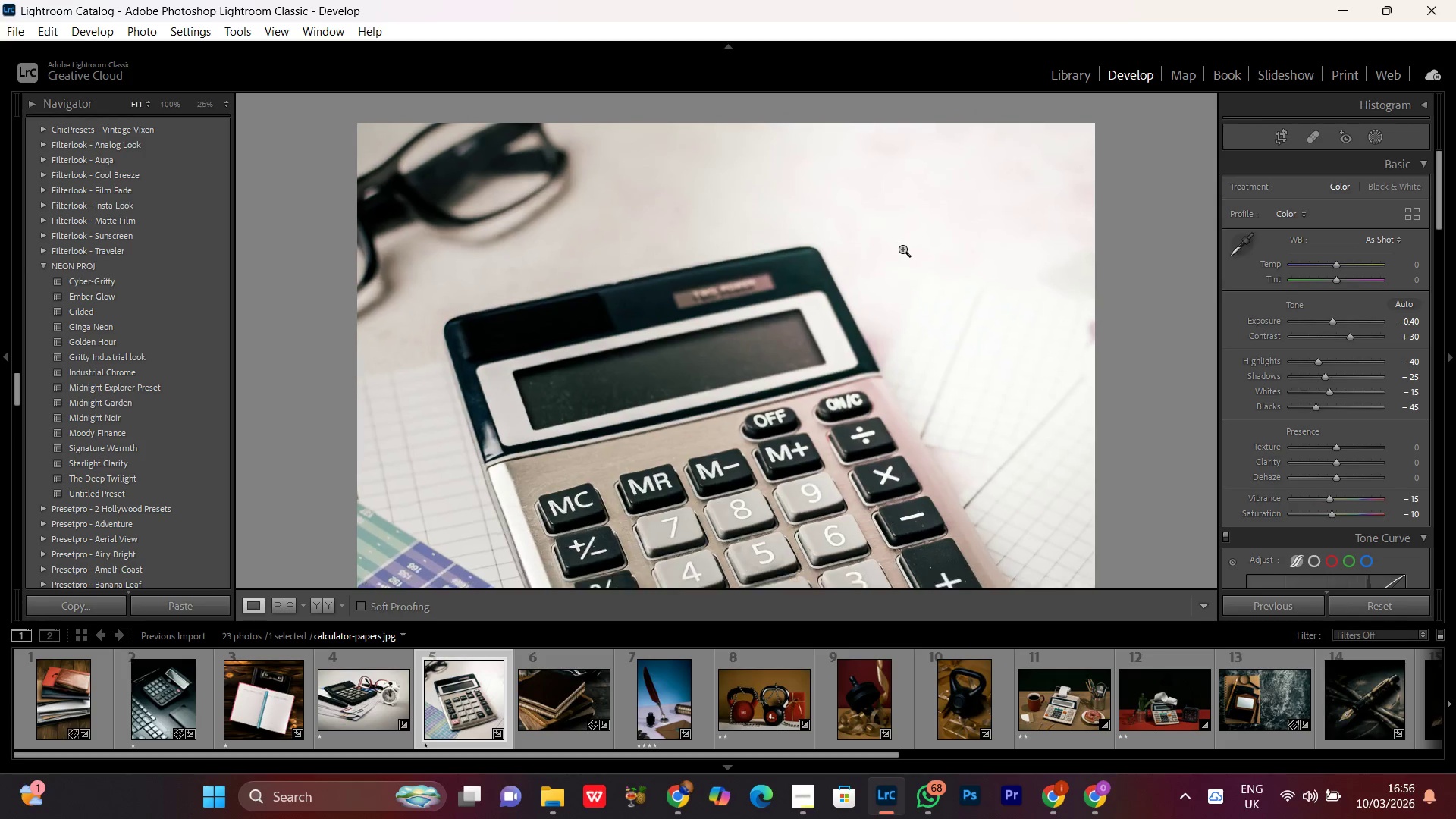 
triple_click([902, 249])
 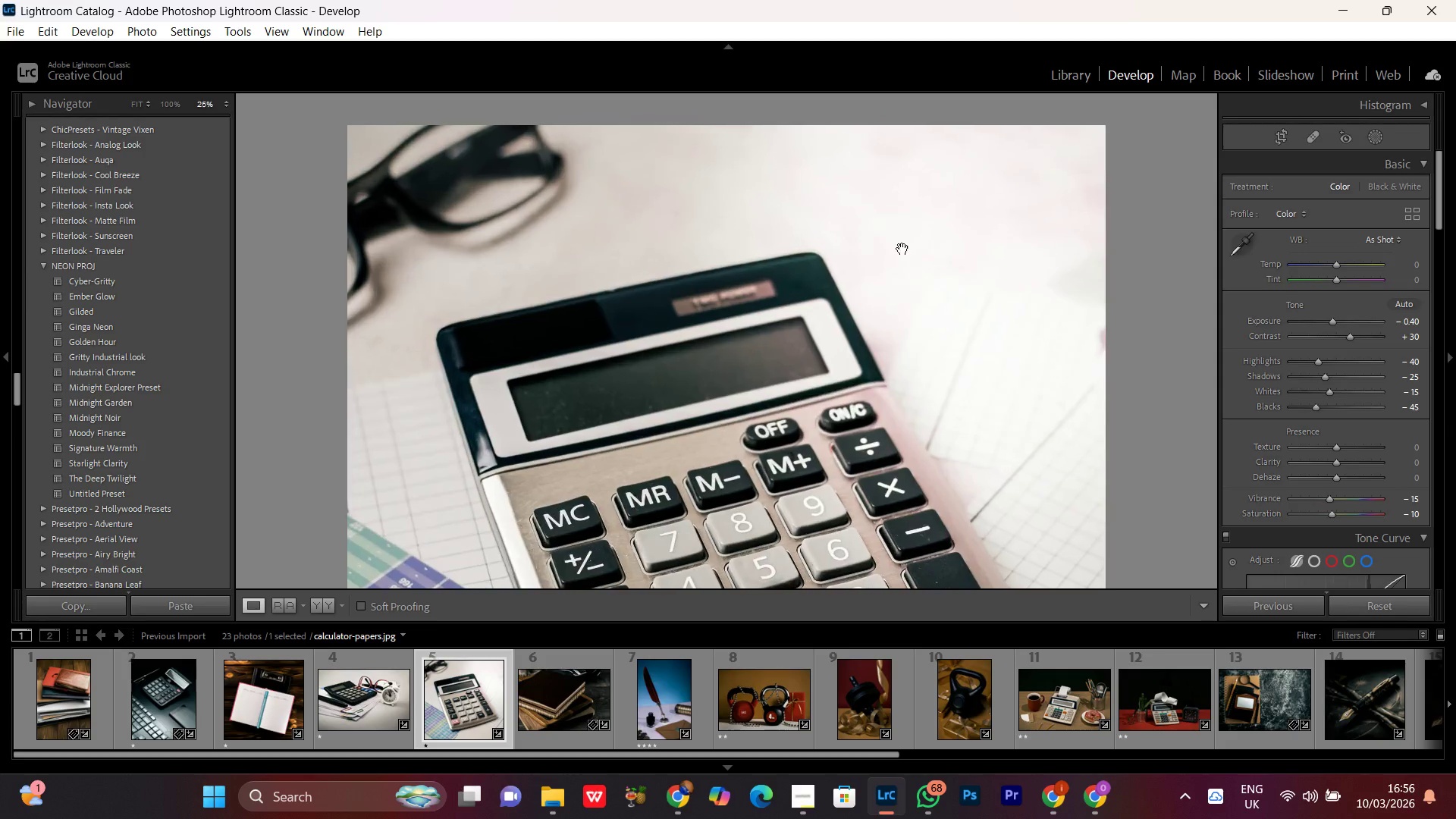 
triple_click([902, 249])
 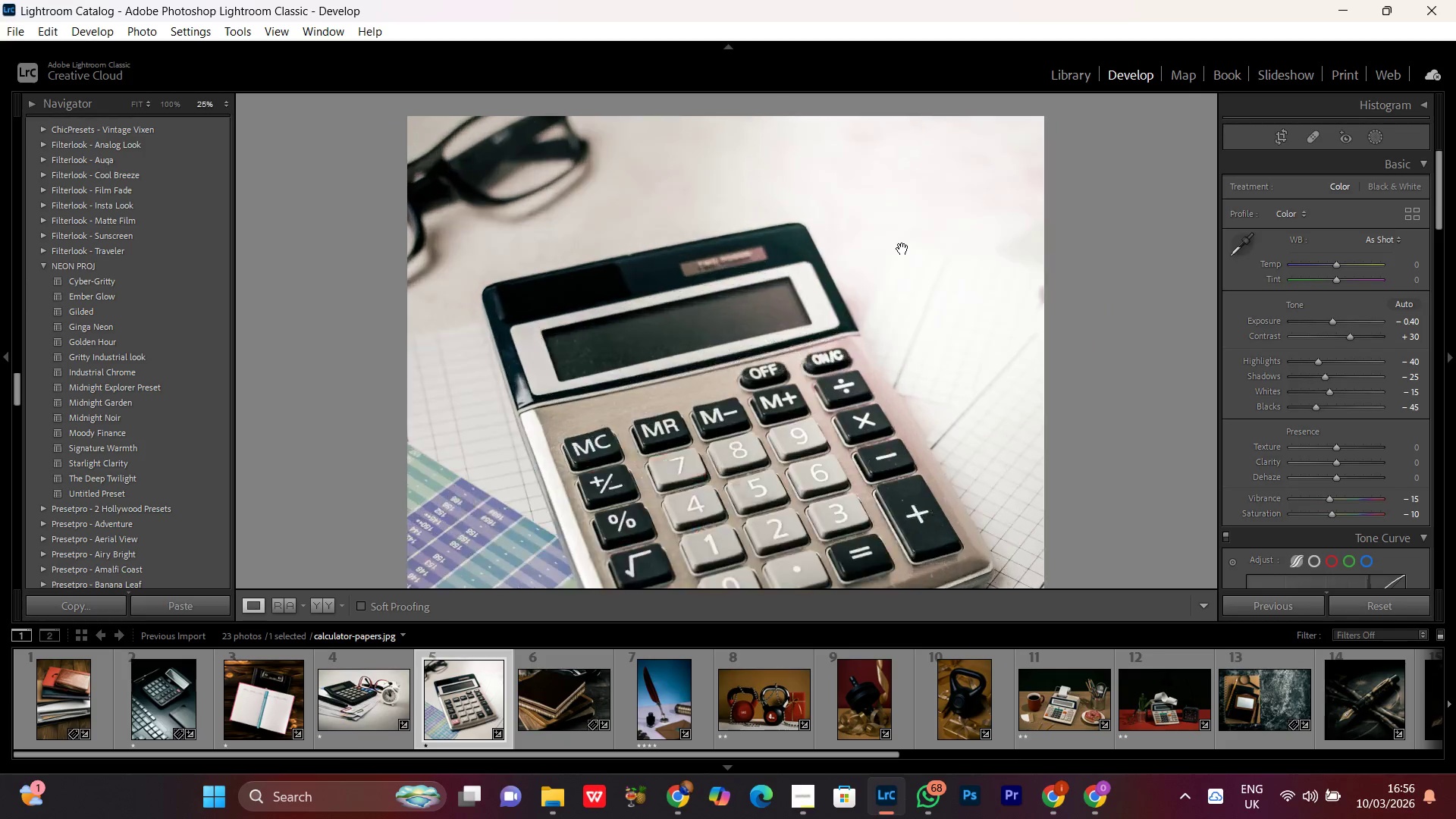 
double_click([902, 249])
 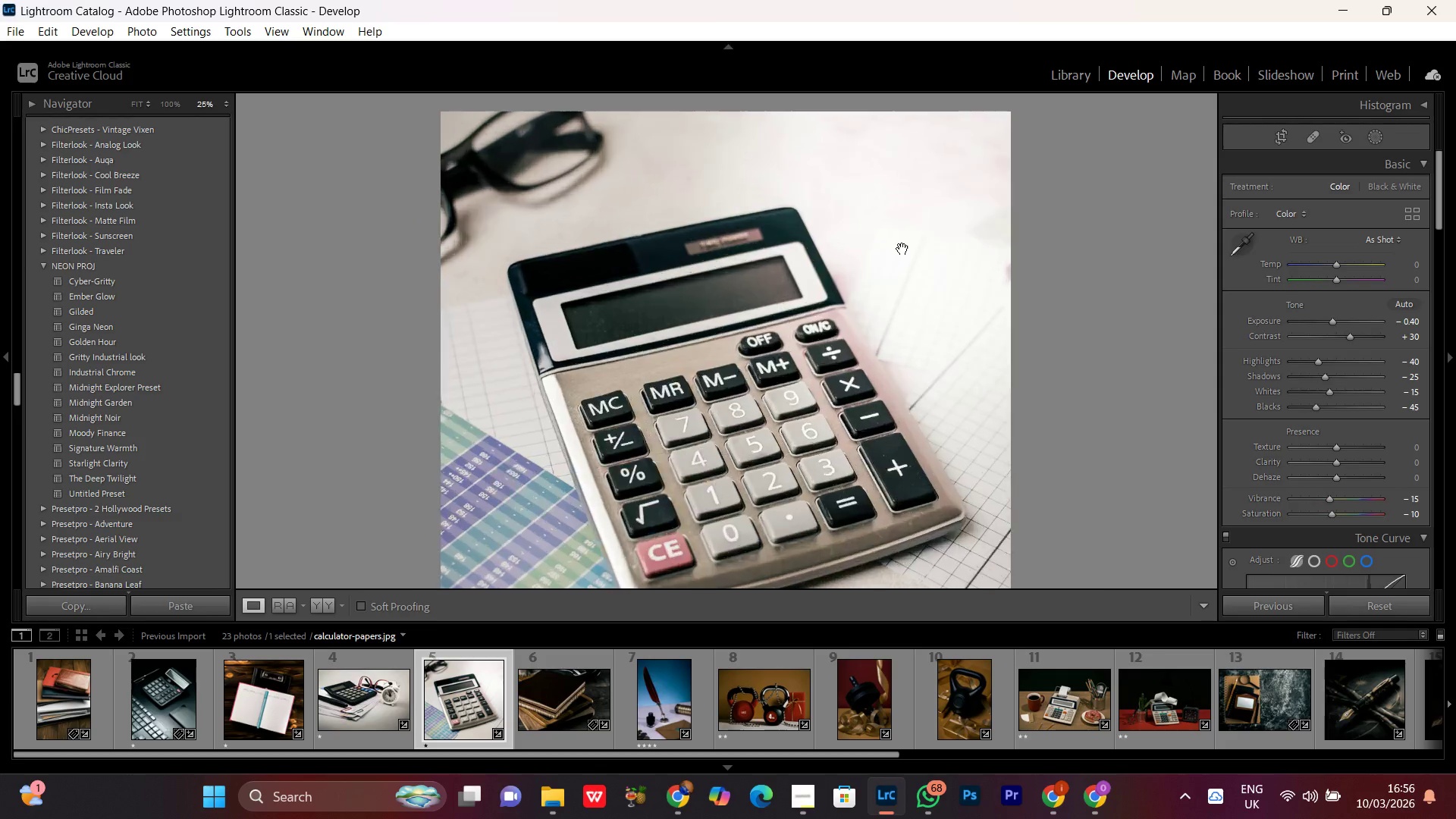 
double_click([902, 249])
 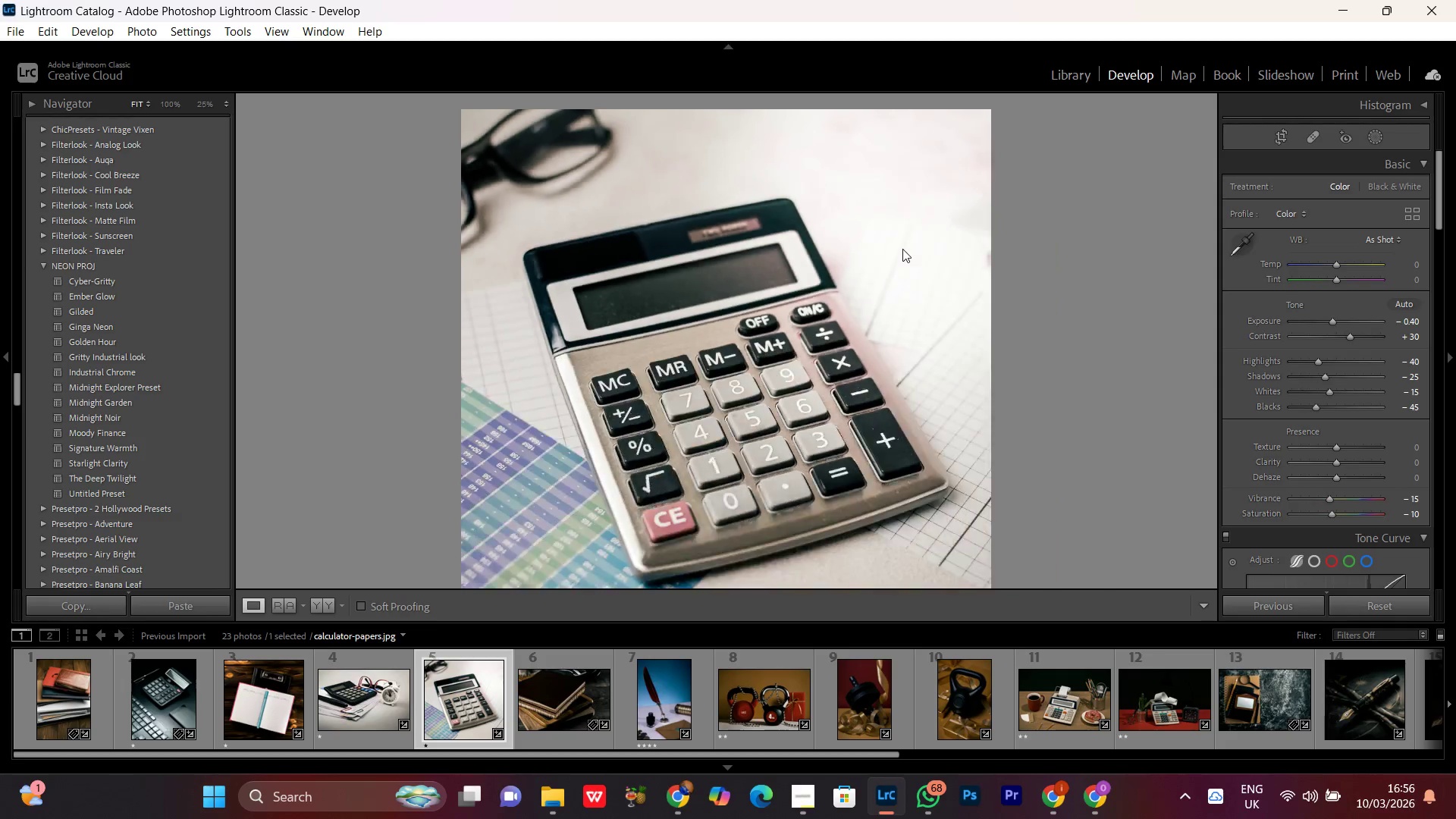 
triple_click([902, 249])
 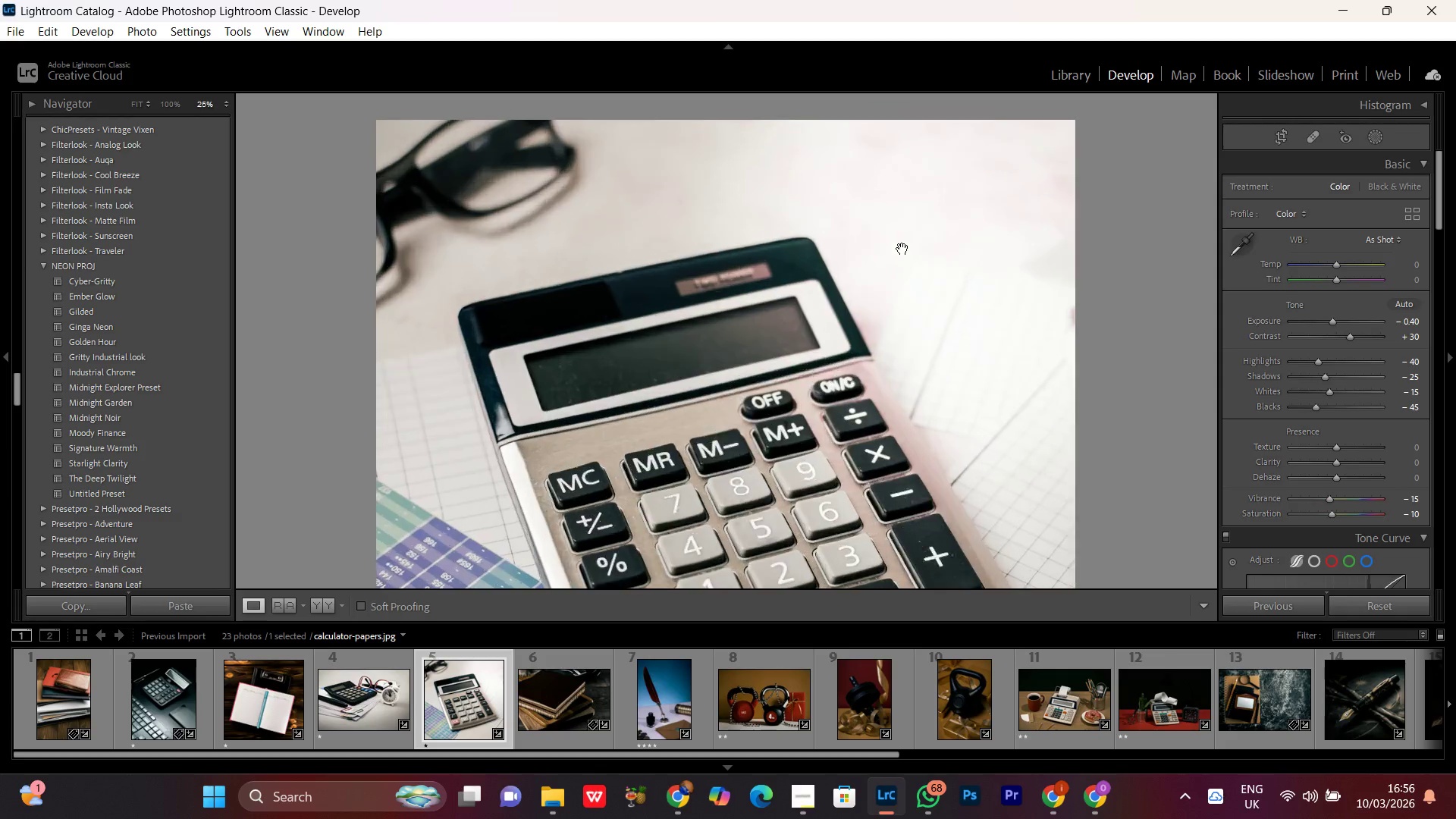 
triple_click([902, 249])
 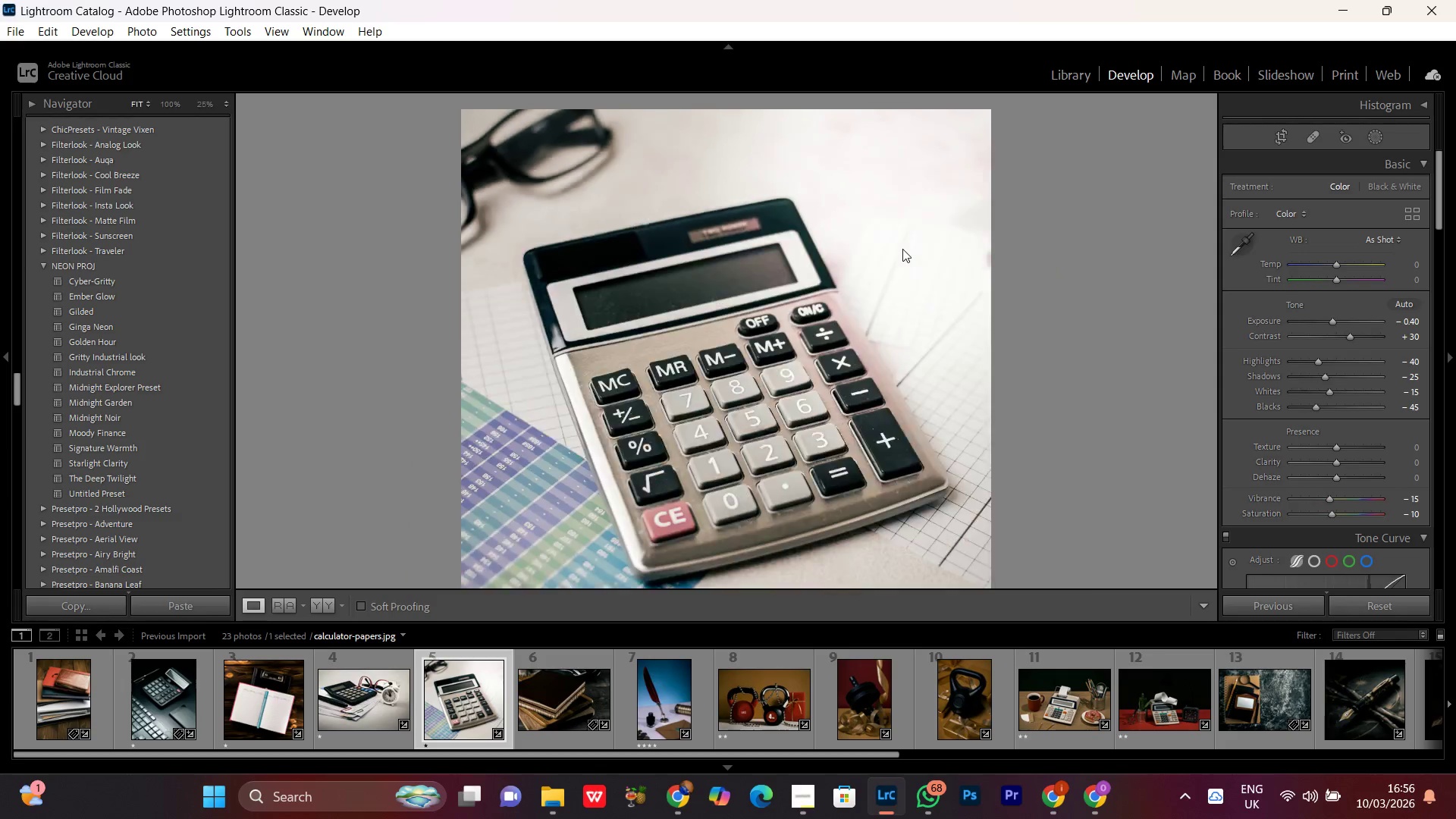 
triple_click([902, 249])
 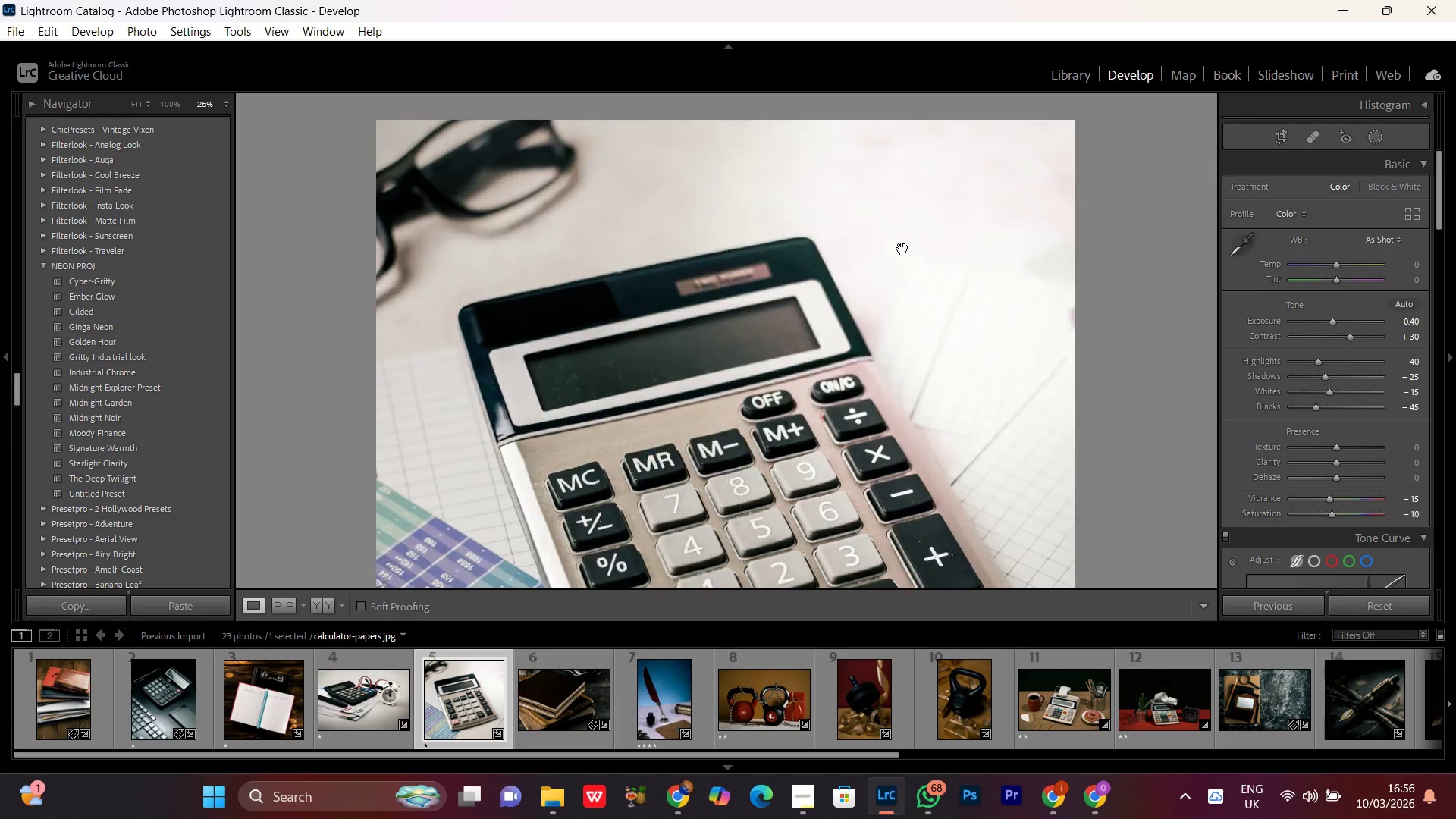 
triple_click([902, 249])
 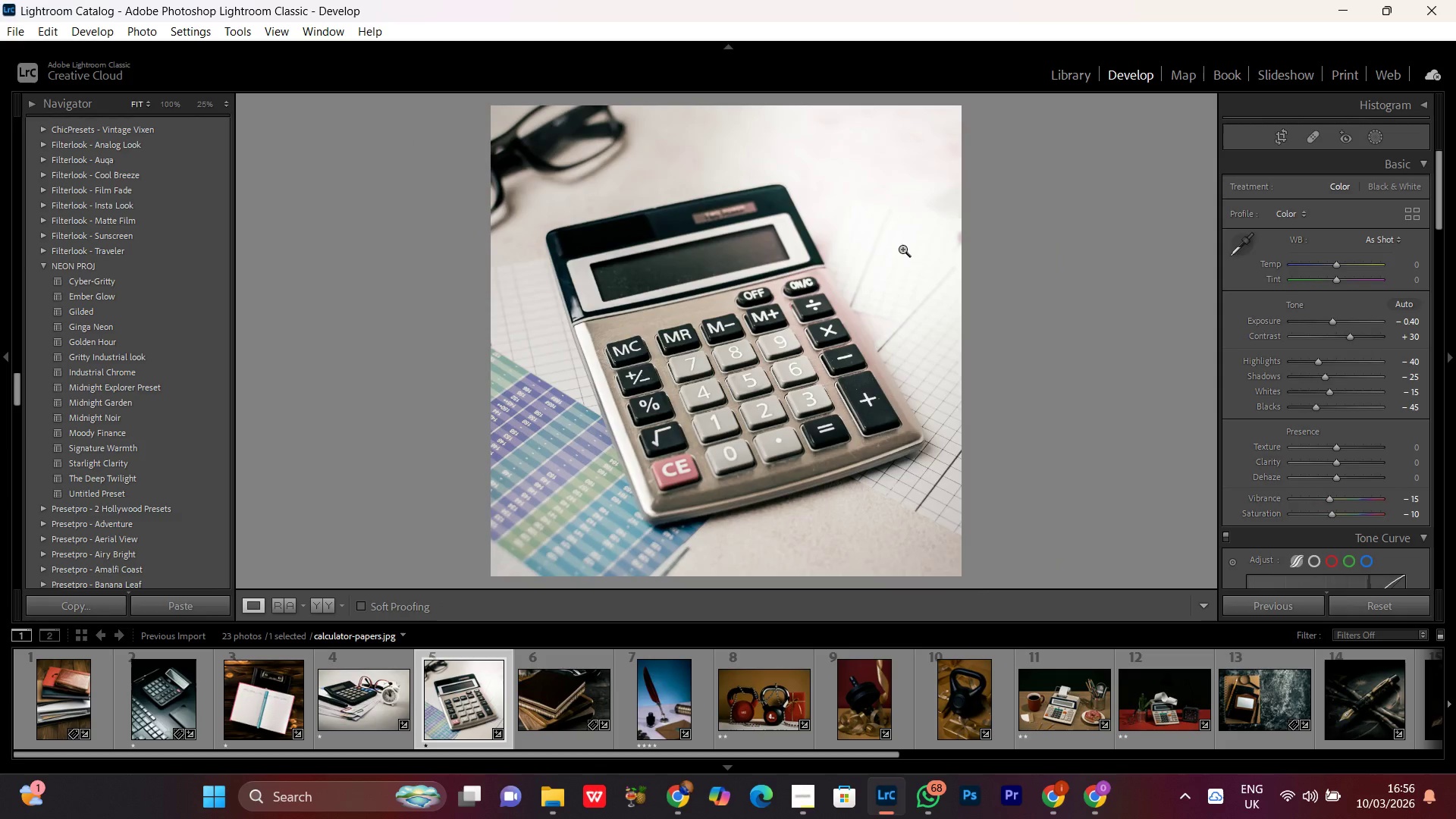 
left_click([902, 249])
 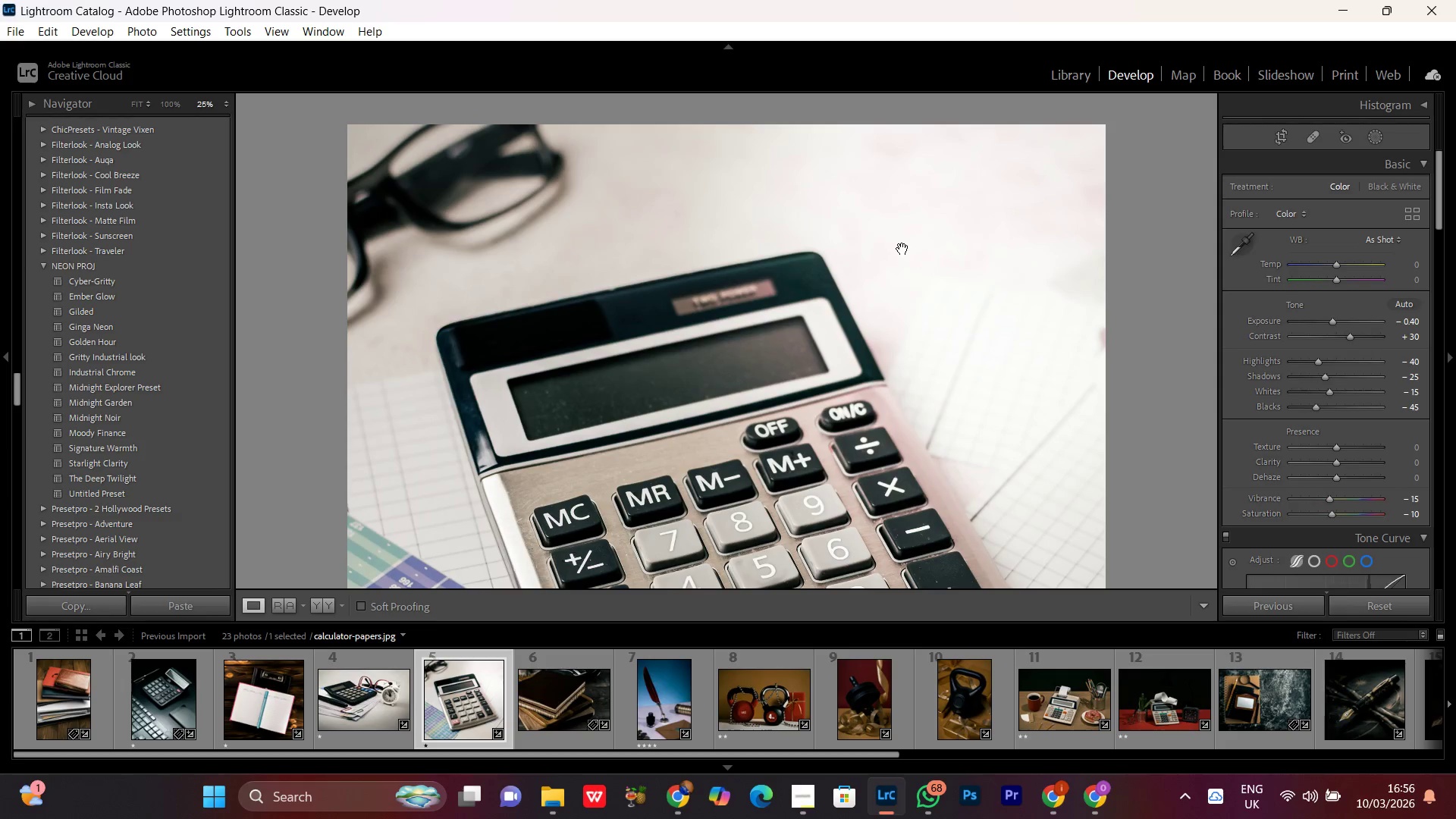 
left_click([902, 249])
 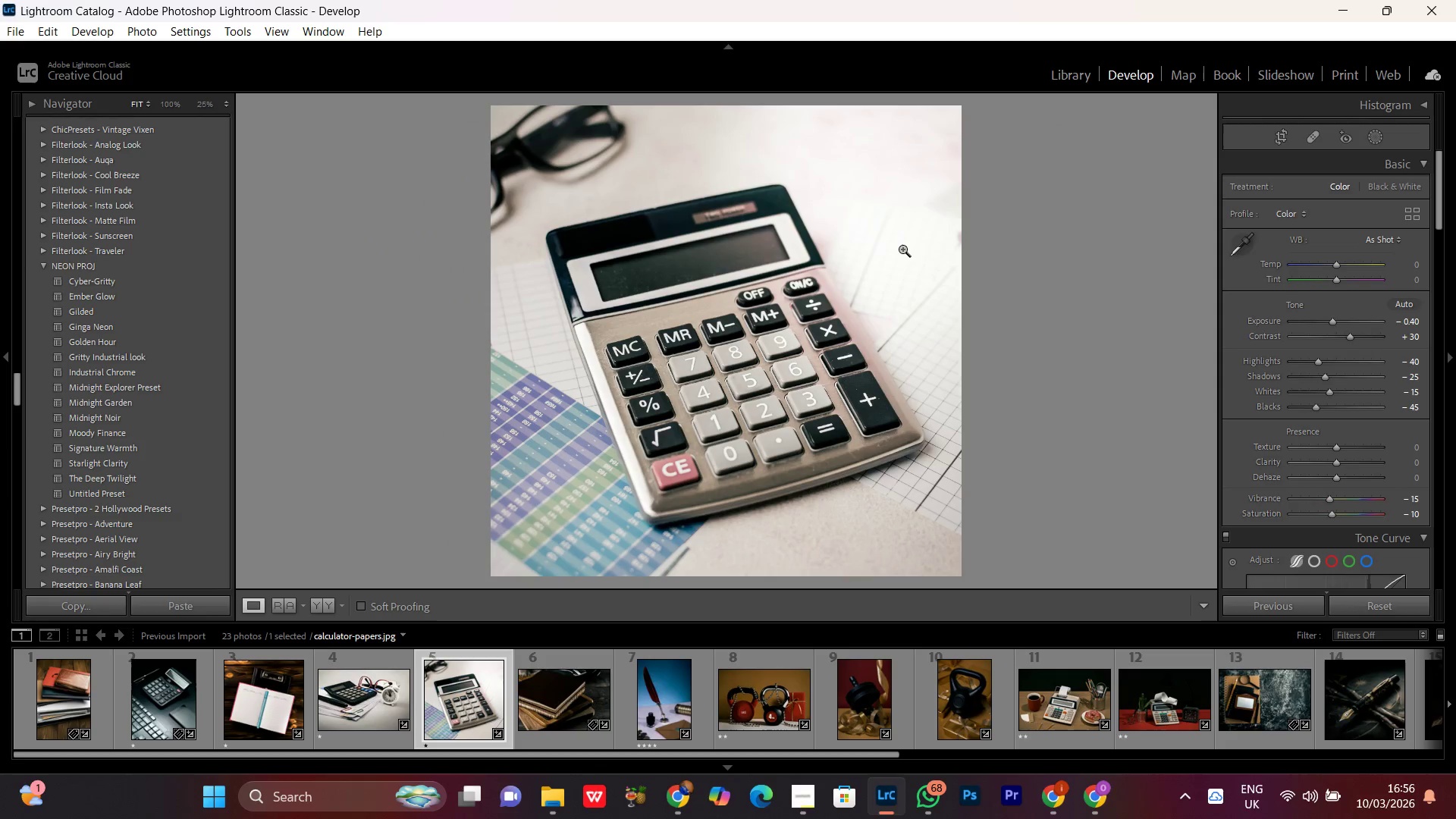 
left_click([902, 249])
 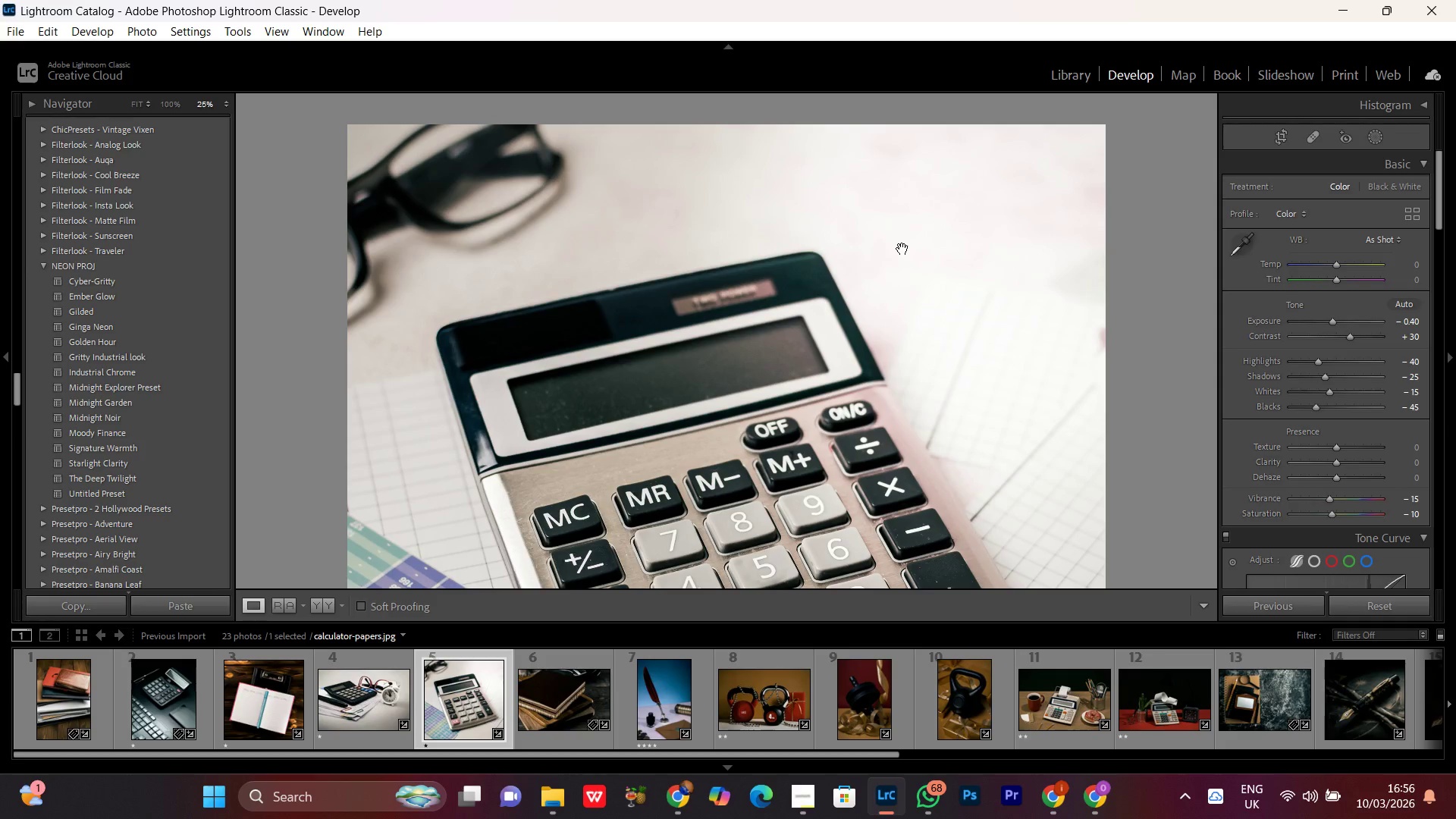 
left_click([902, 249])
 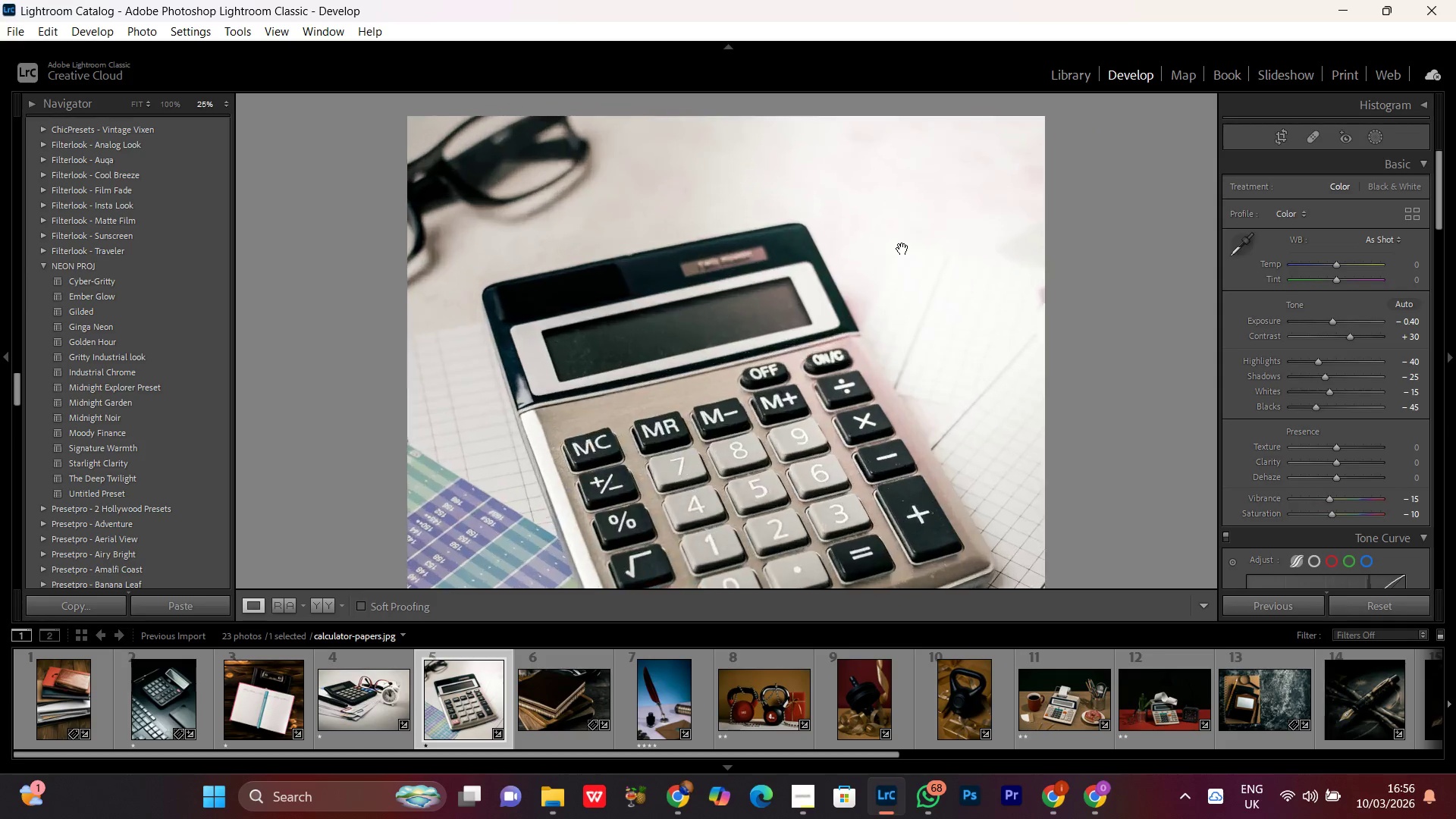 
double_click([902, 249])
 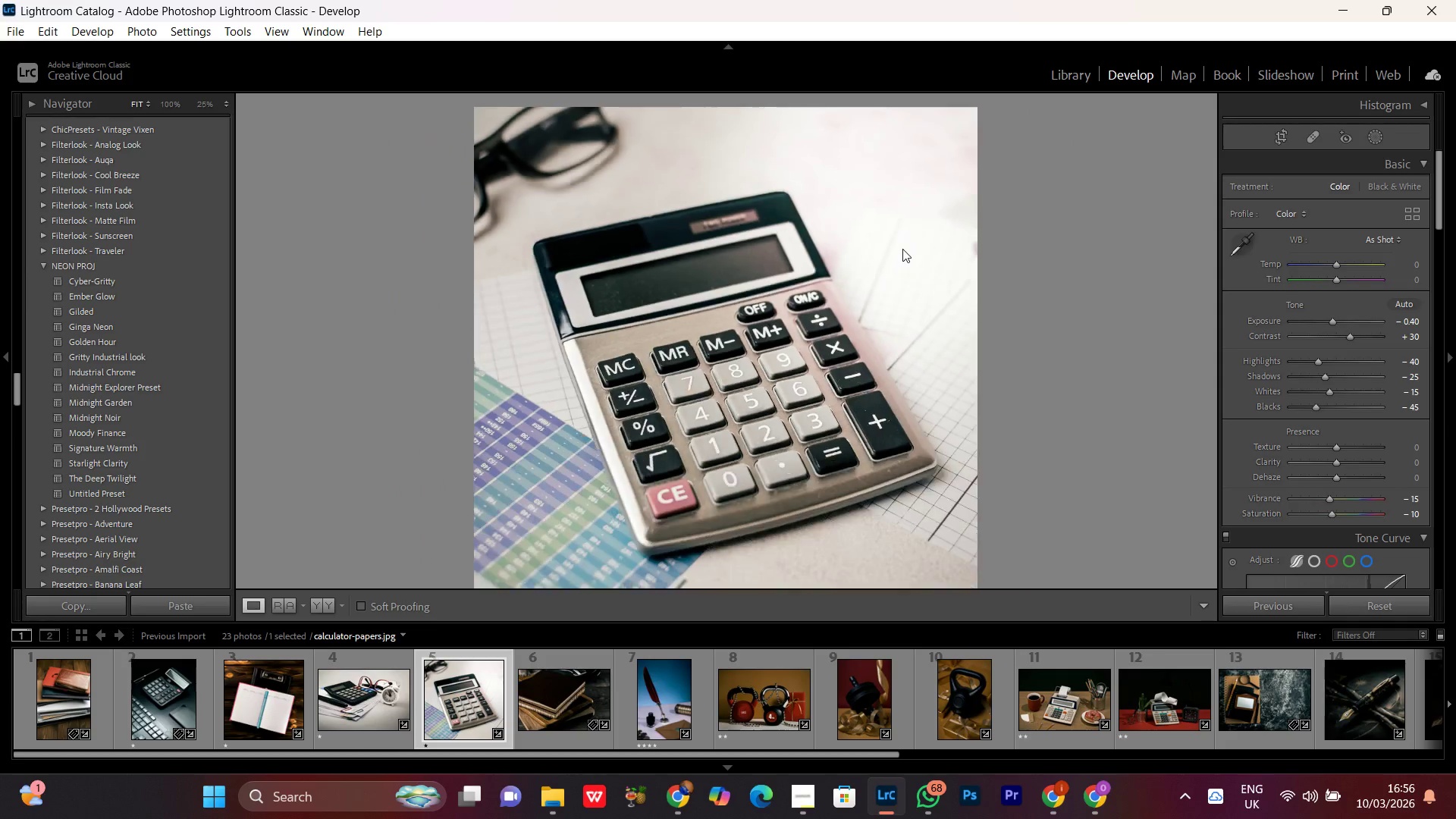 
triple_click([902, 249])
 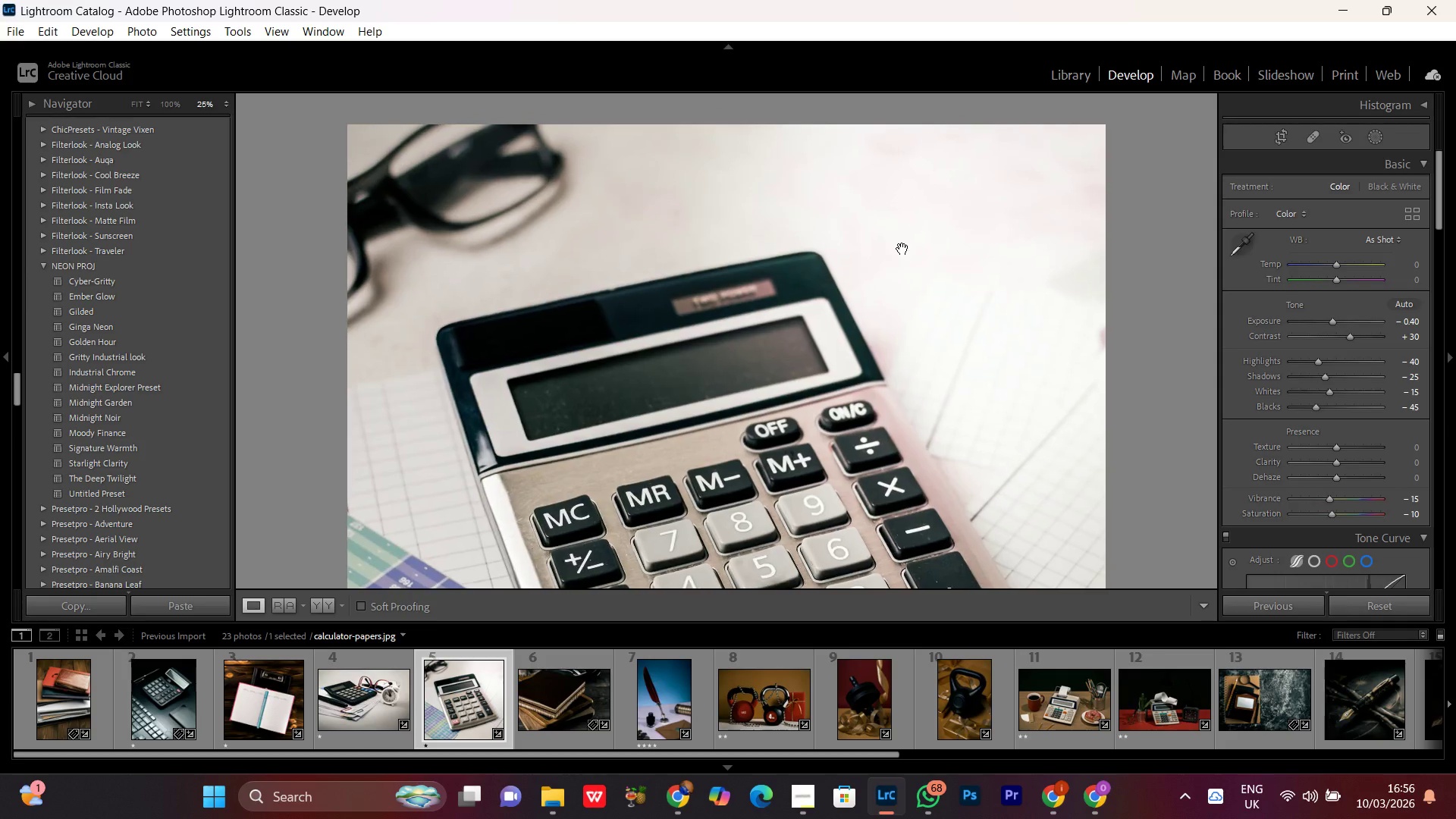 
triple_click([902, 249])
 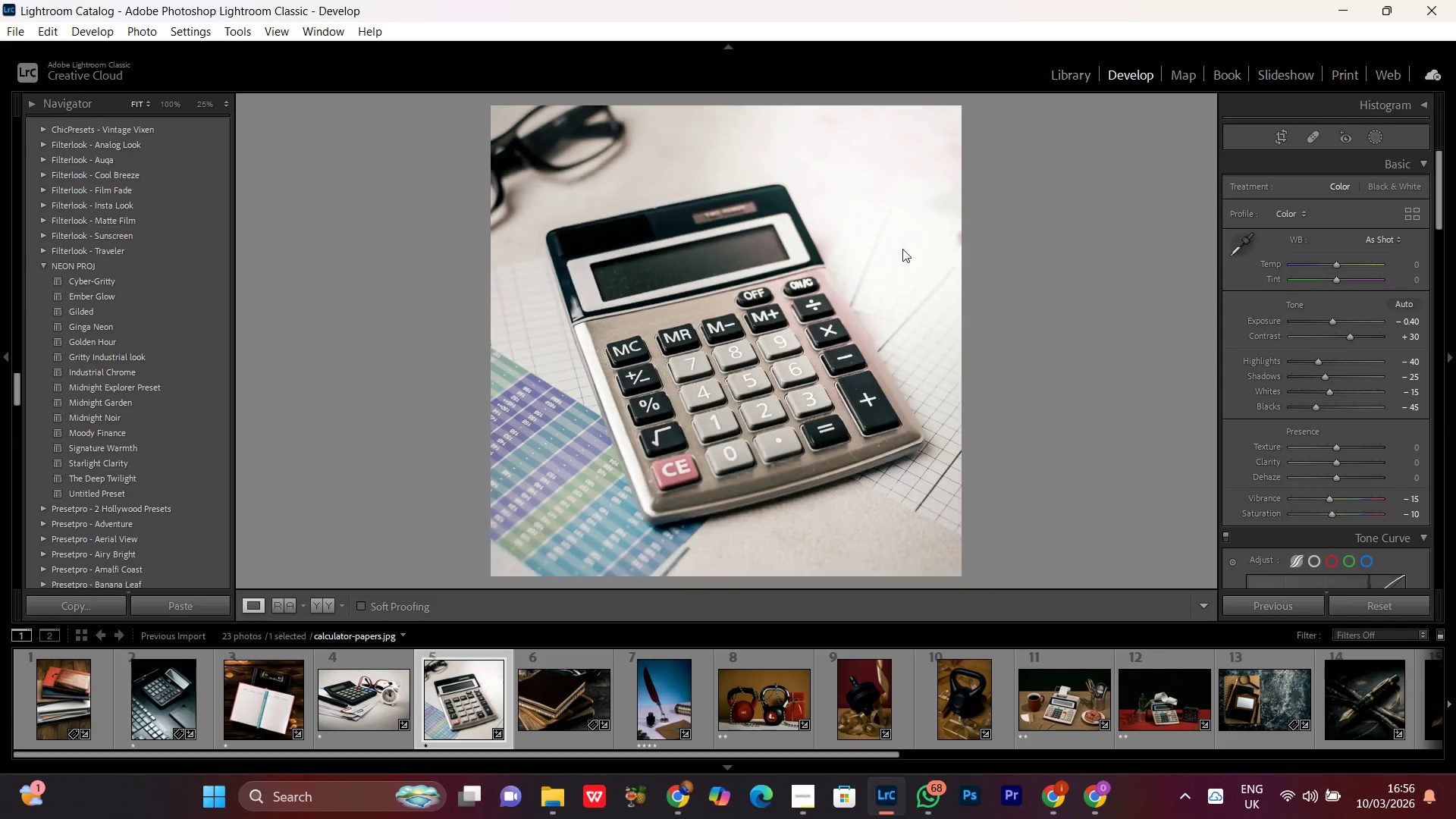 
triple_click([902, 249])
 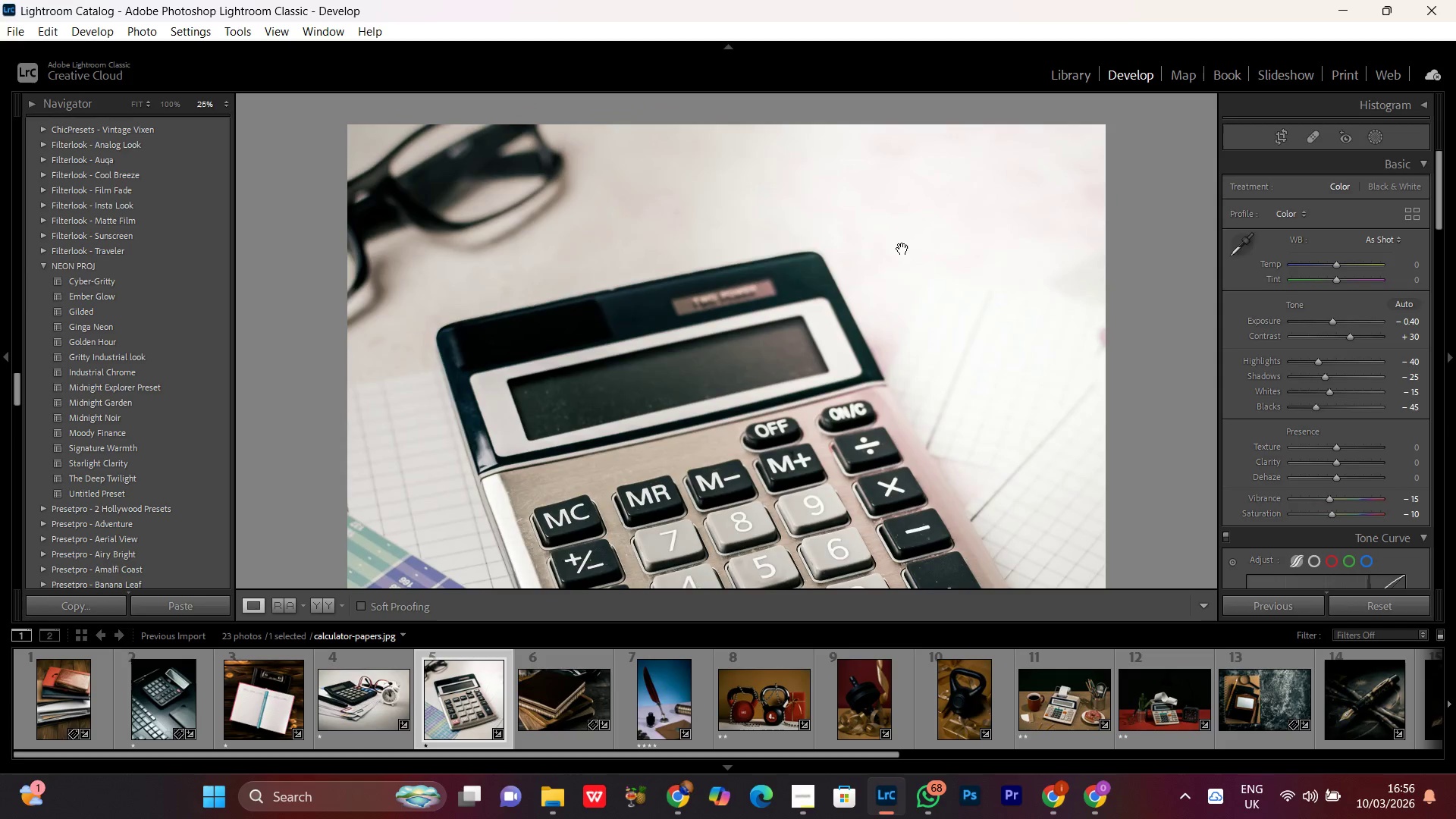 
left_click([902, 249])
 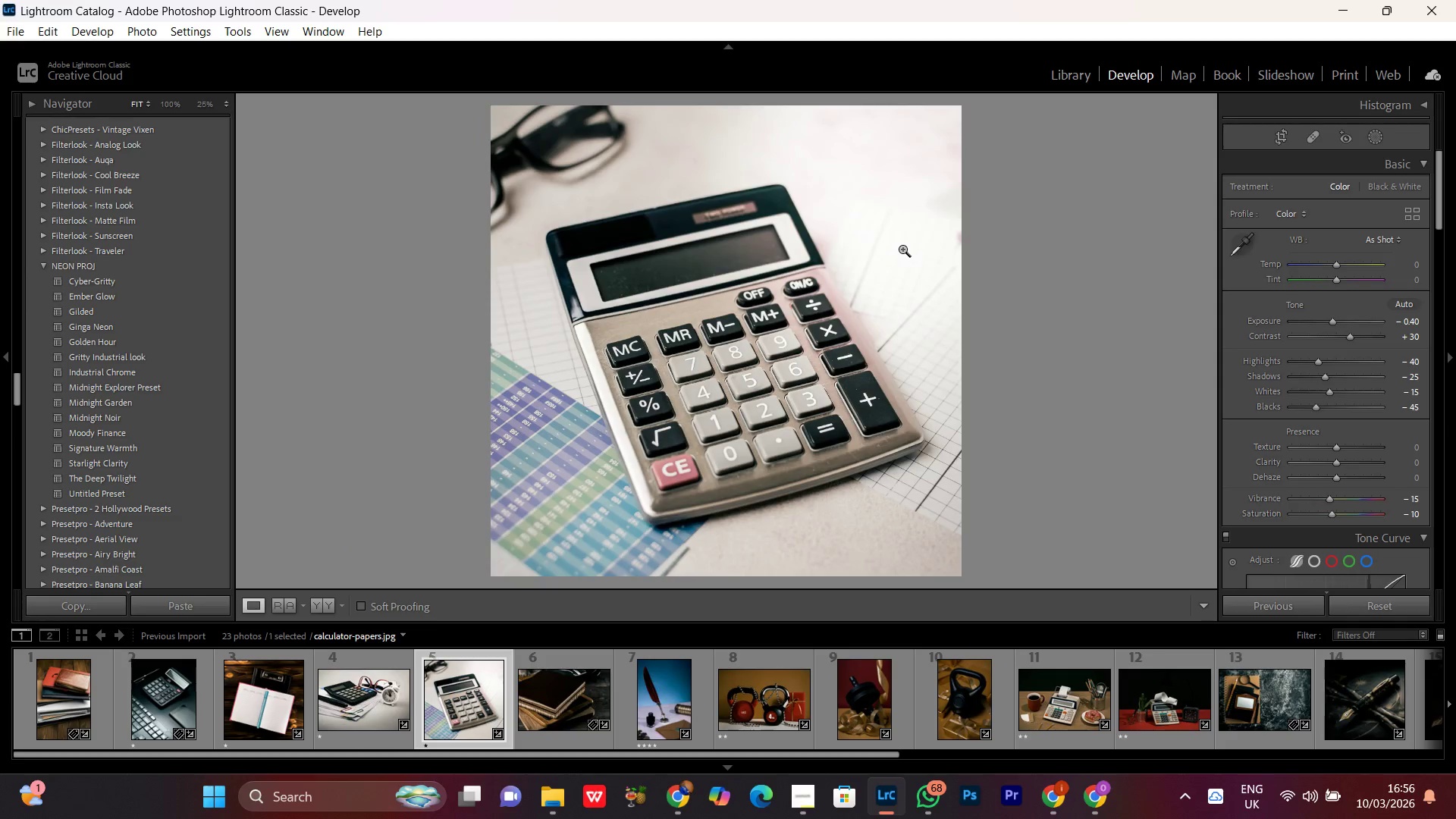 
left_click([902, 249])
 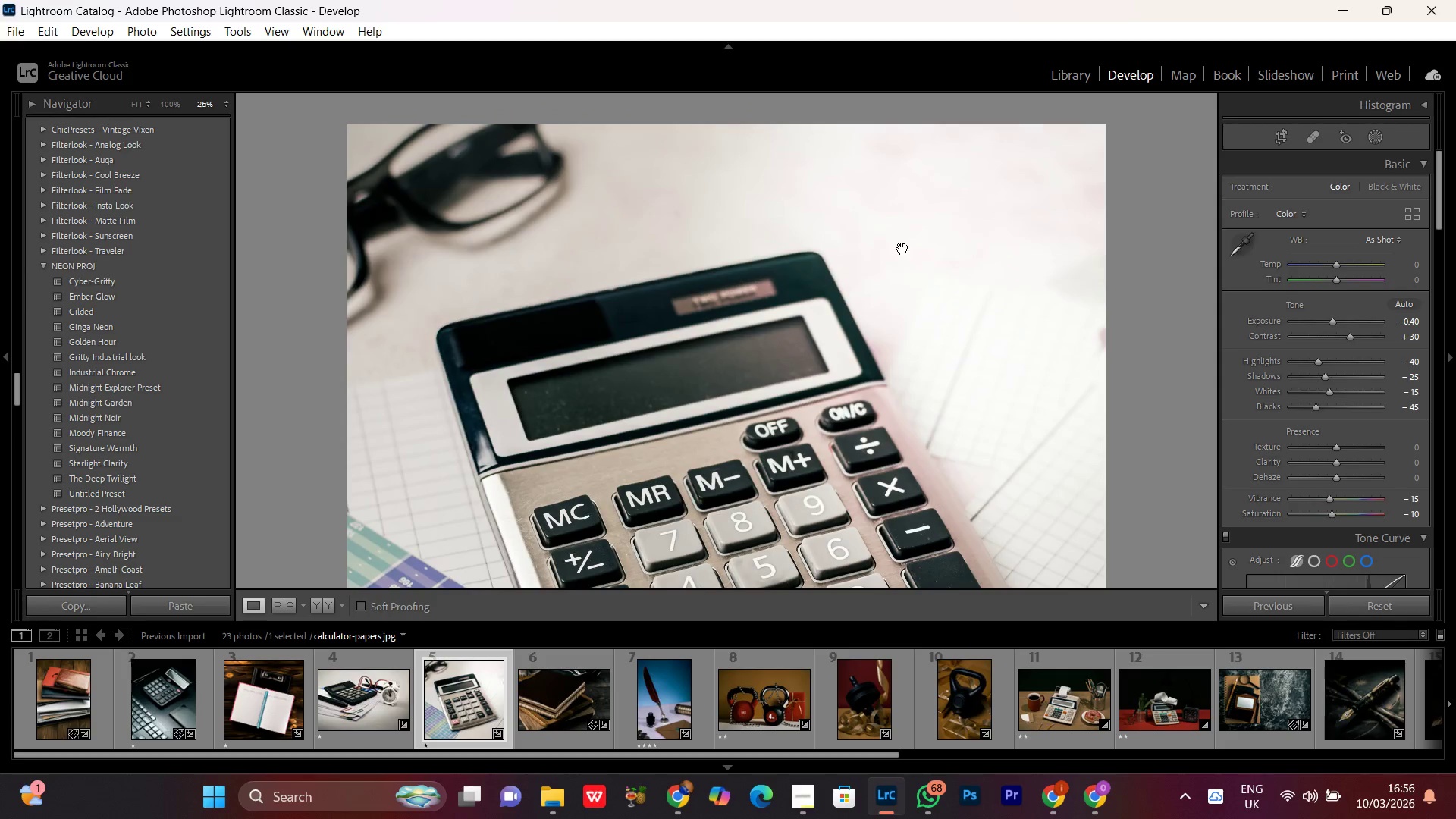 
left_click([901, 246])
 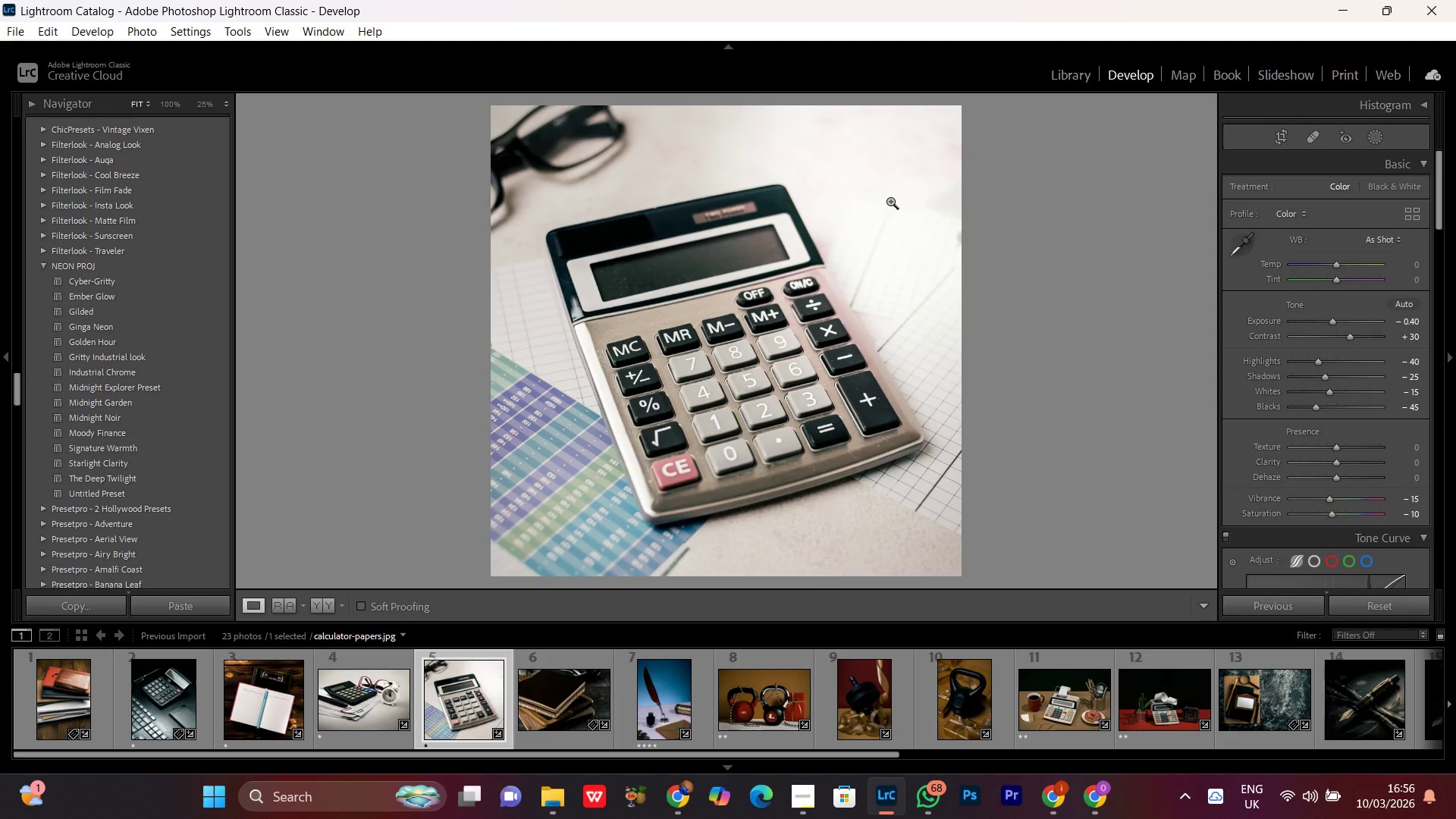 
double_click([890, 201])
 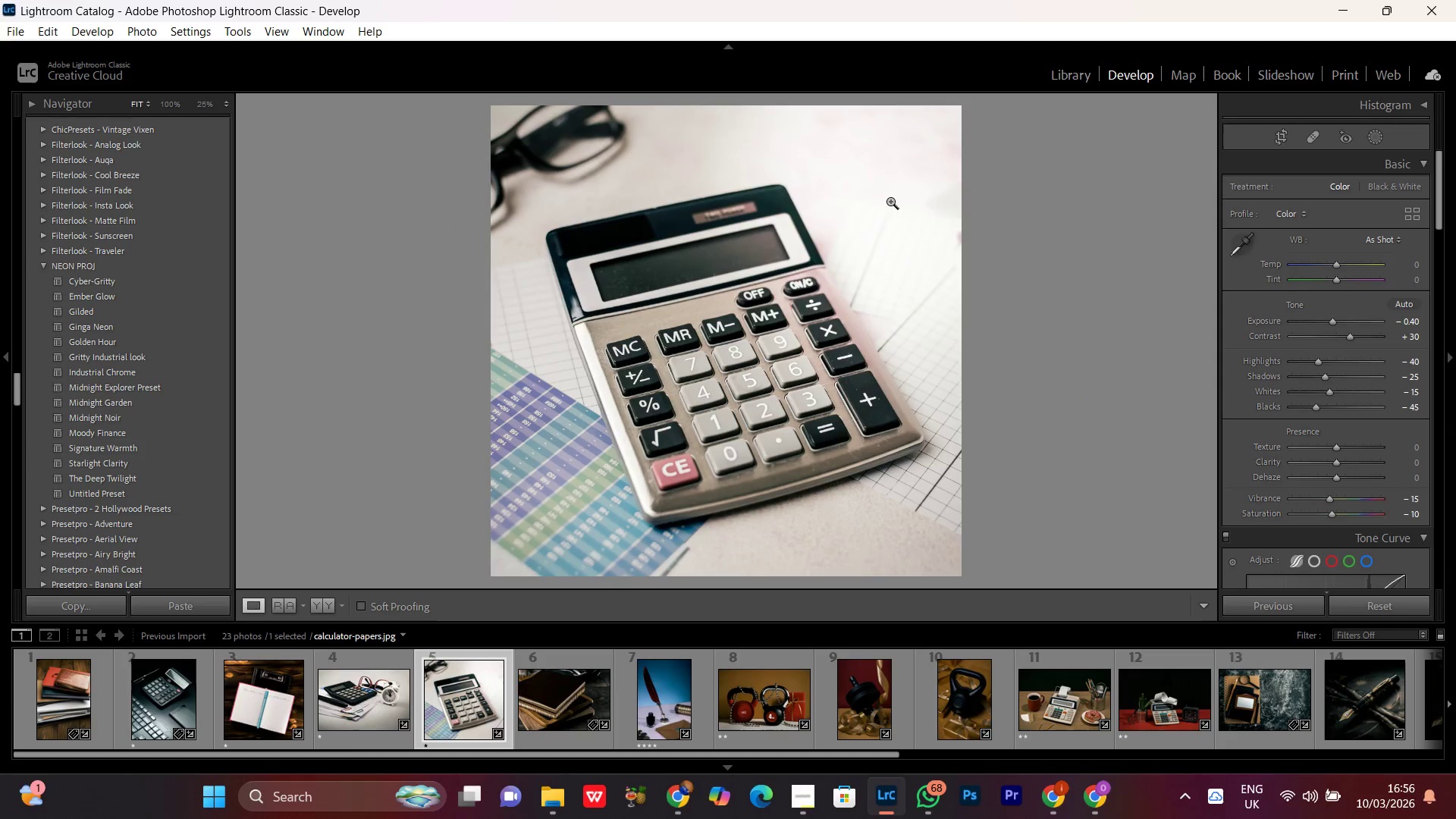 
triple_click([890, 201])
 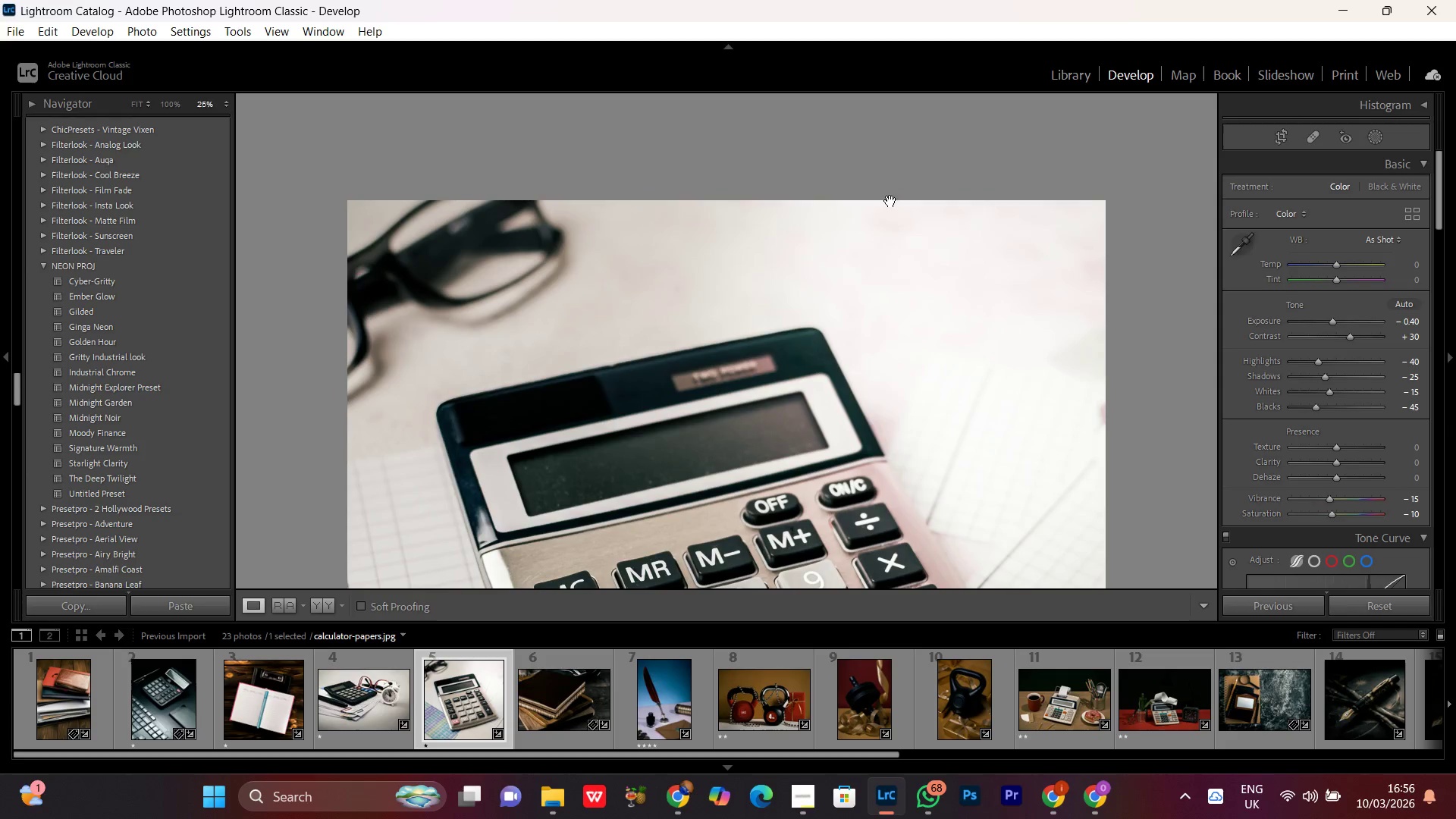 
triple_click([890, 201])
 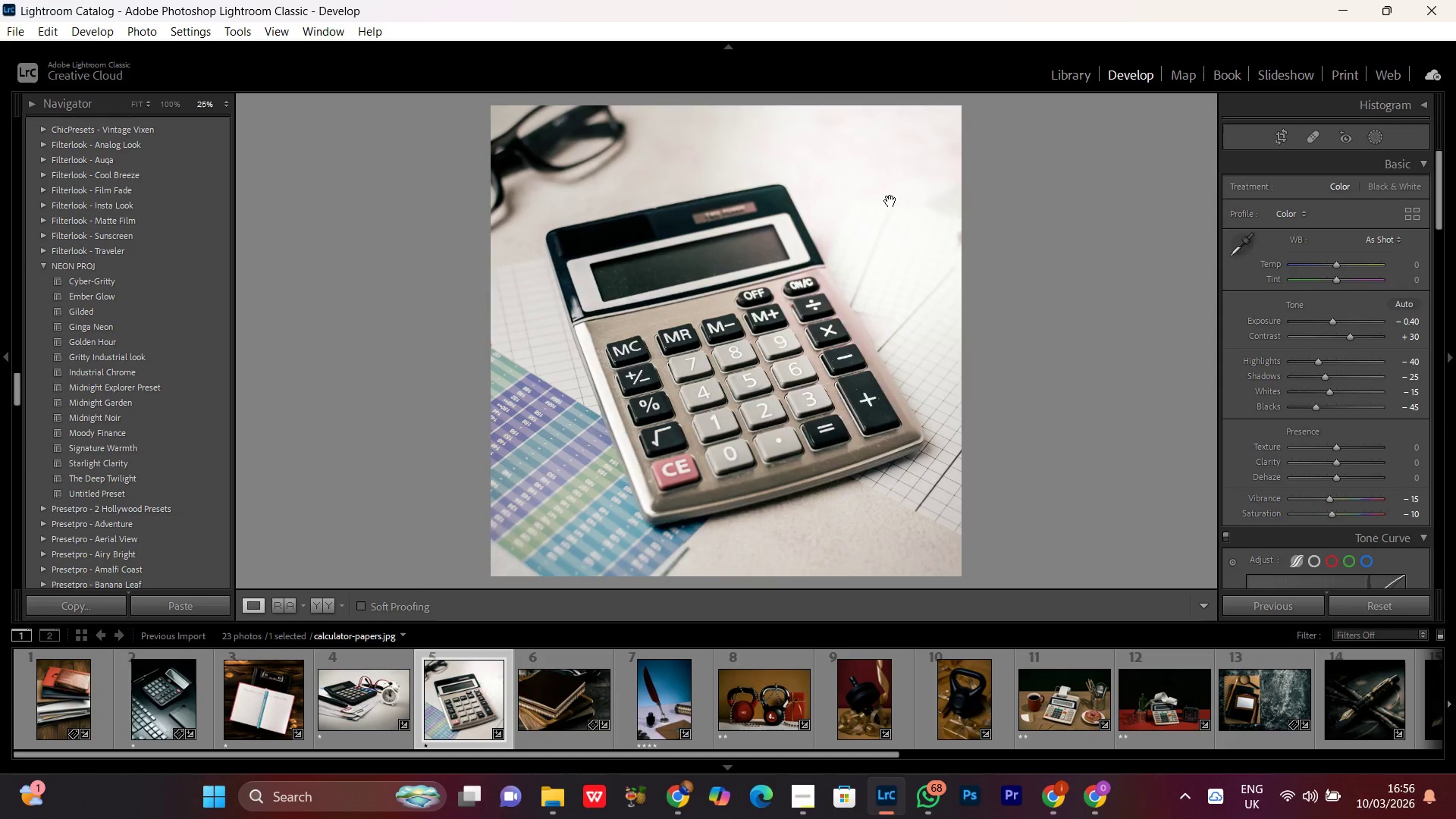 
double_click([890, 201])
 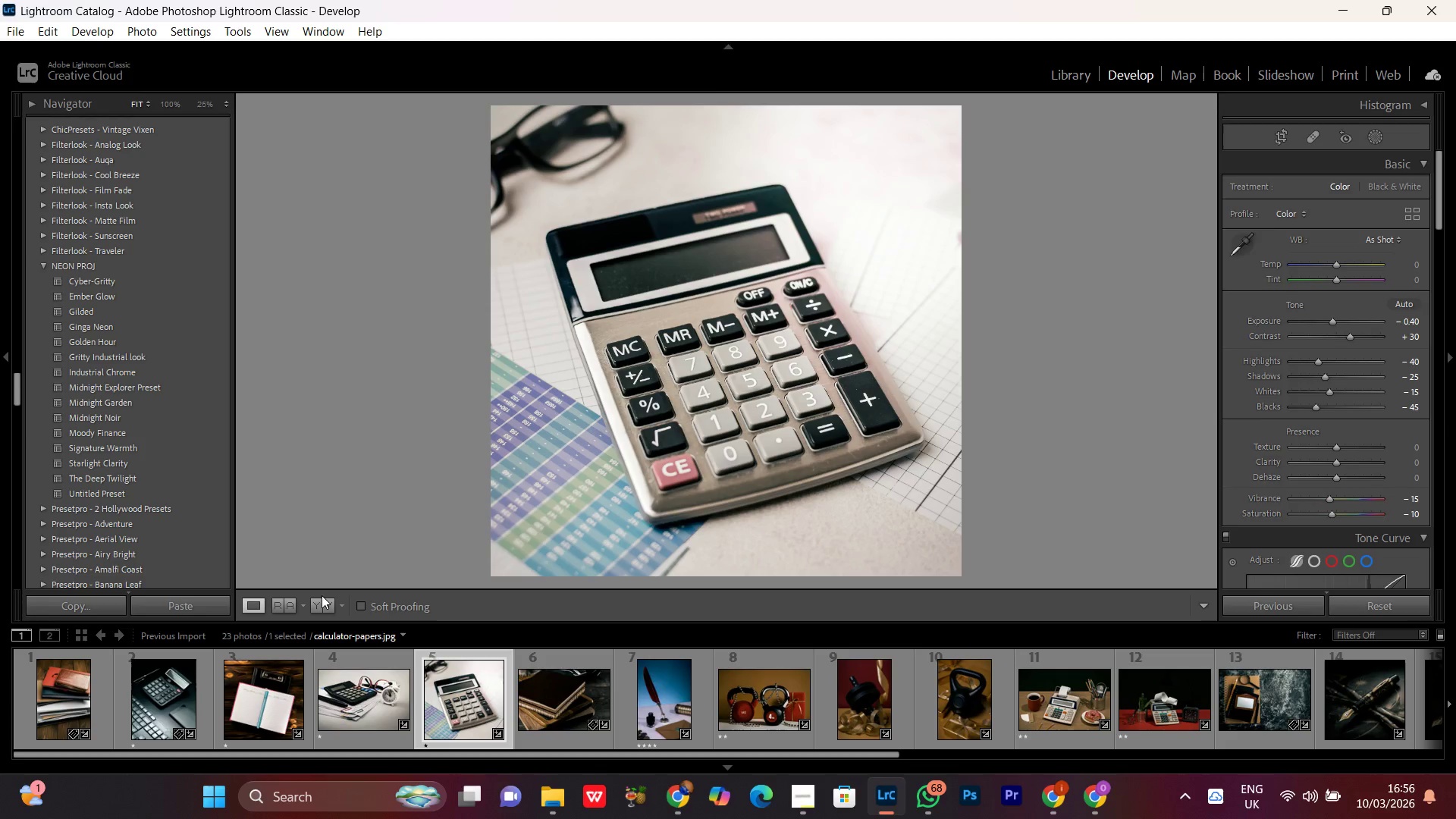 
left_click([315, 606])
 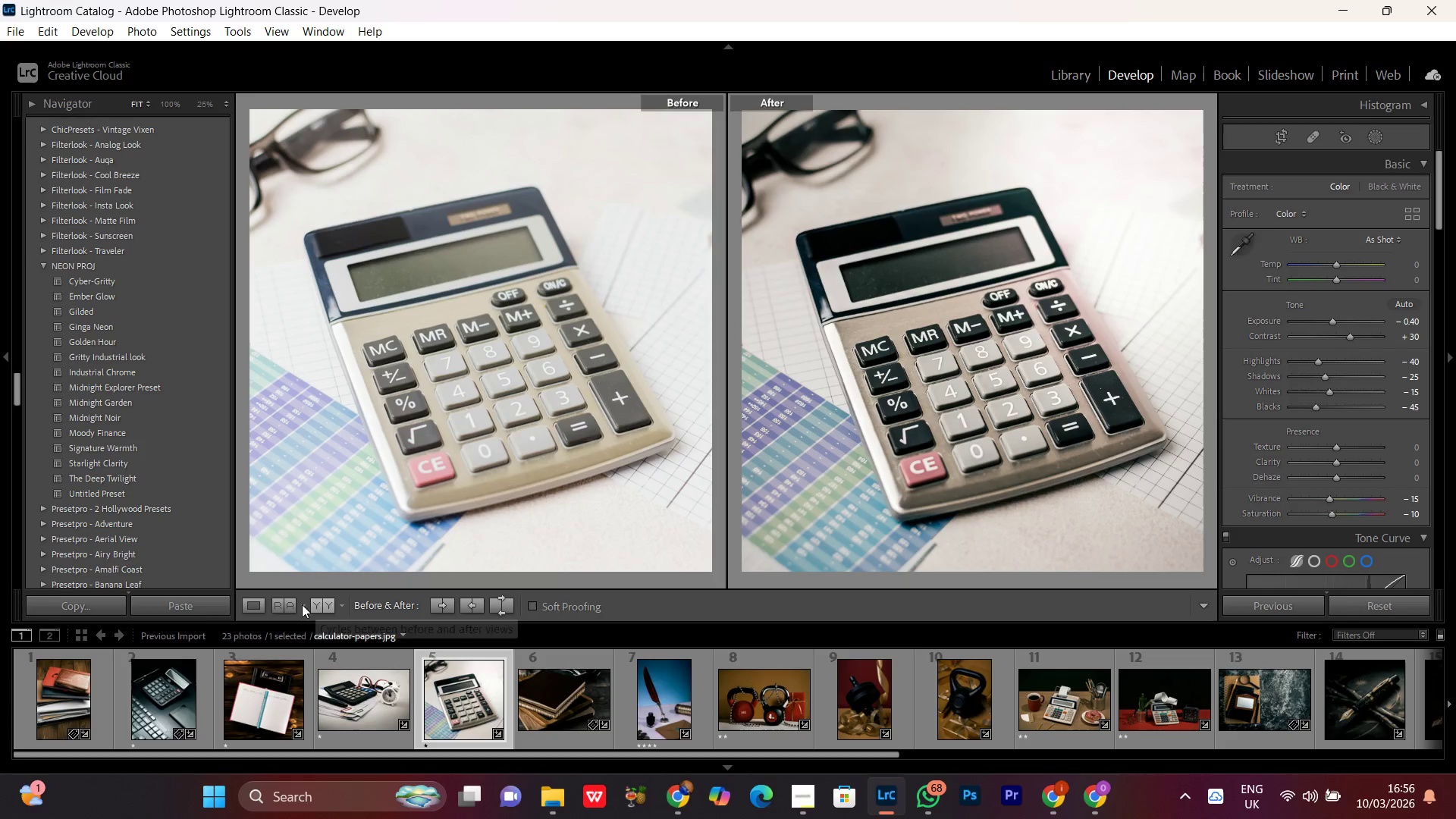 
wait(7.83)
 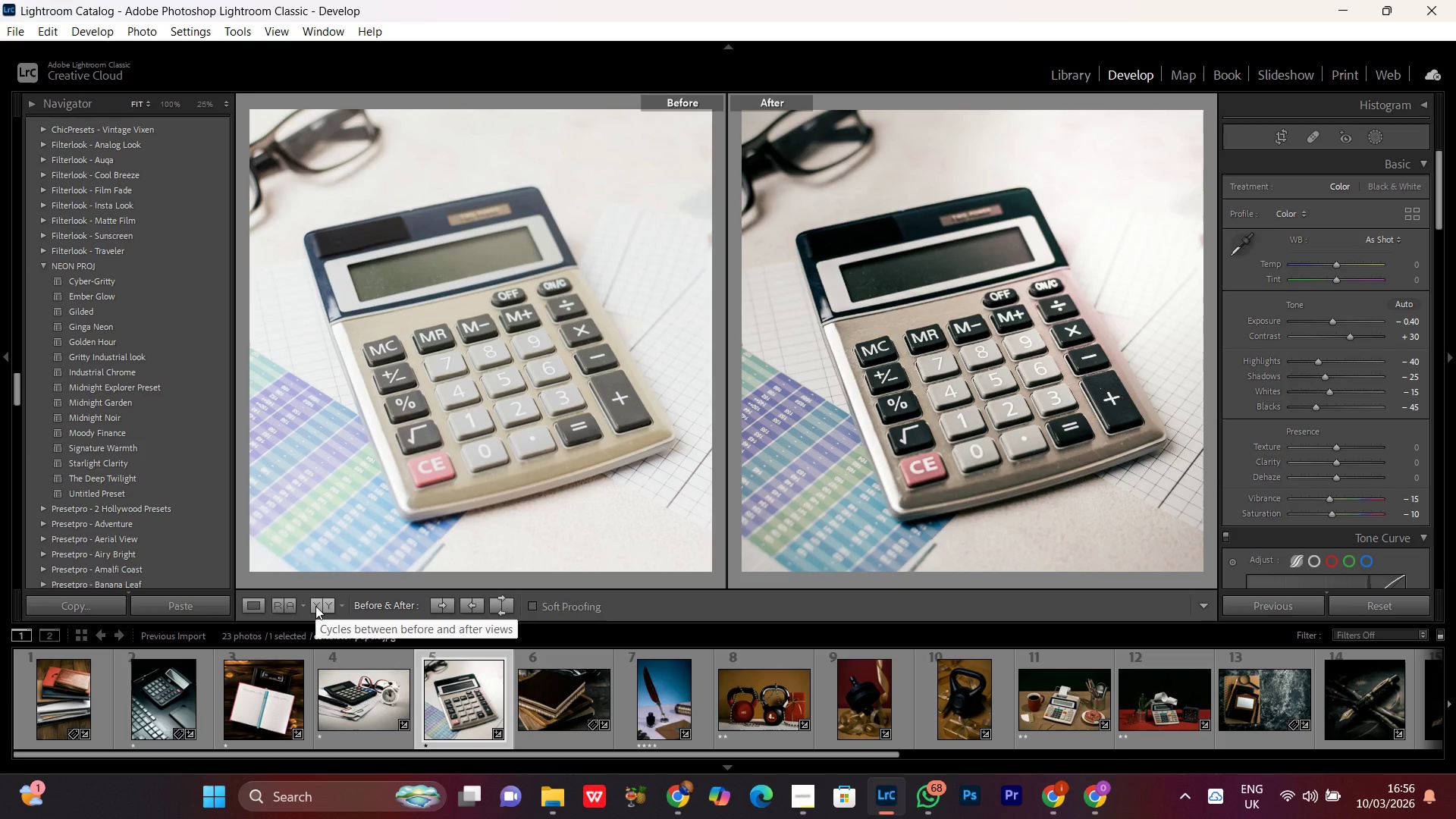 
left_click([245, 609])
 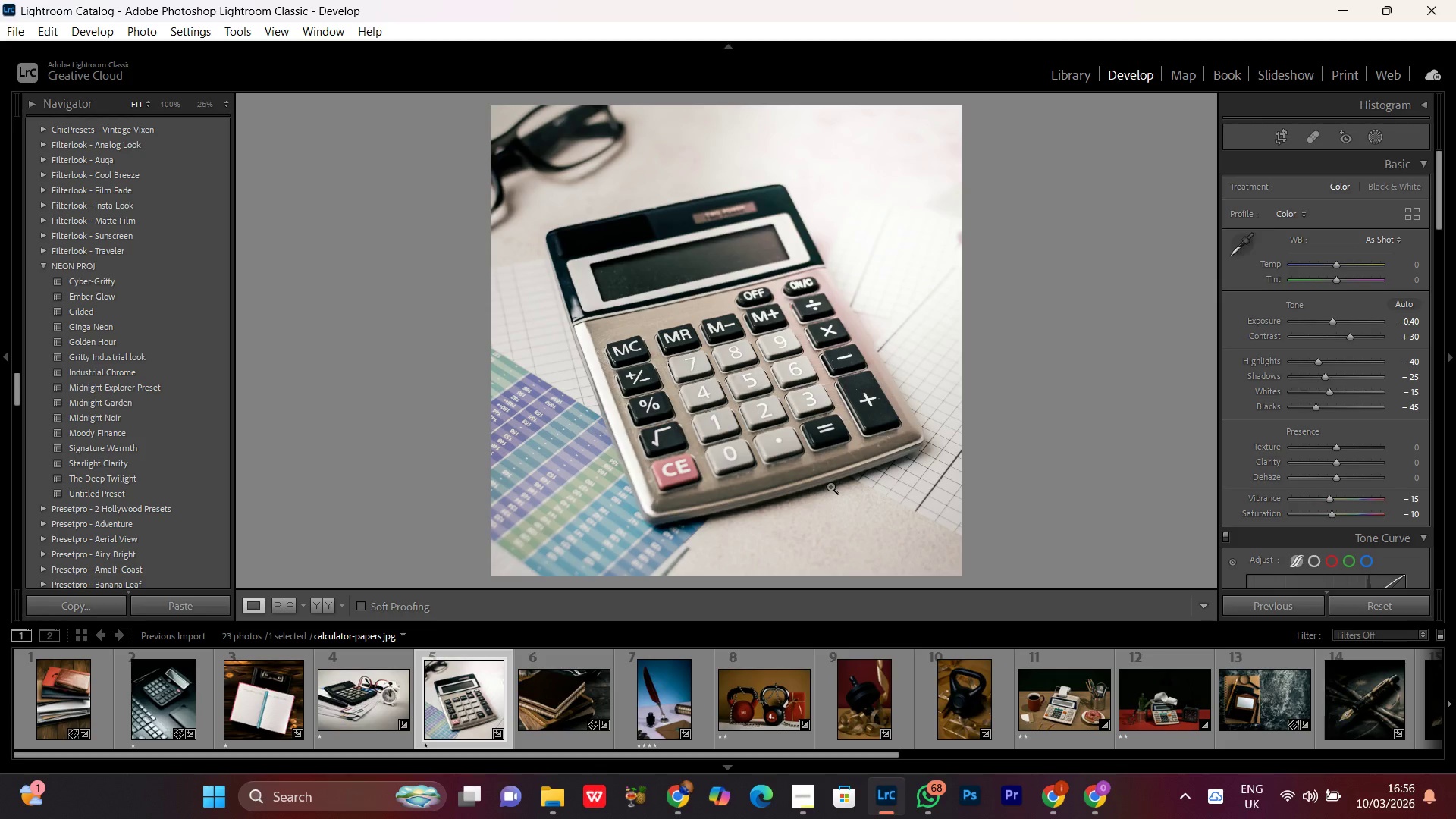 
wait(7.98)
 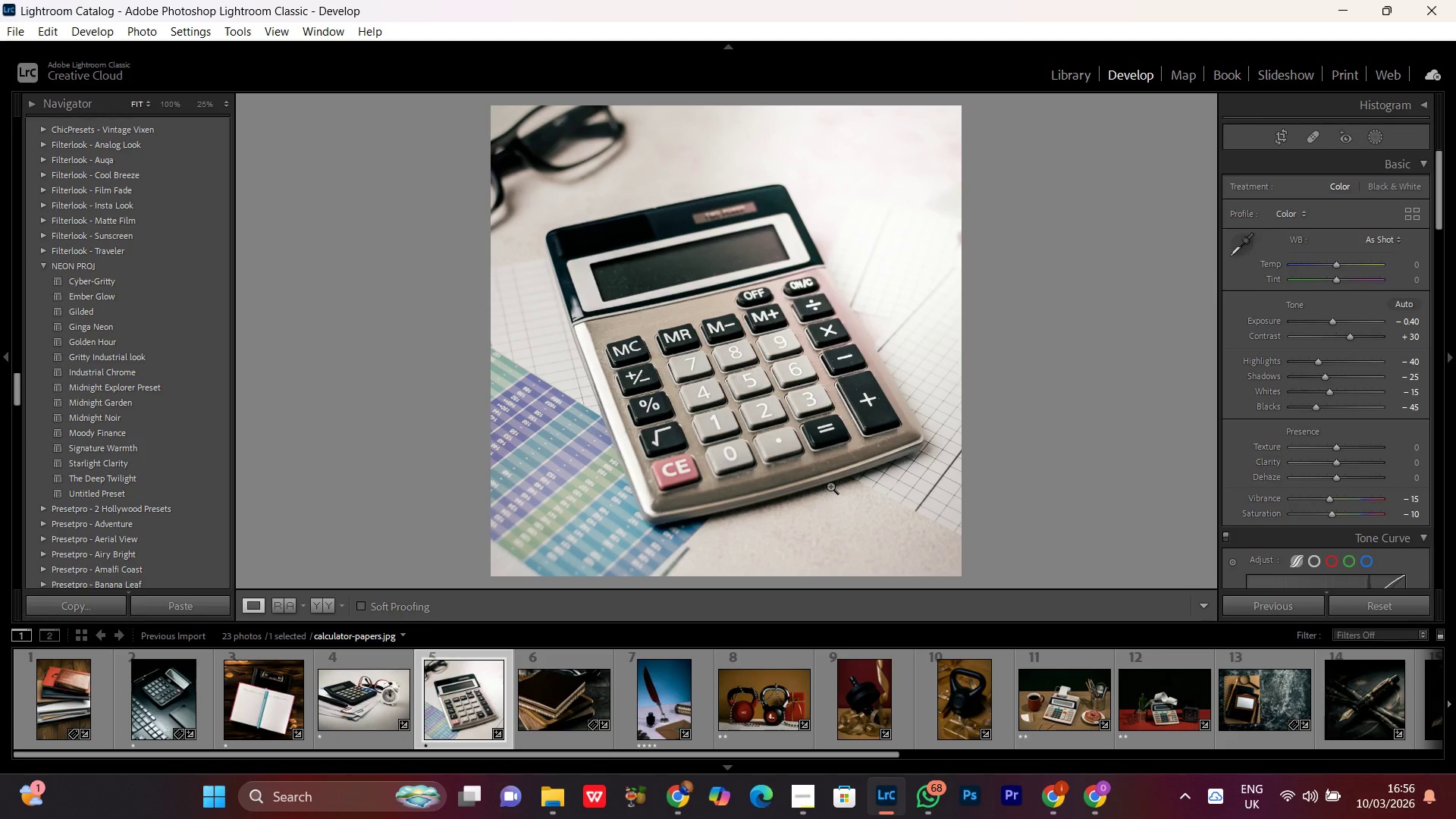 
double_click([835, 476])
 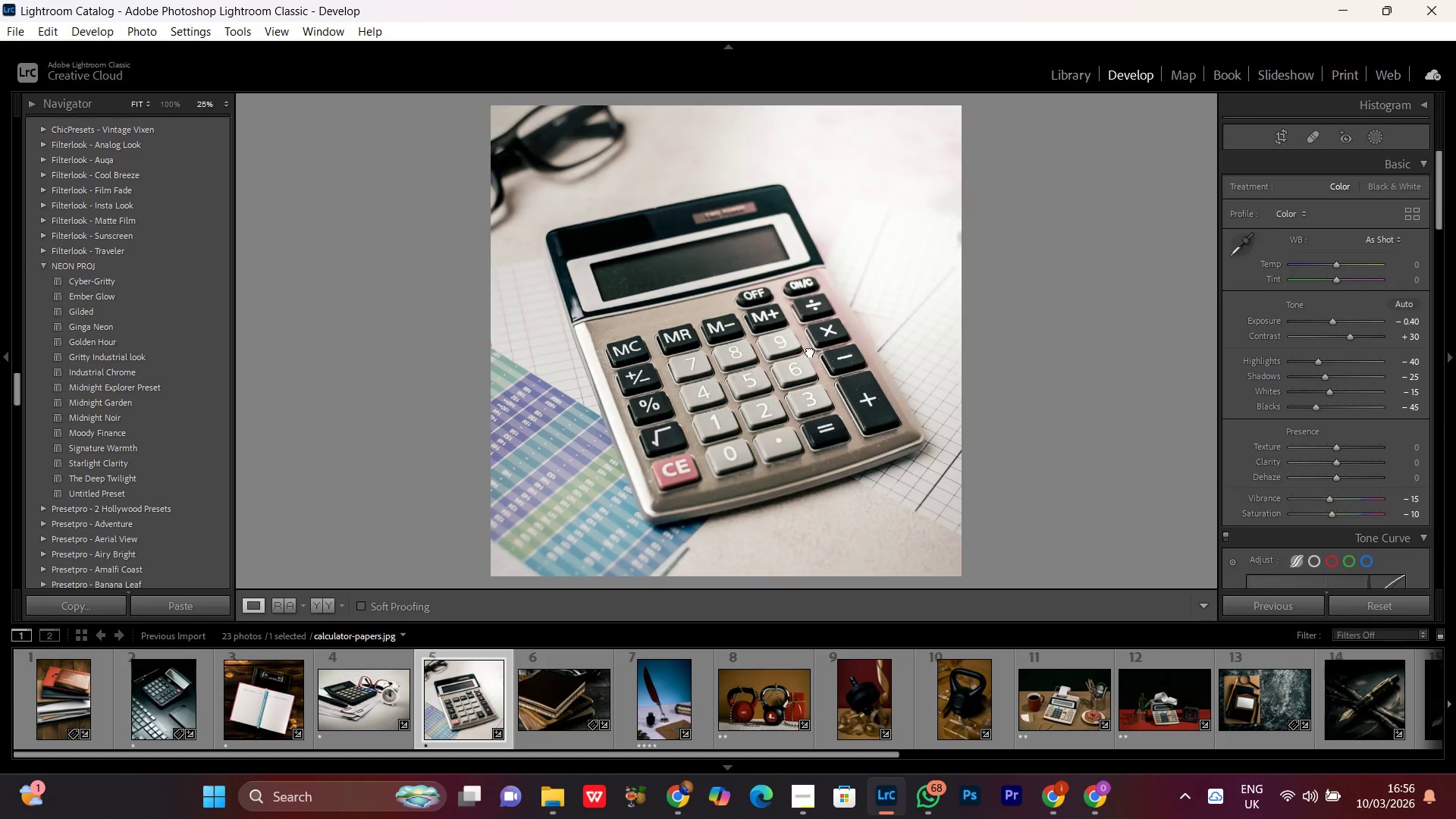 
double_click([810, 351])
 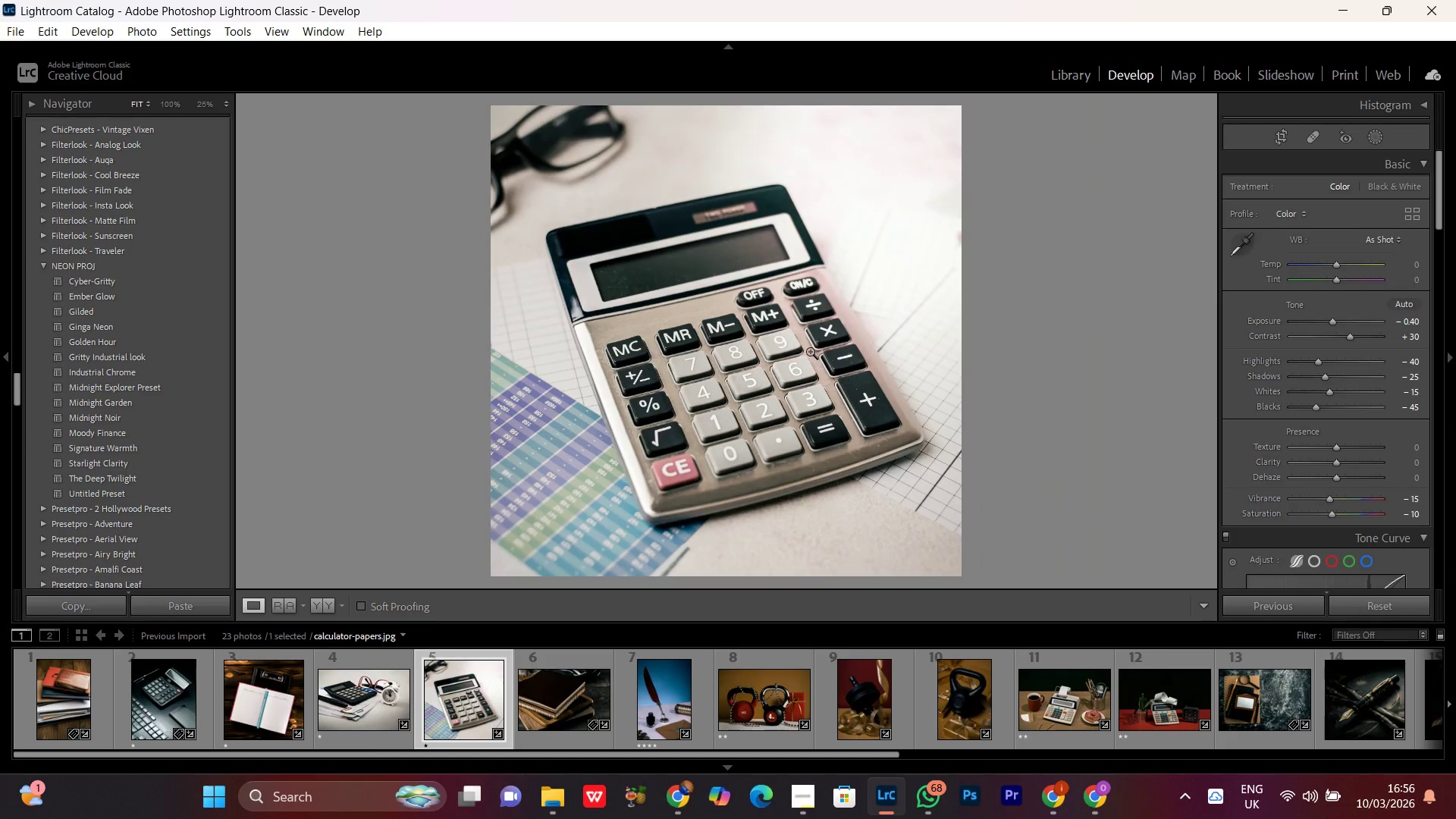 
triple_click([810, 351])
 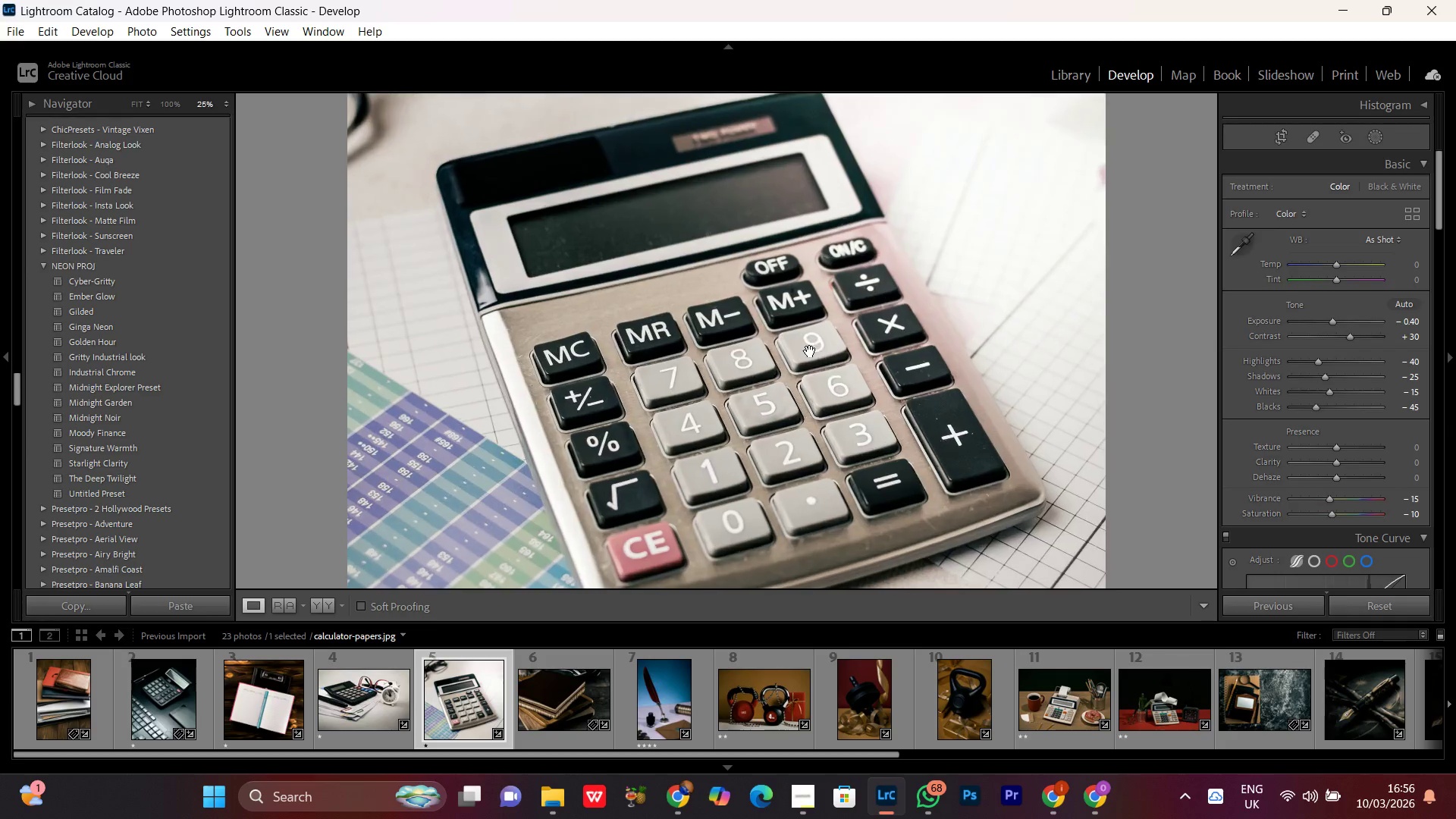 
triple_click([810, 351])
 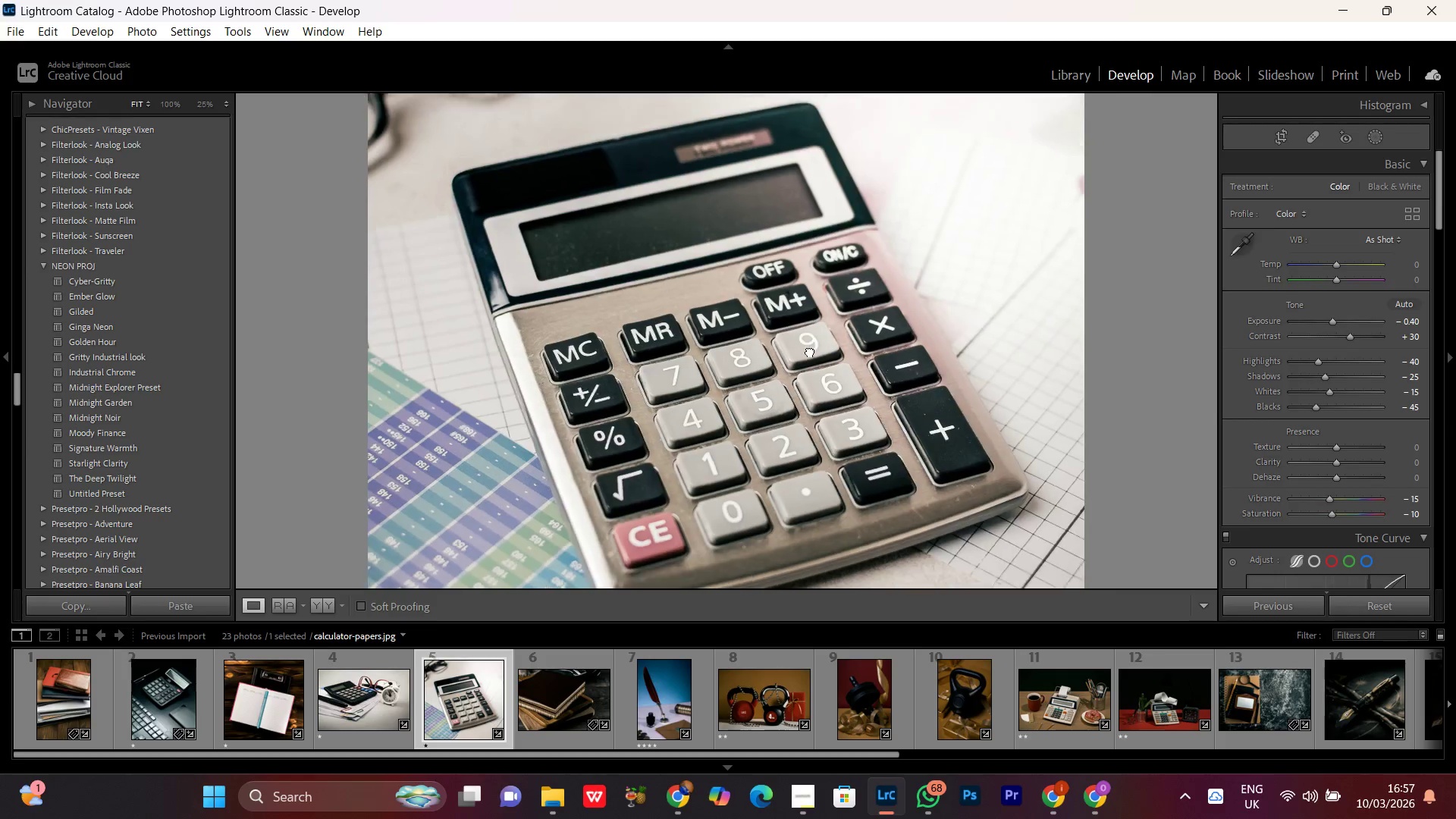 
triple_click([810, 351])
 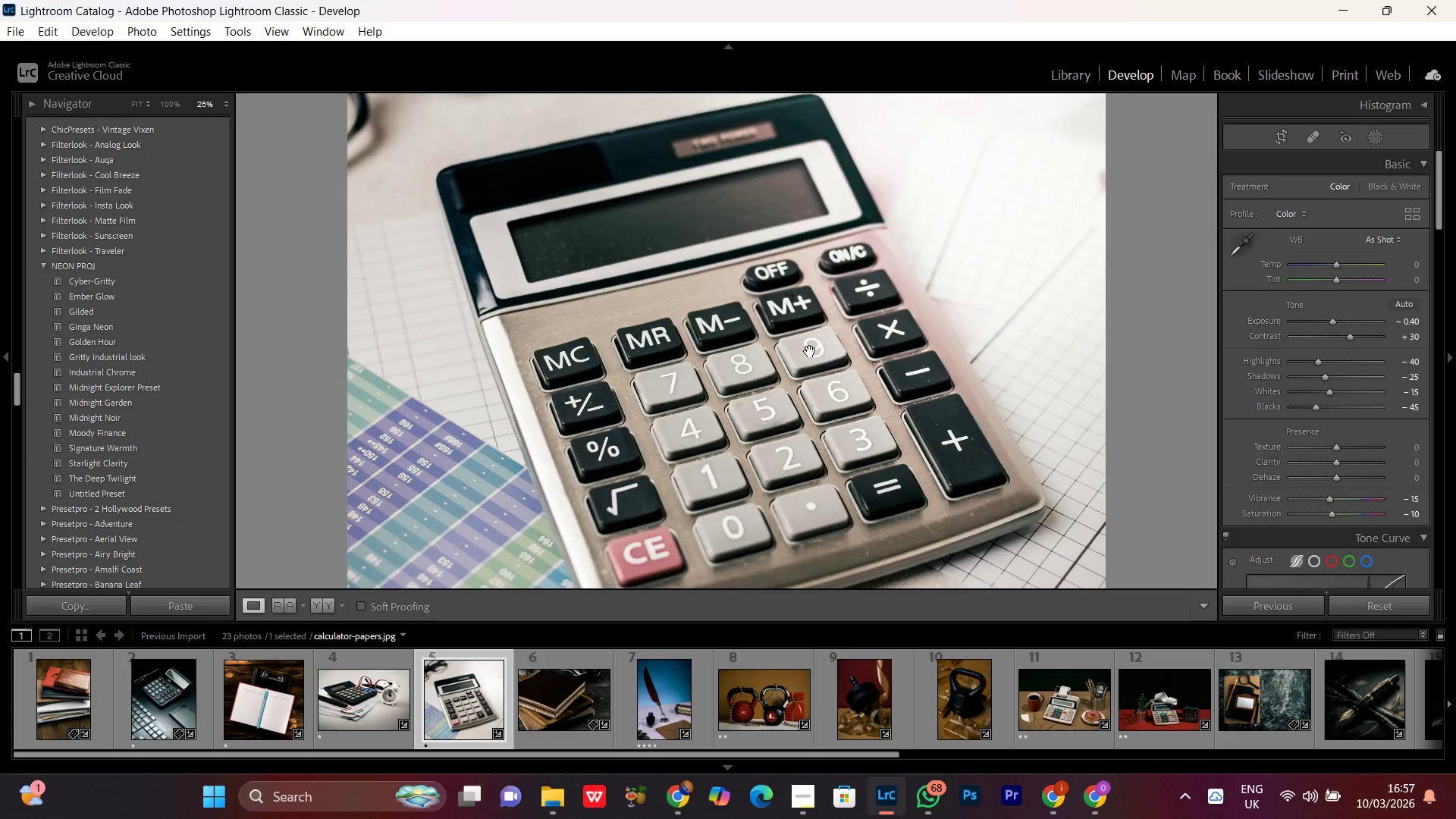 
double_click([810, 351])
 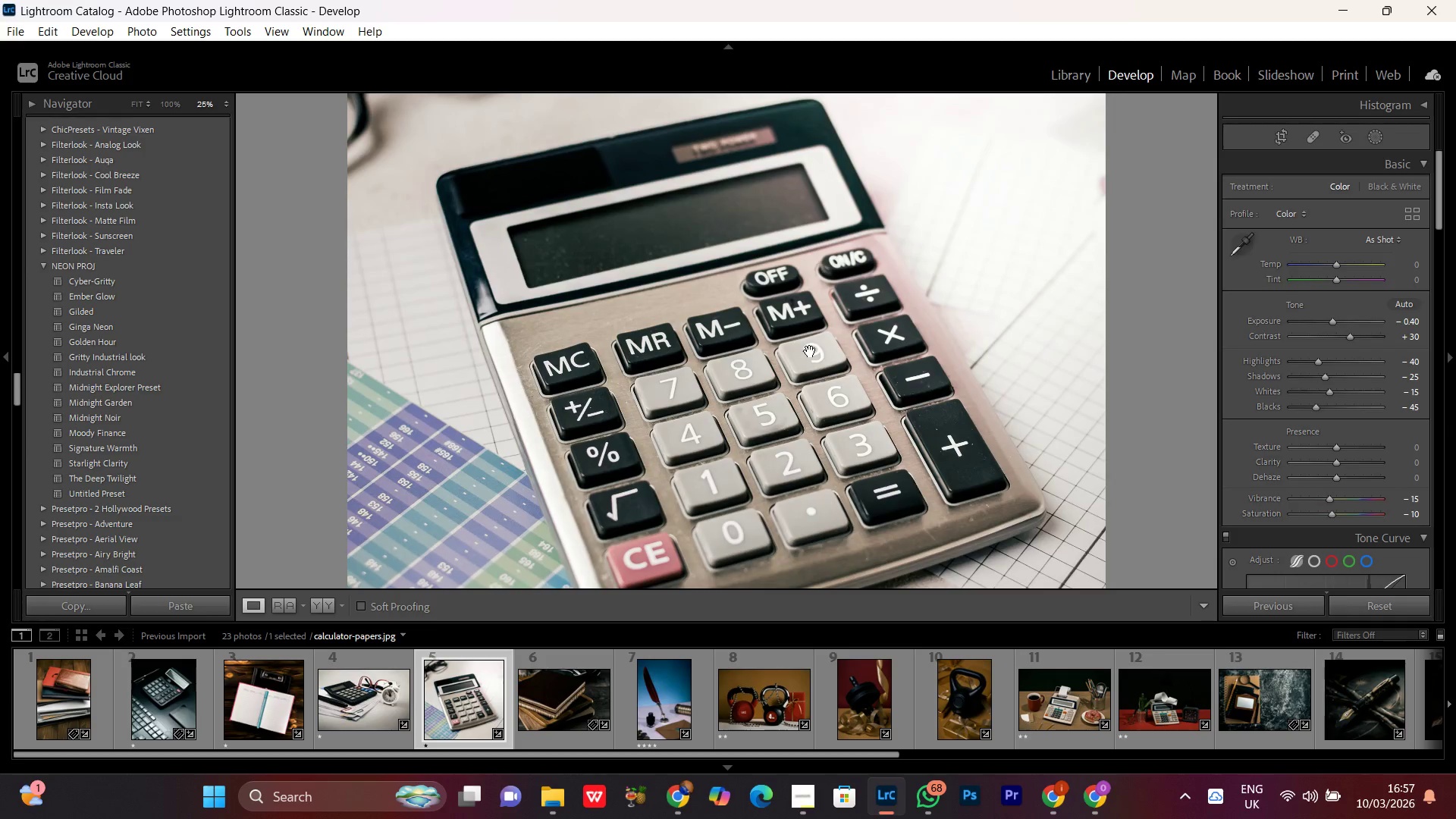 
left_click([810, 351])
 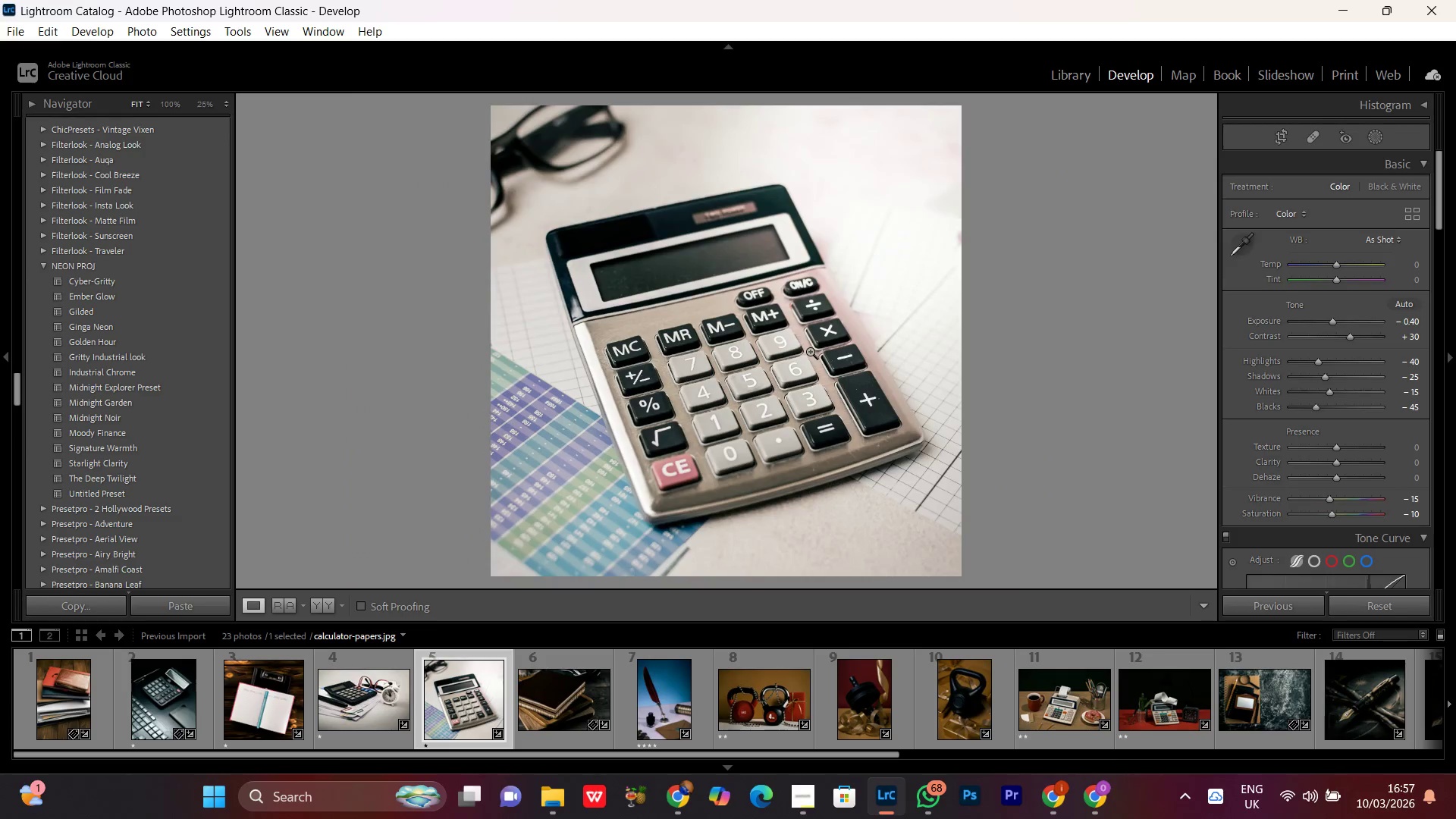 
left_click([810, 351])
 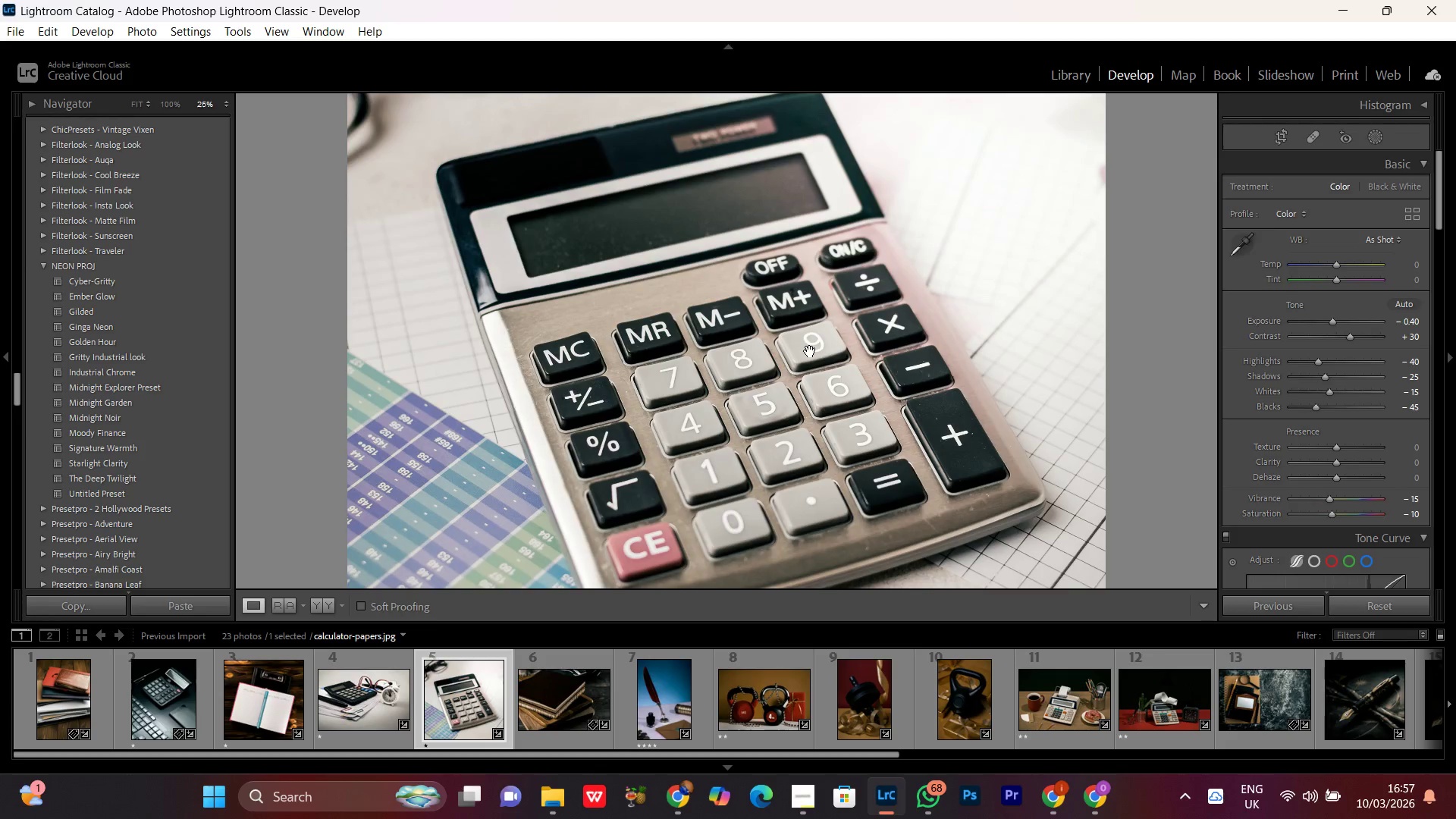 
left_click([810, 351])
 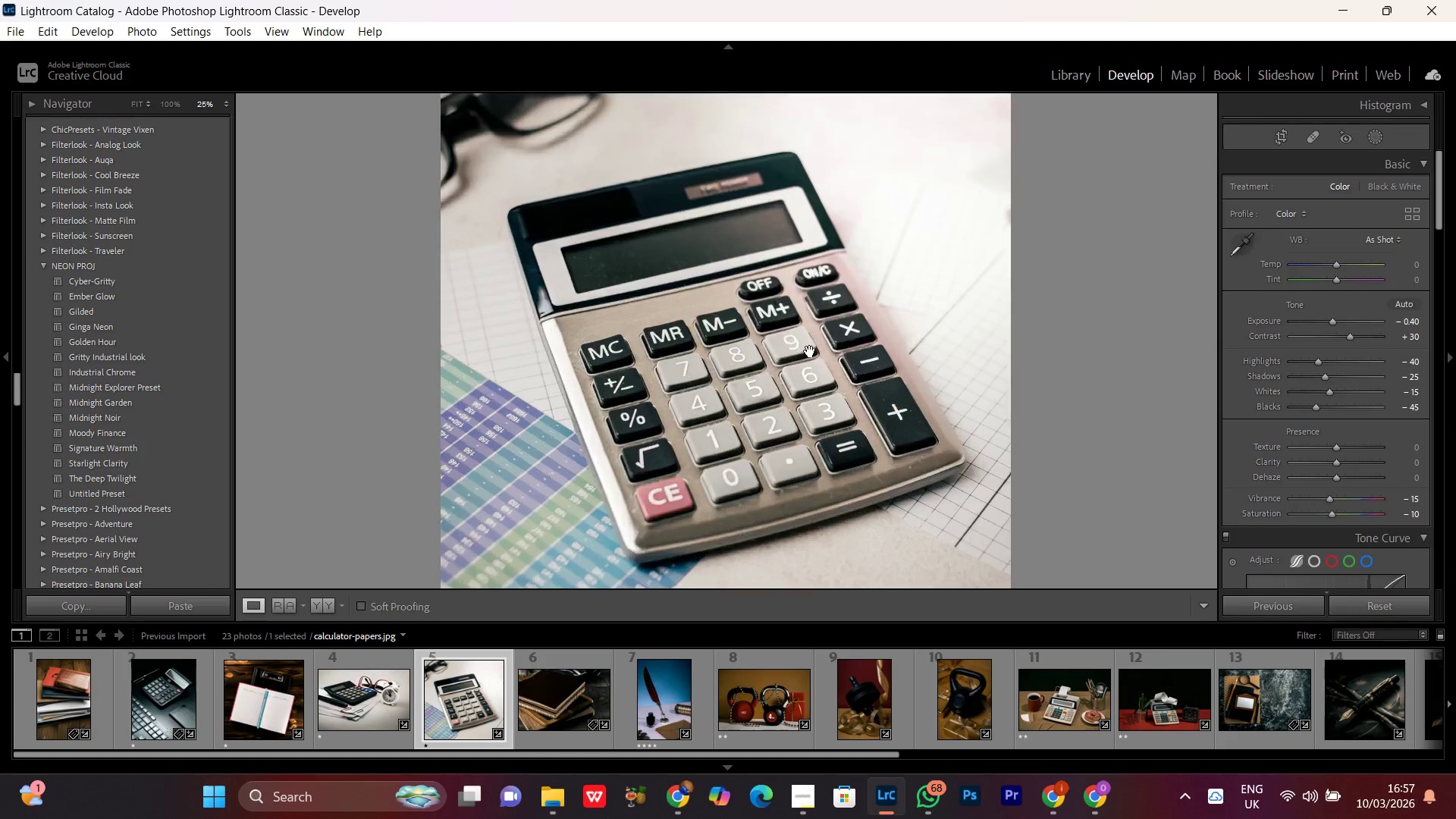 
double_click([810, 351])
 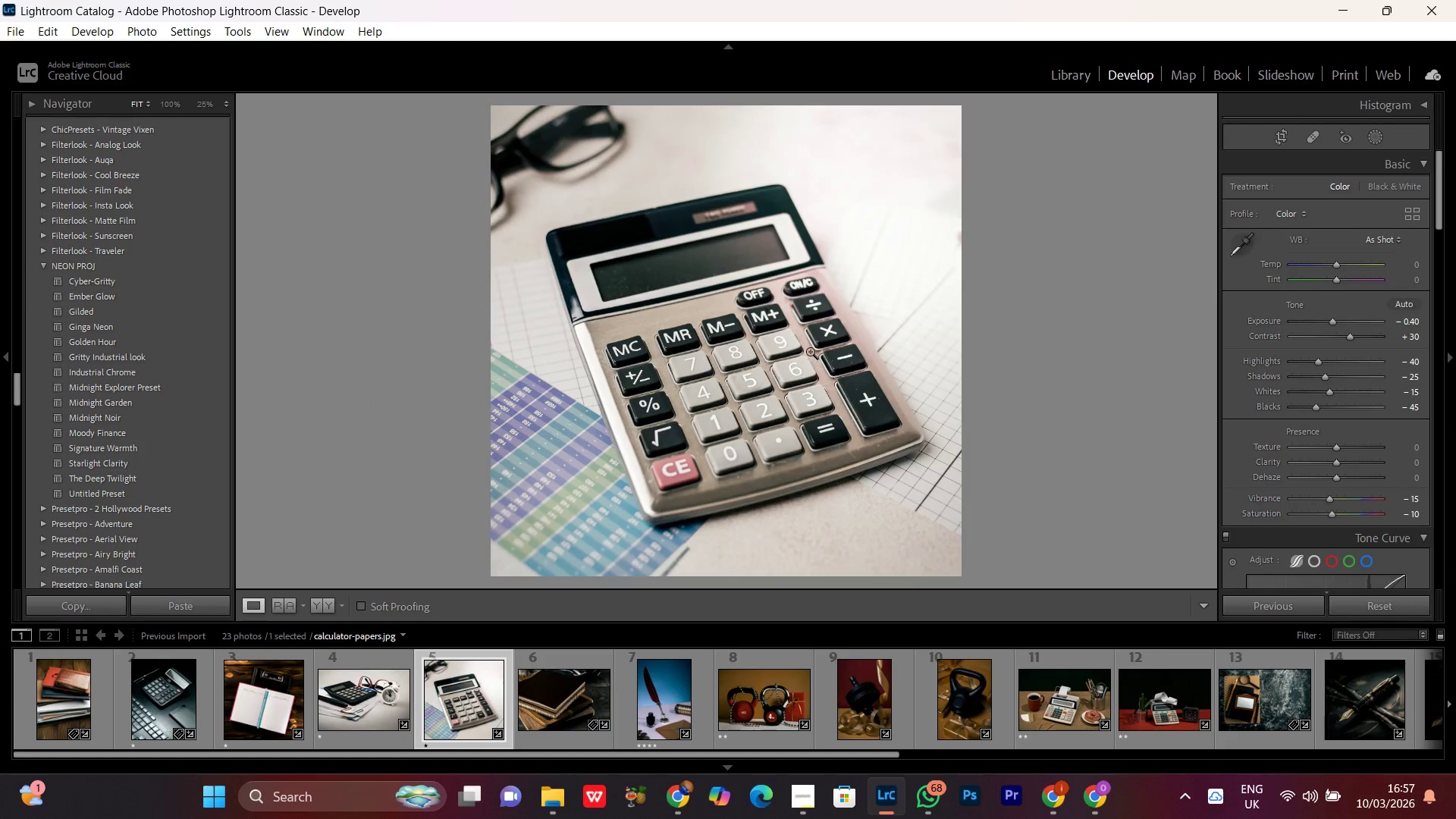 
left_click([810, 351])
 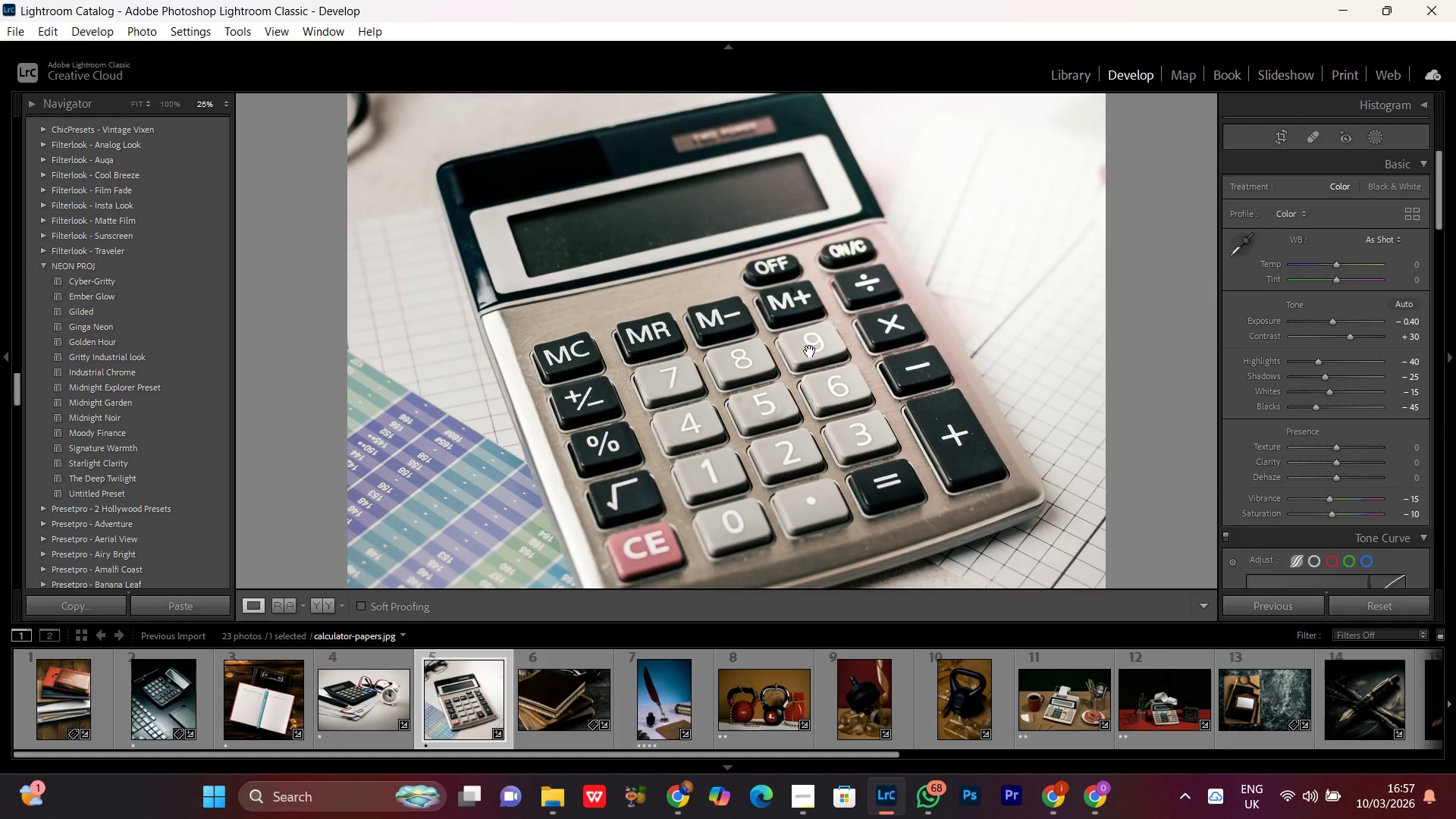 
left_click([810, 351])
 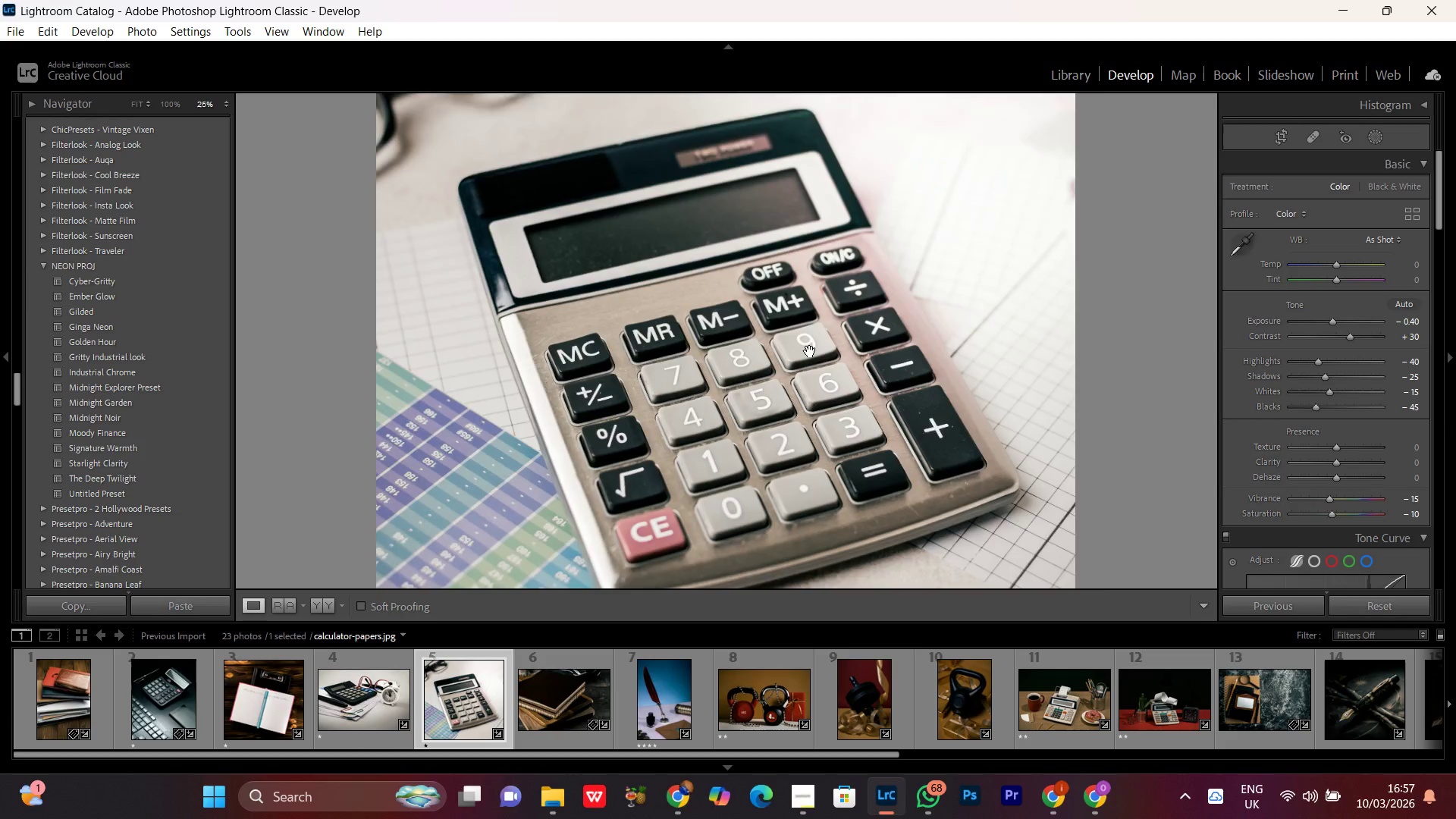 
double_click([810, 351])
 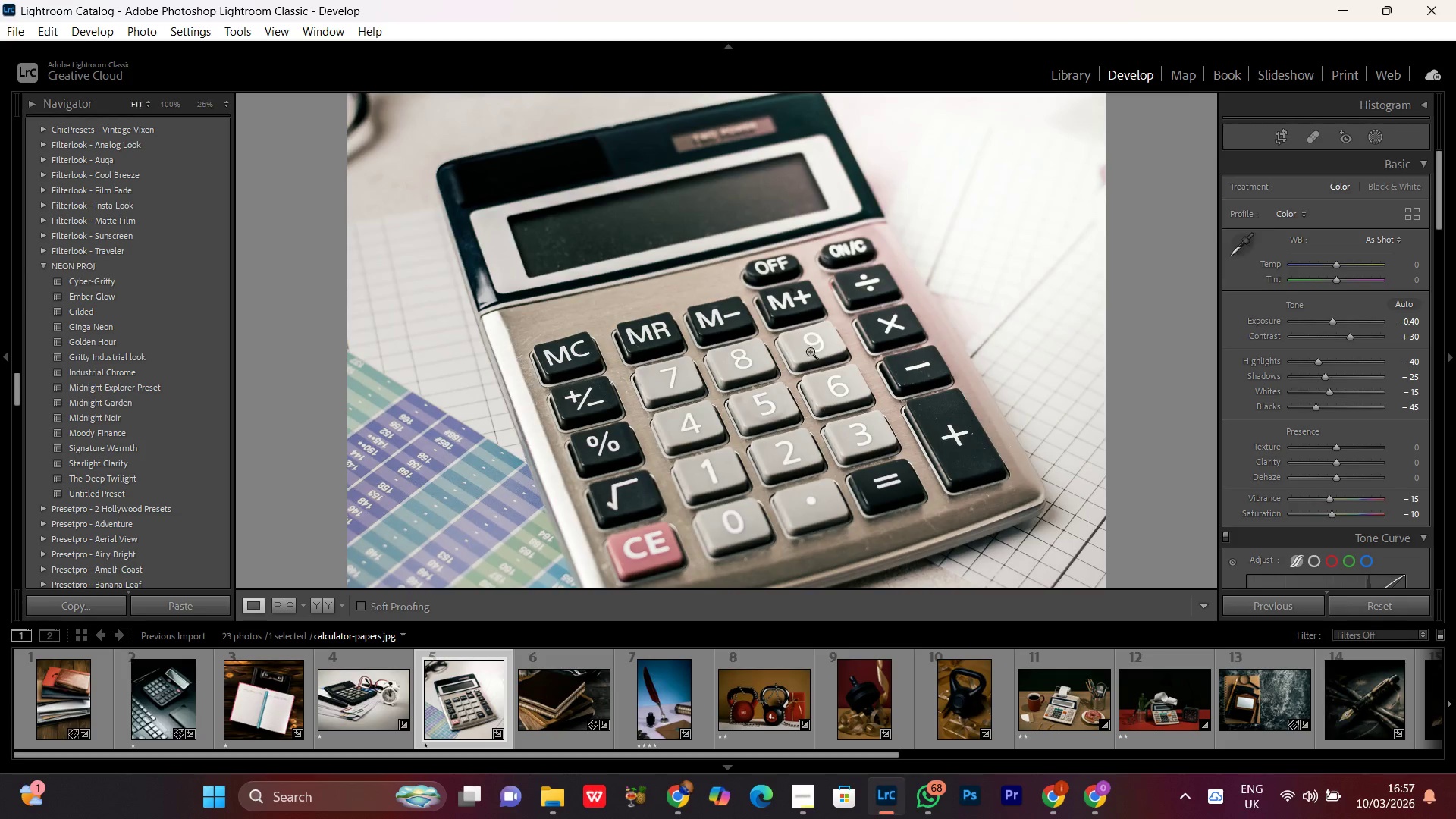 
triple_click([810, 351])
 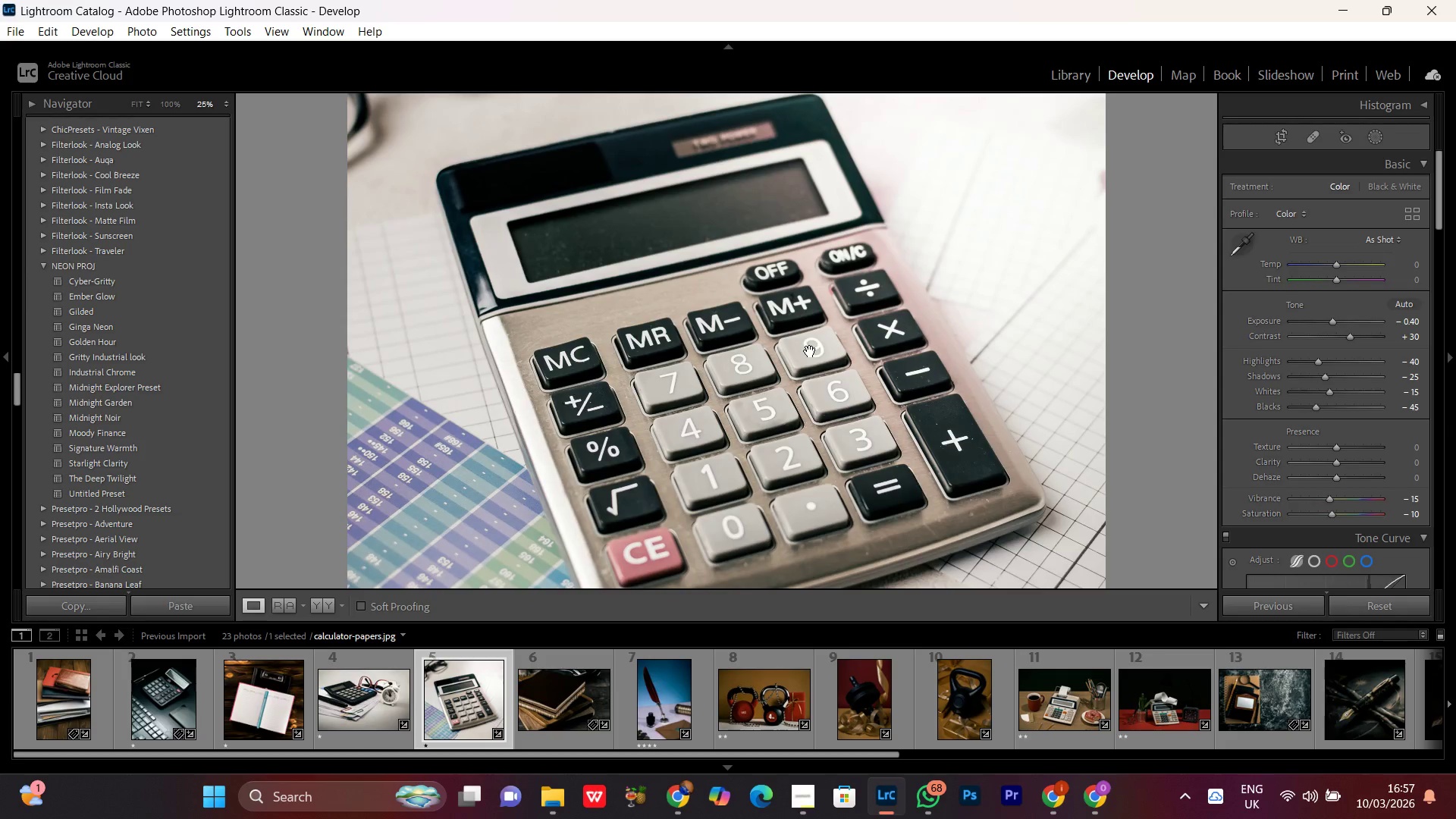 
left_click([810, 351])
 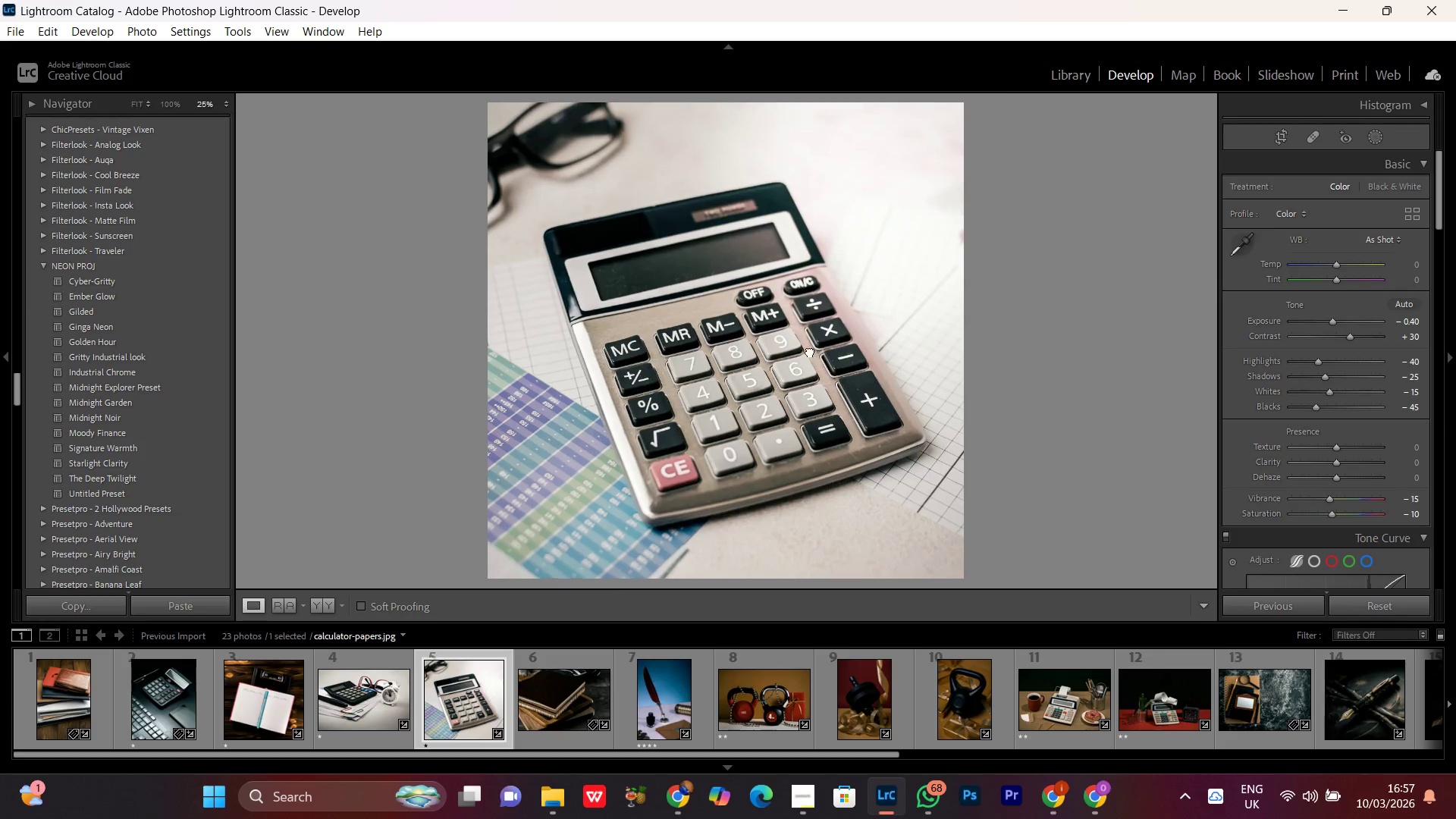 
double_click([810, 351])
 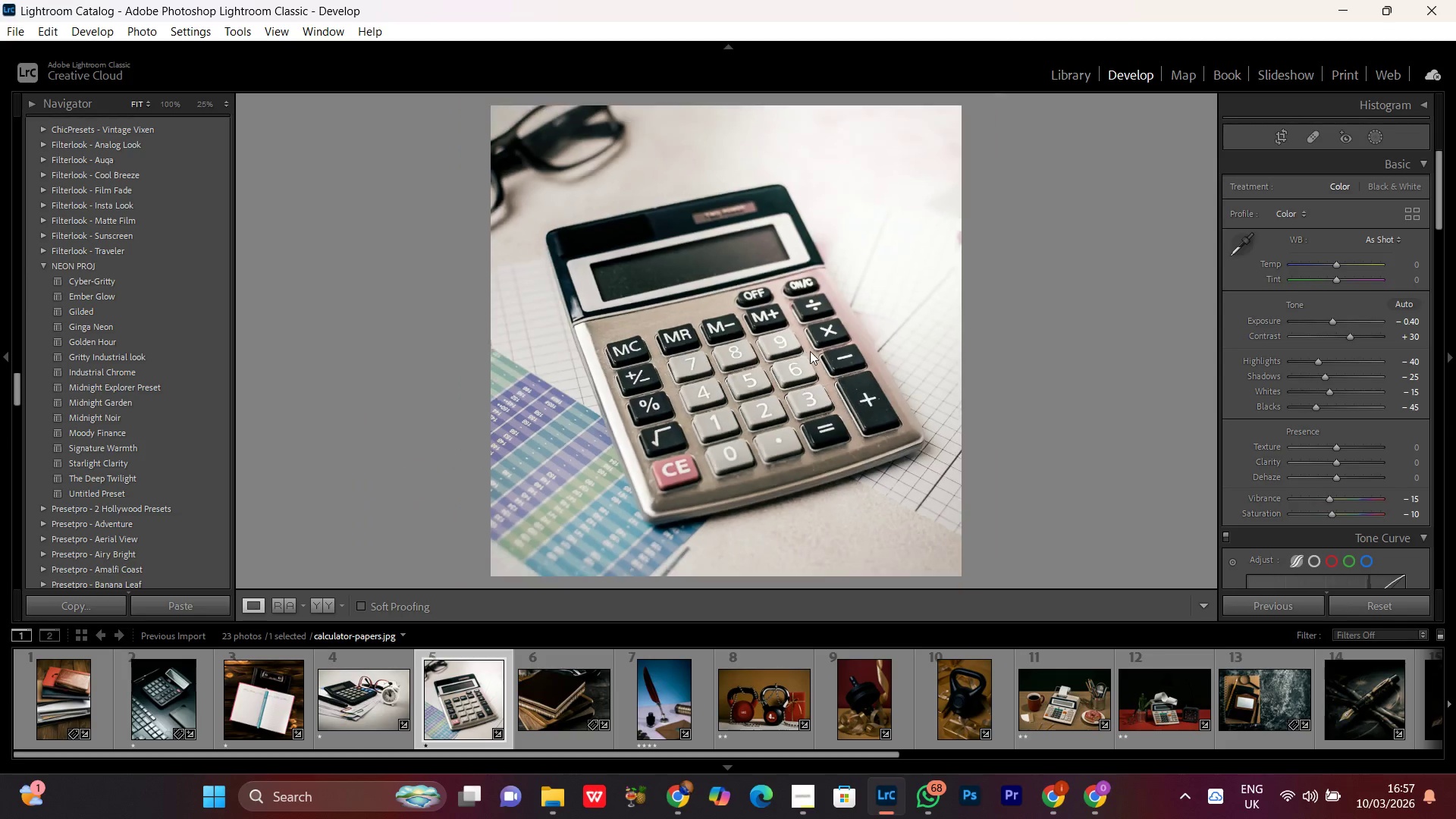 
triple_click([810, 351])
 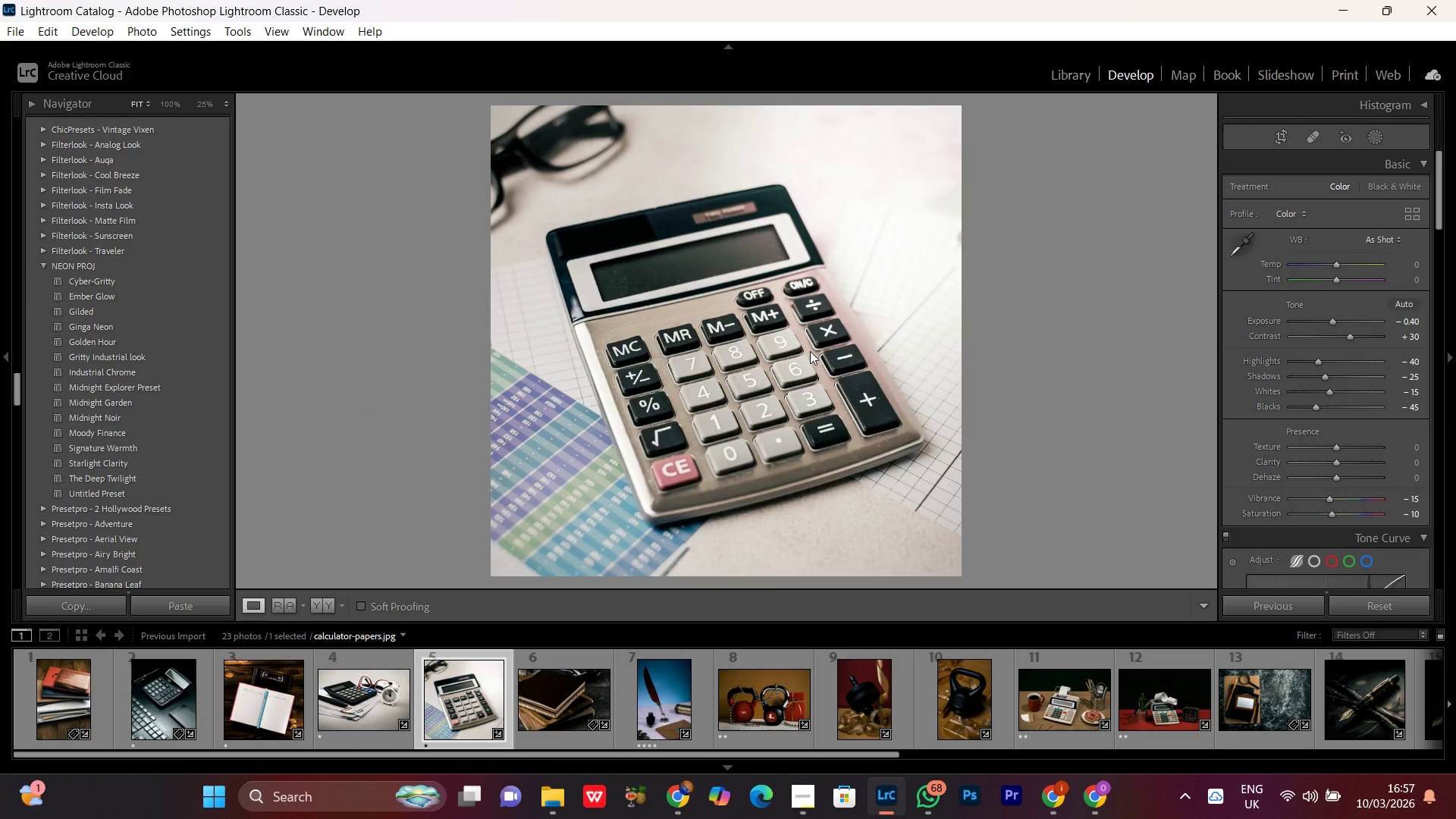 
triple_click([810, 351])
 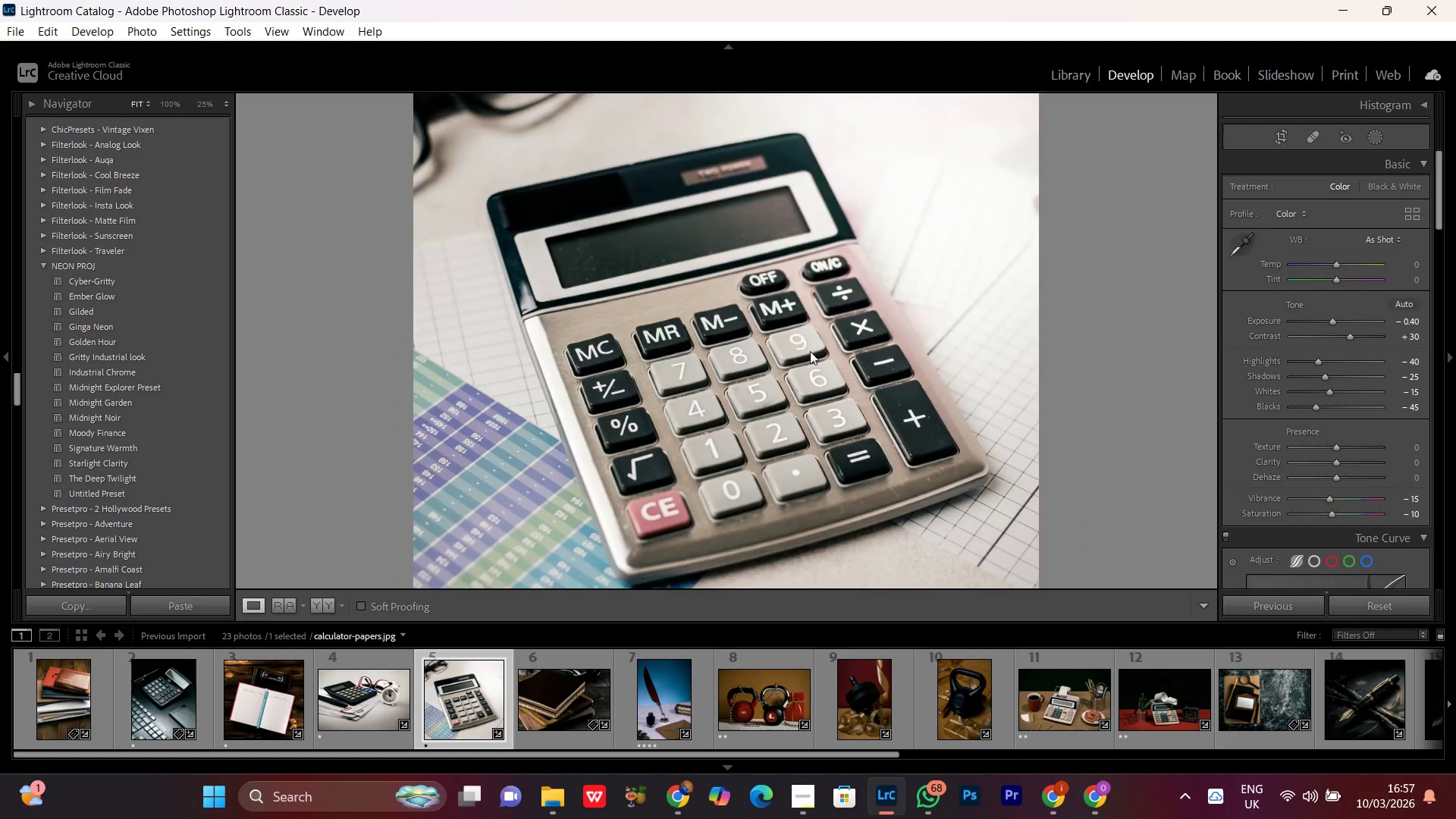 
triple_click([810, 351])
 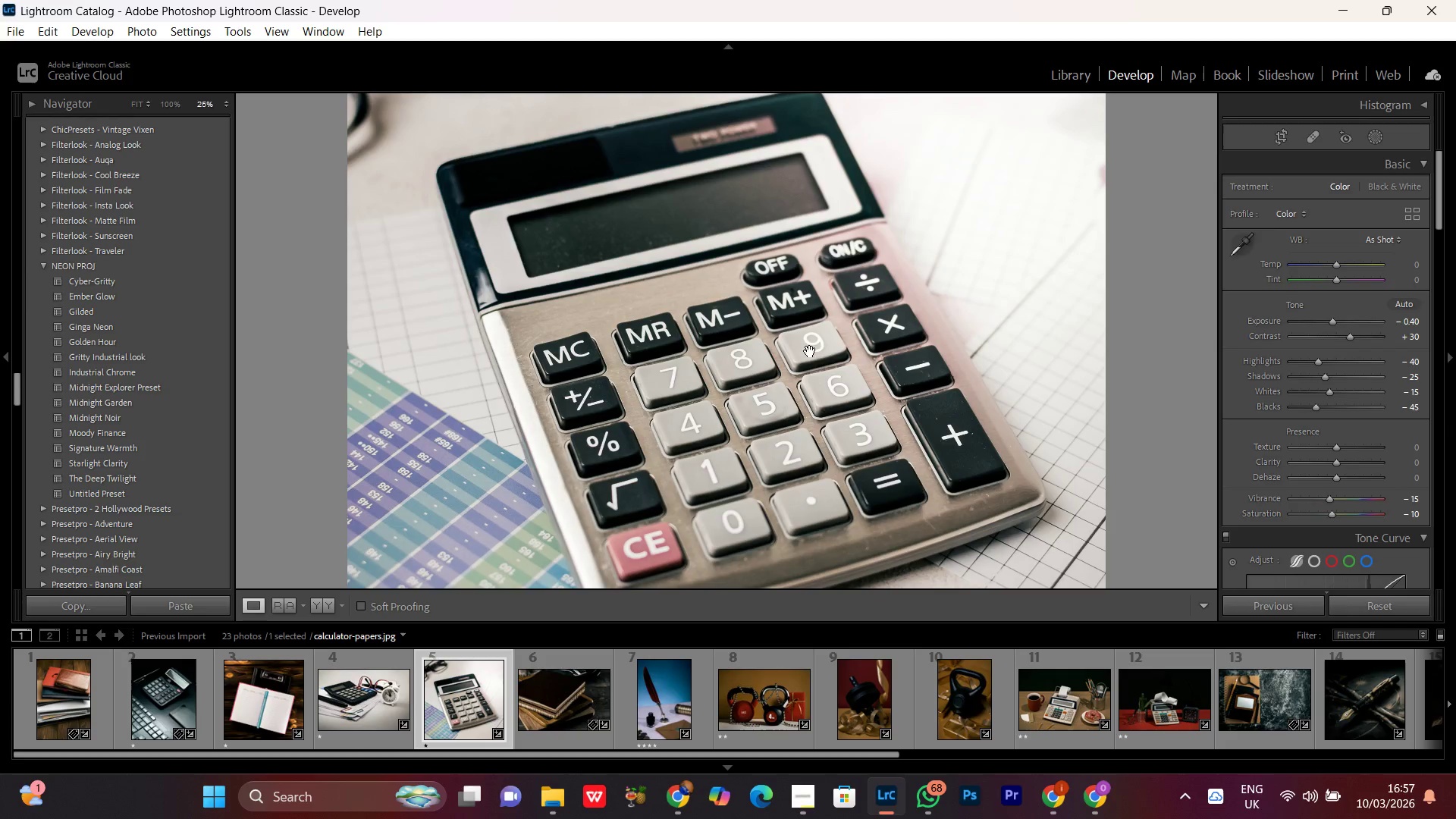 
triple_click([810, 351])
 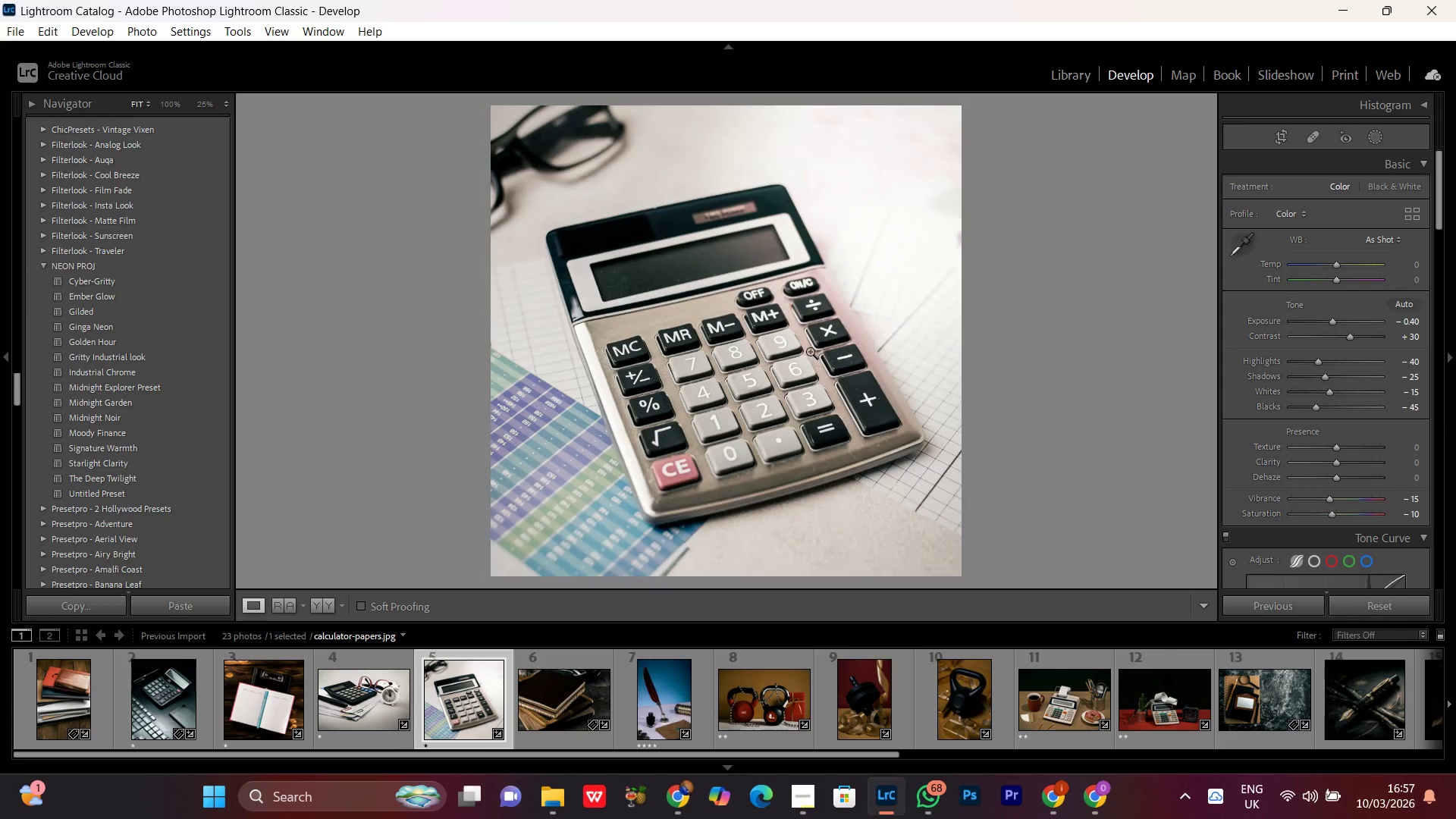 
triple_click([810, 351])
 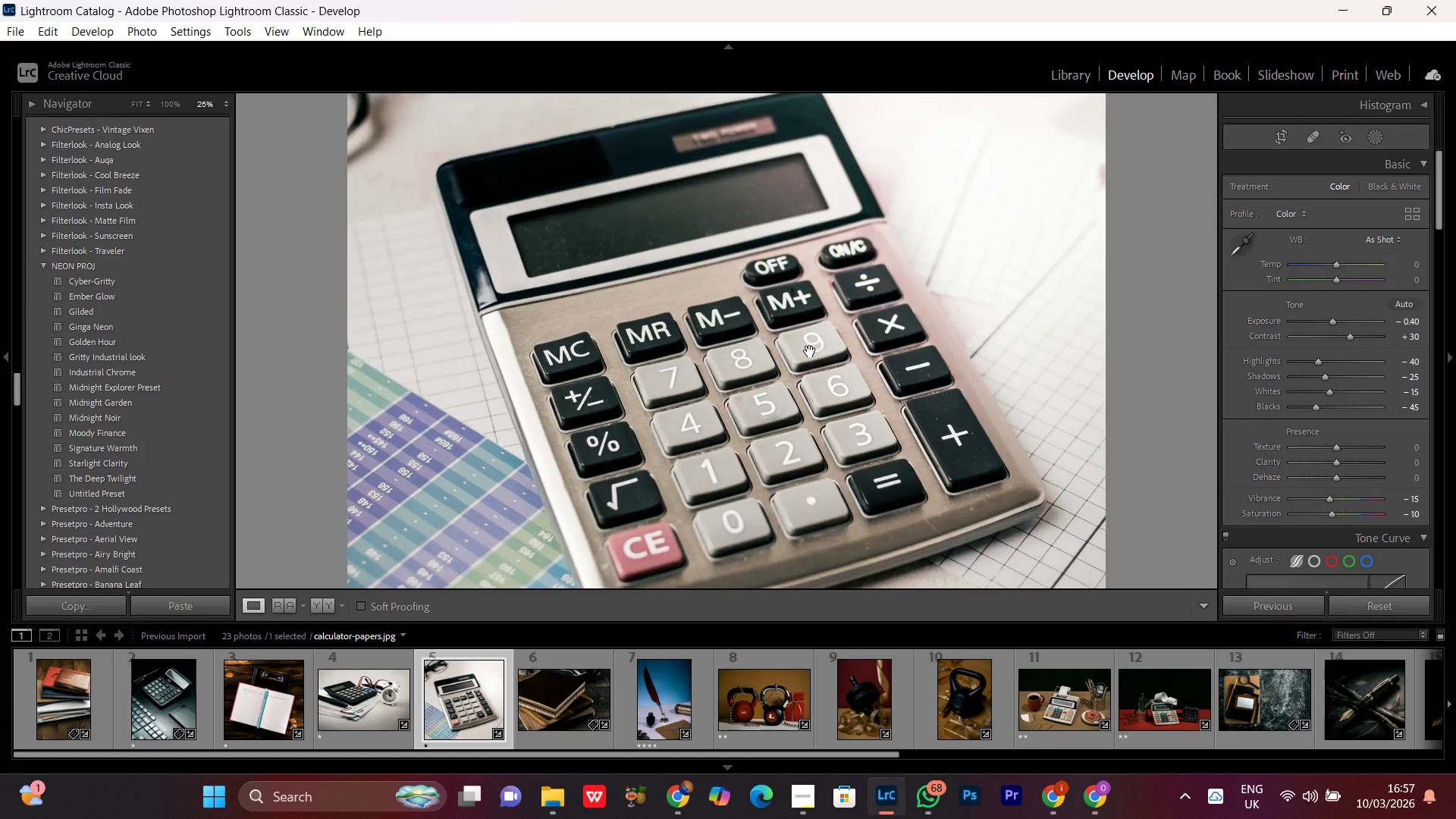 
triple_click([810, 351])
 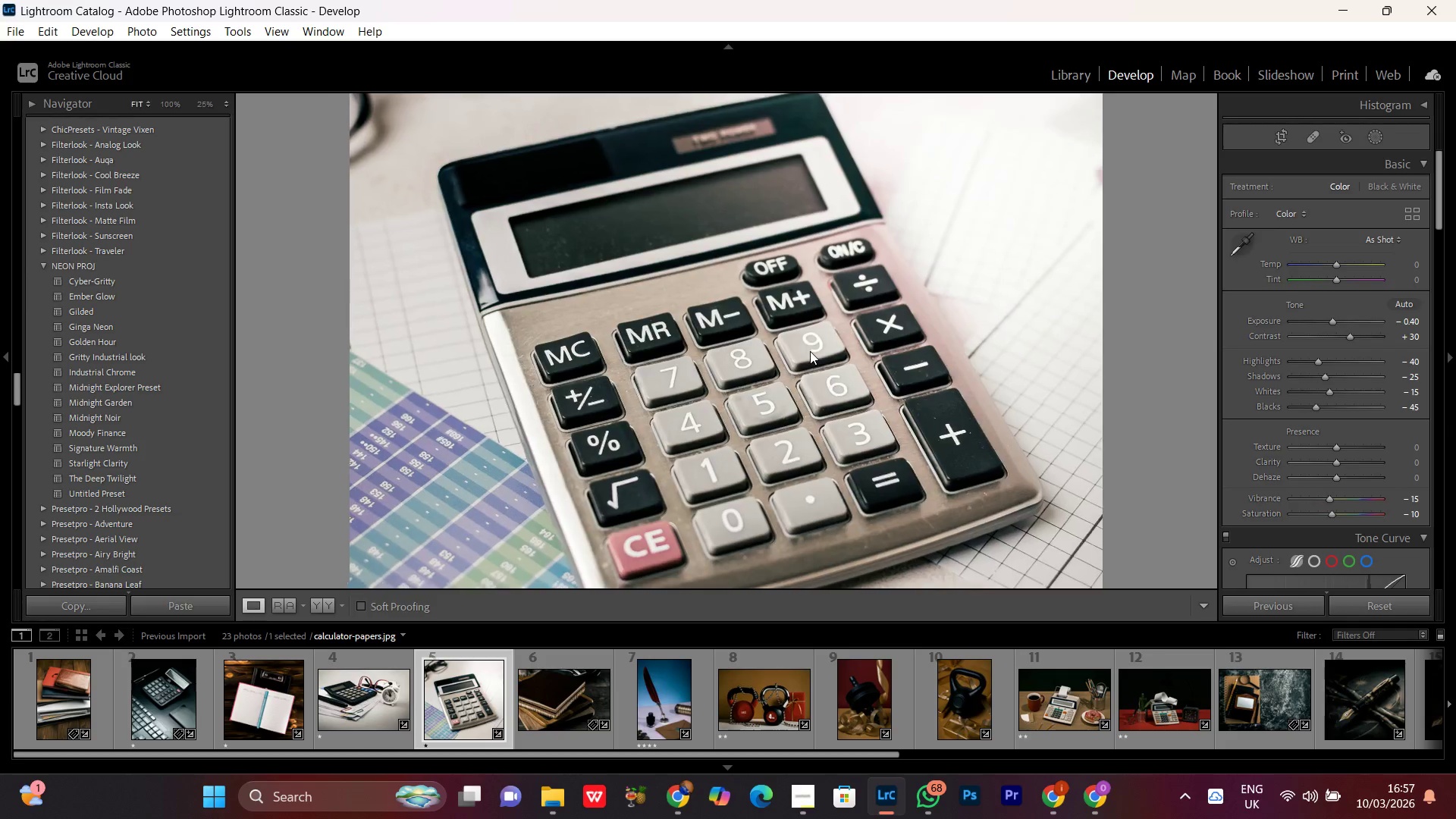 
triple_click([810, 351])
 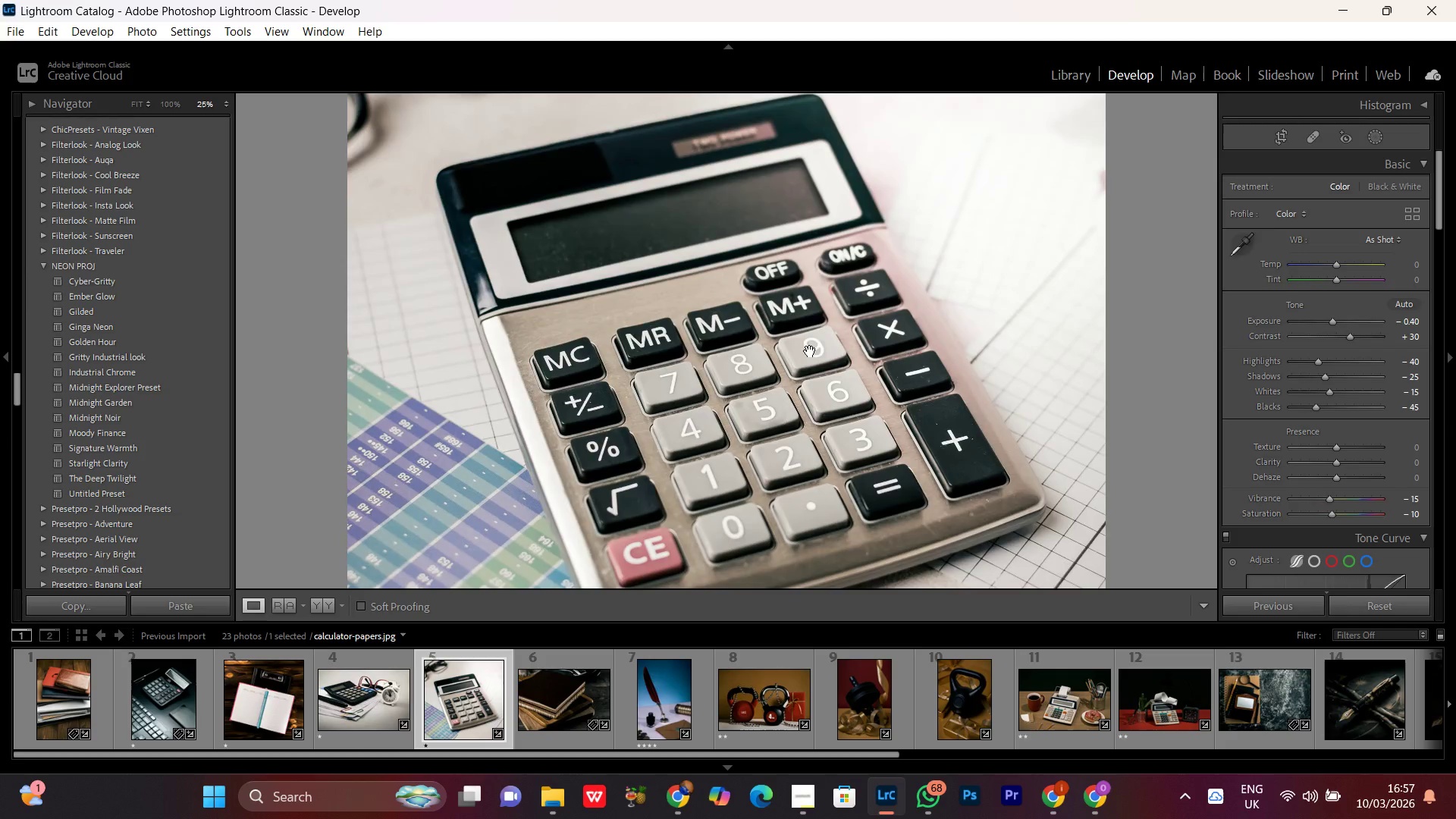 
triple_click([810, 351])
 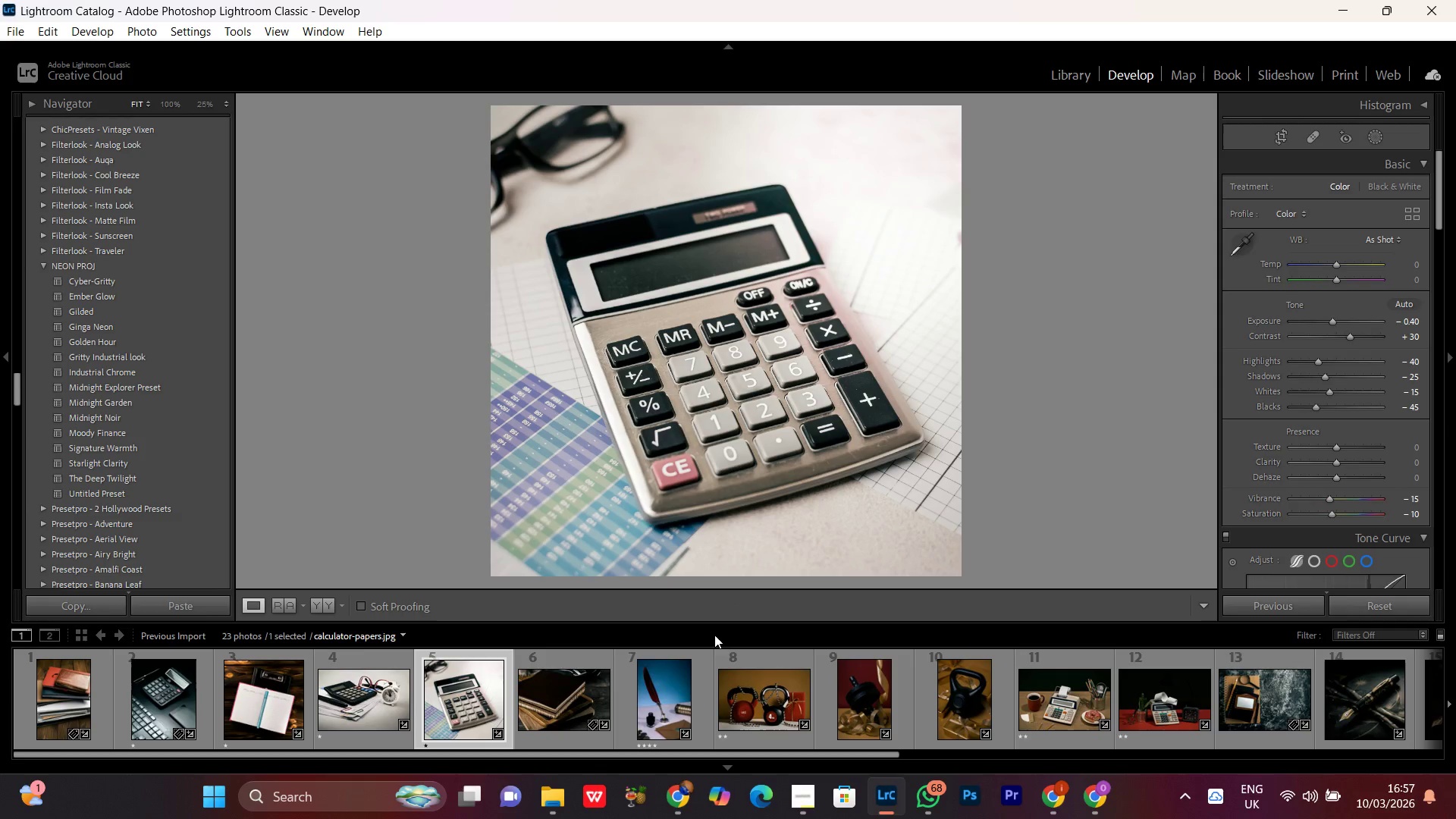 
left_click([576, 698])
 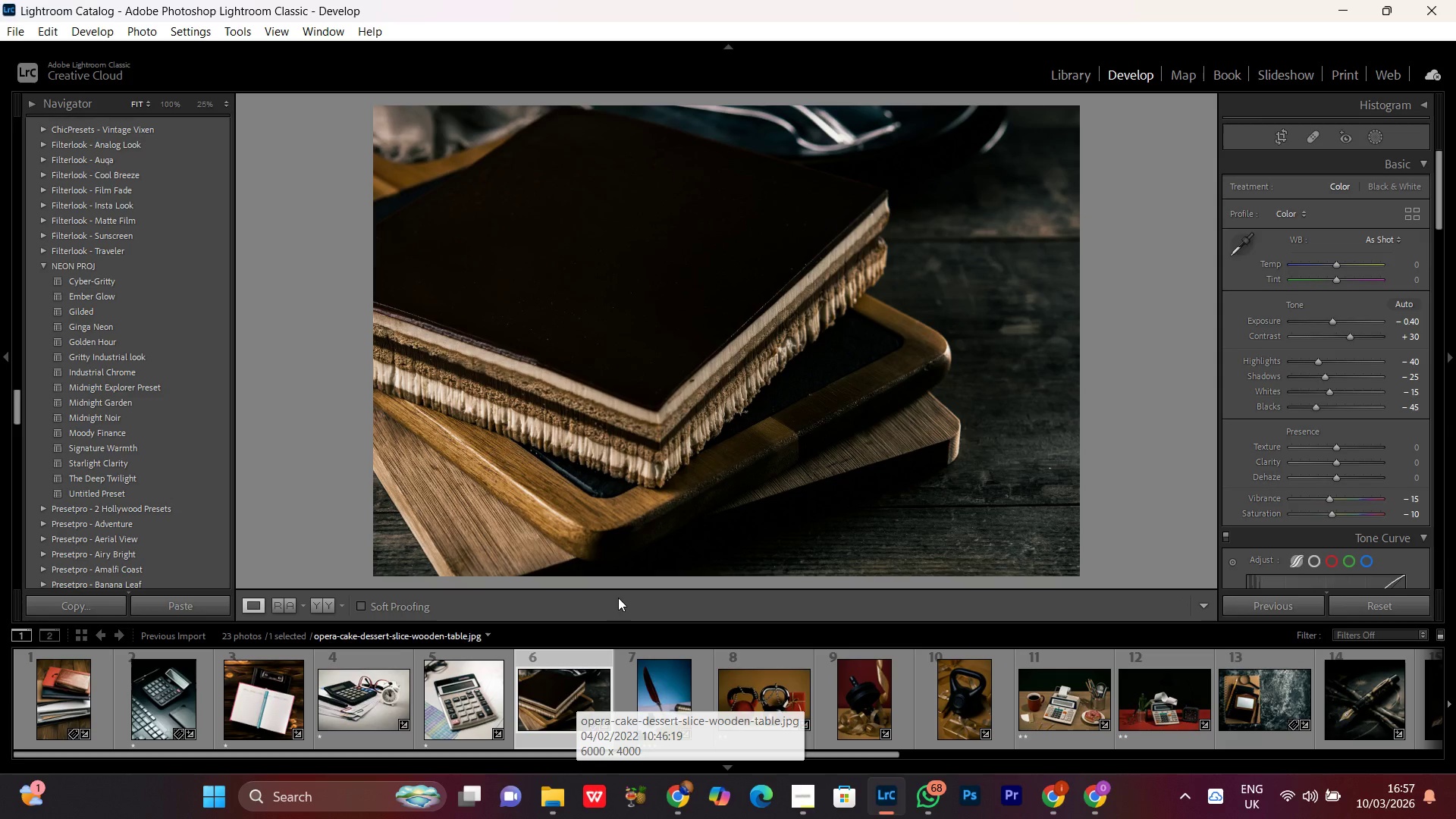 
wait(6.33)
 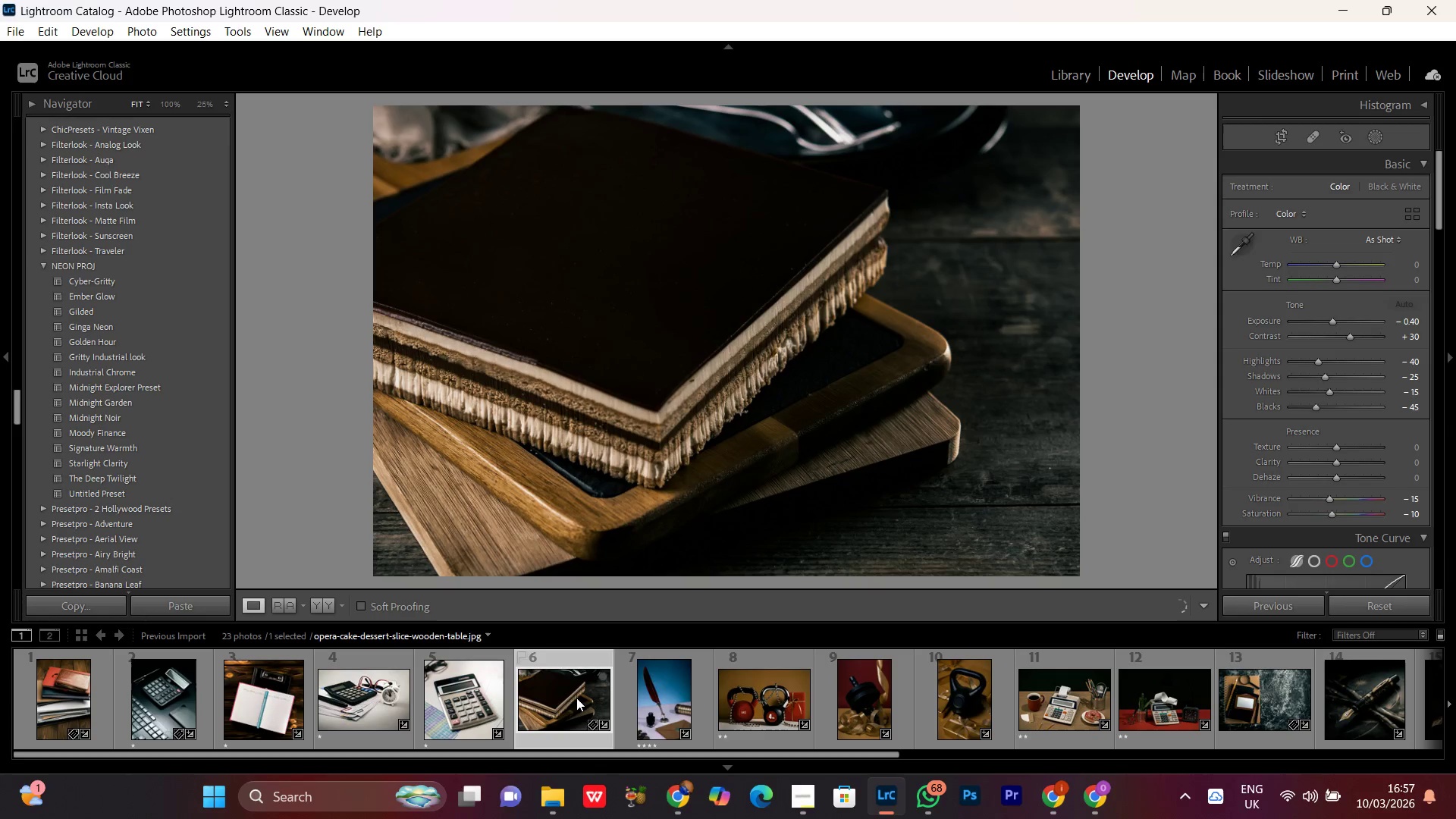 
double_click([639, 349])
 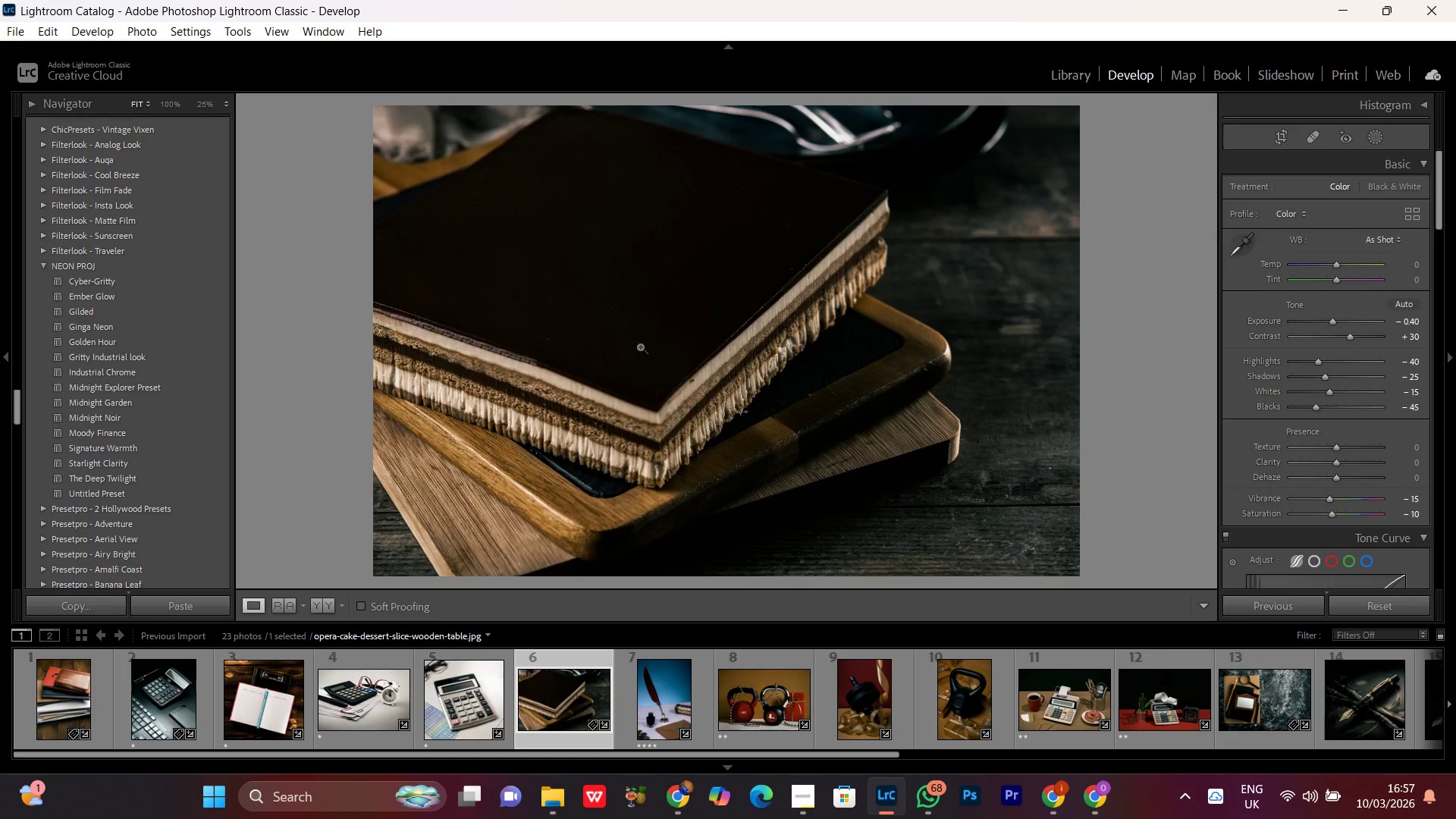 
triple_click([640, 347])
 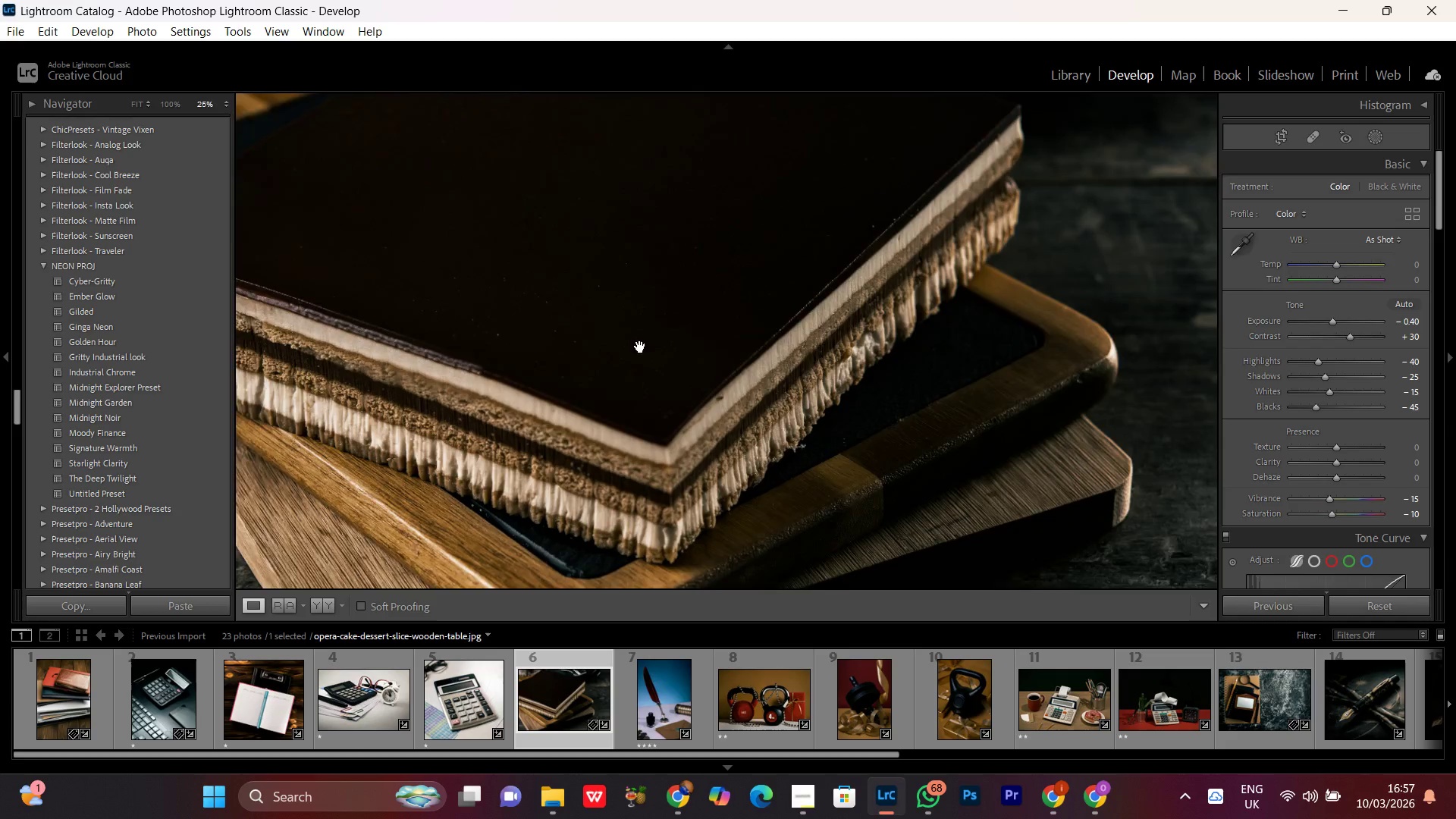 
triple_click([640, 347])
 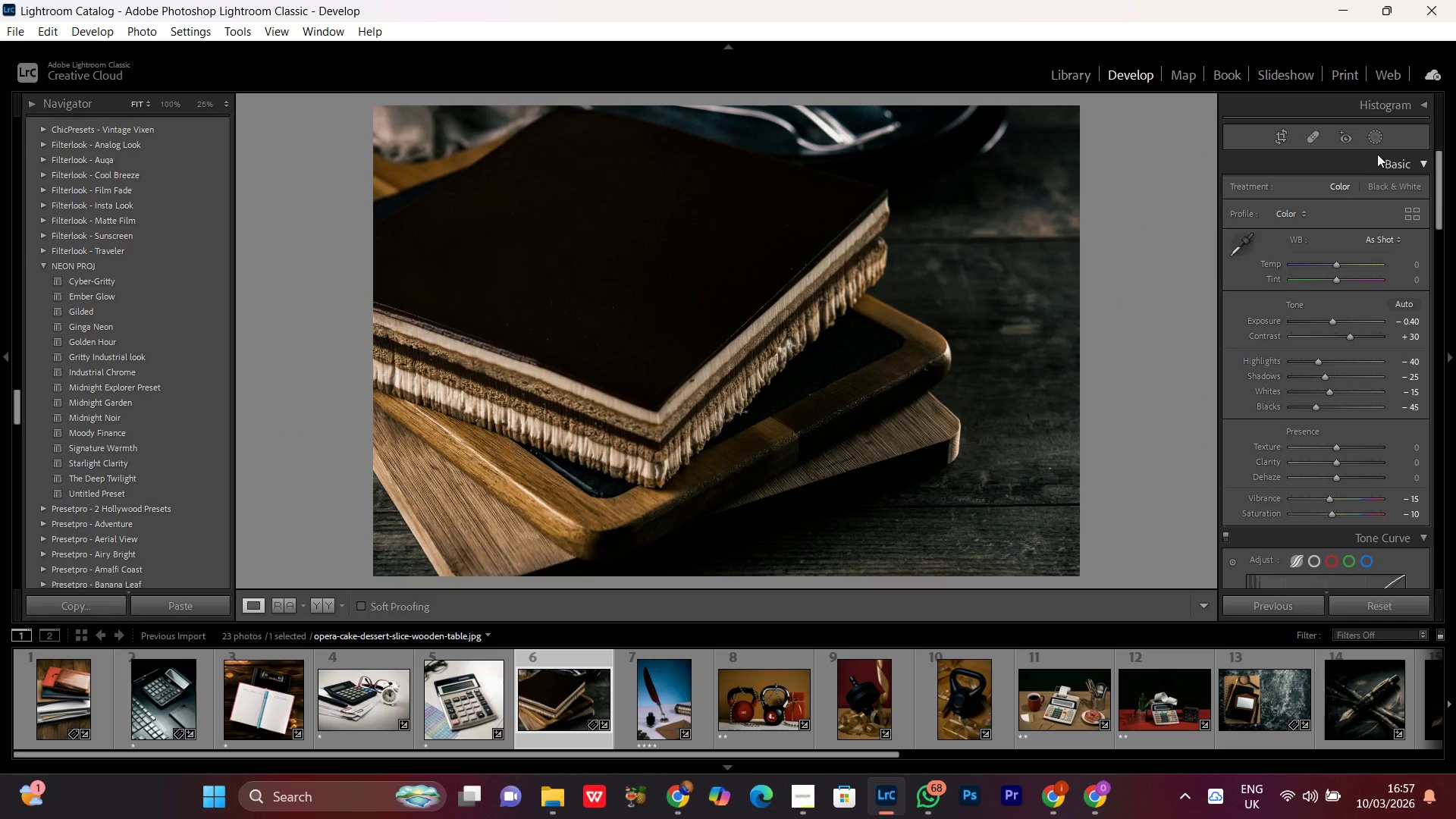 
left_click([1376, 142])
 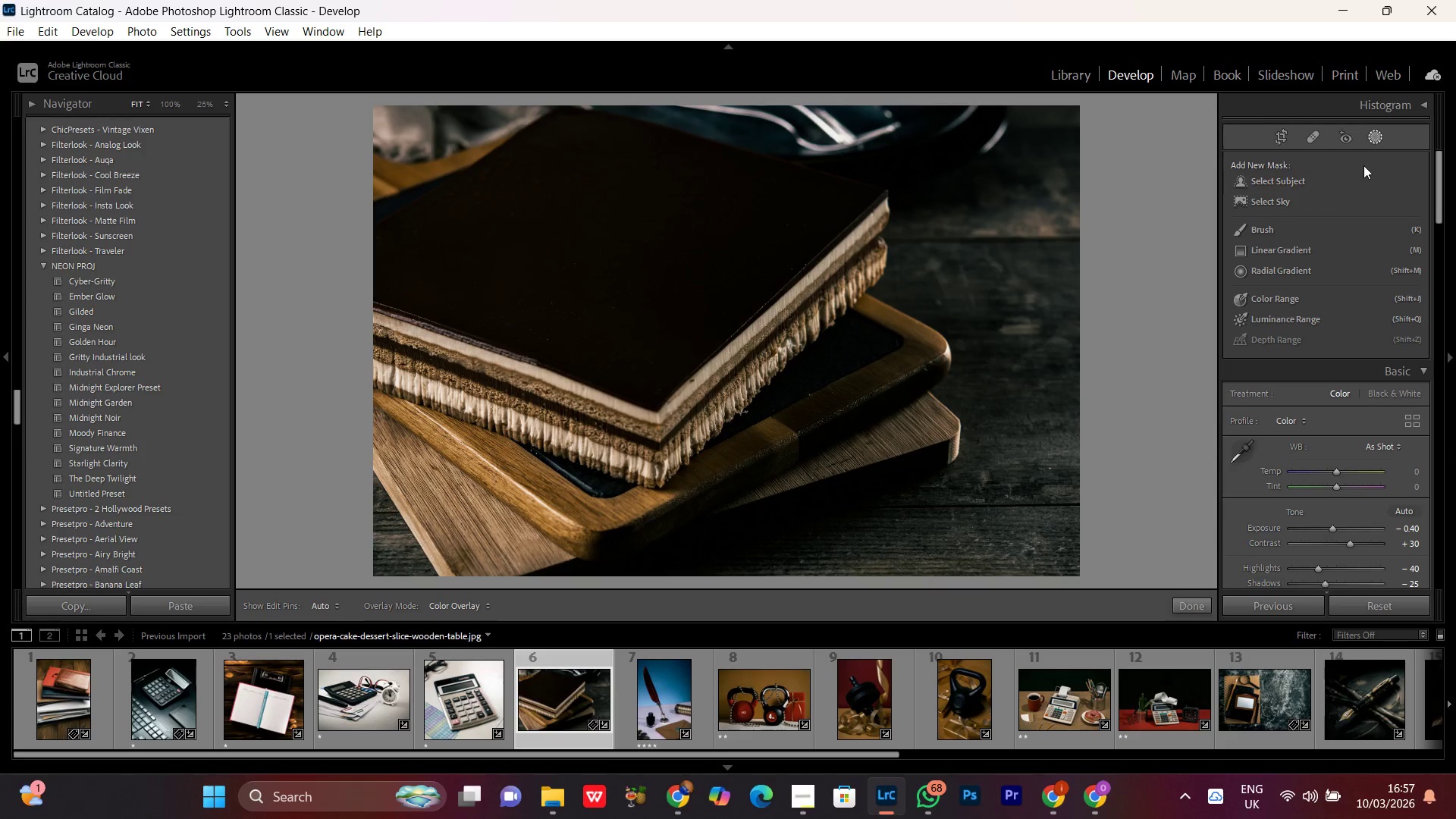 
left_click([1294, 183])
 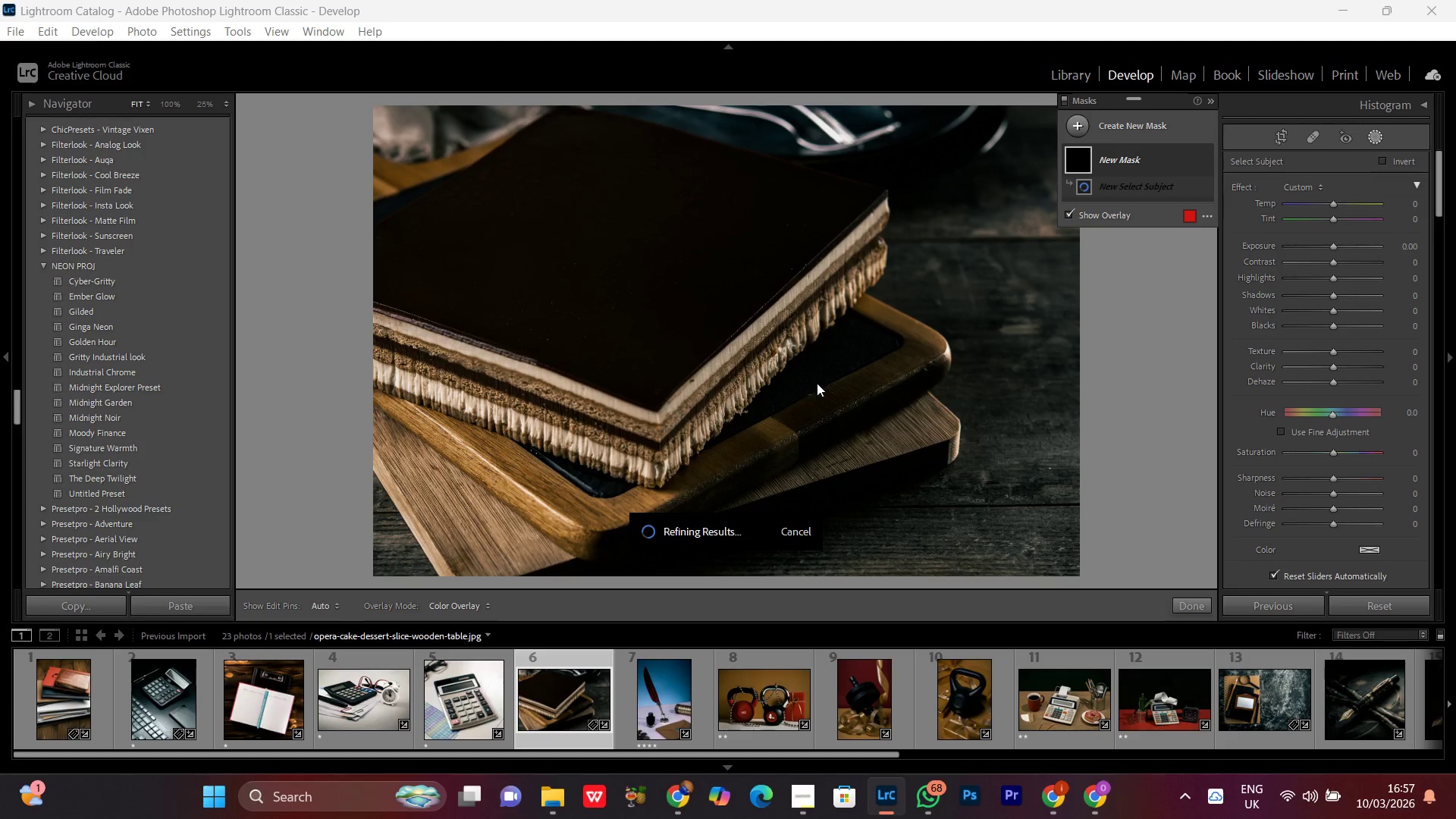 
wait(13.24)
 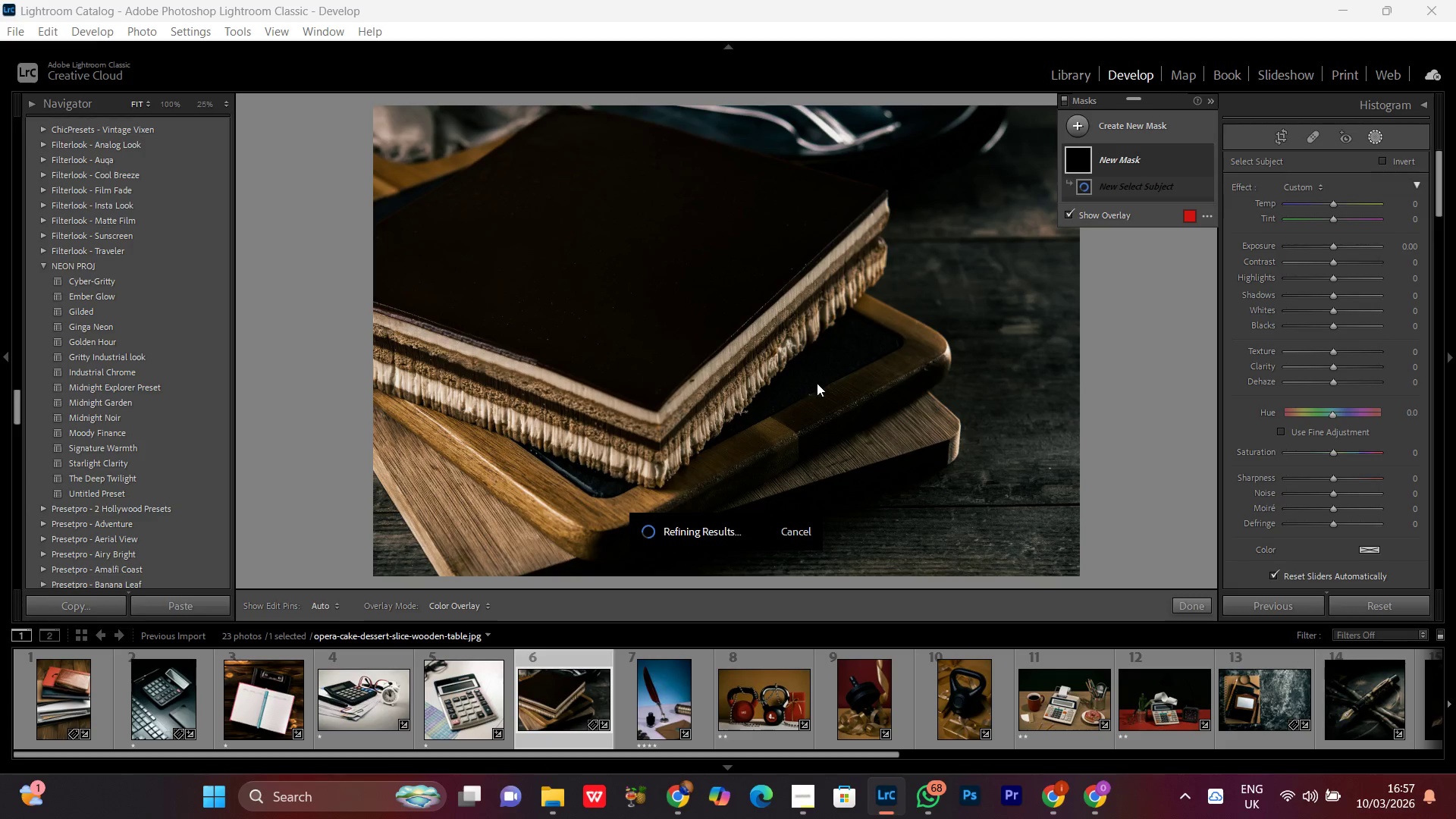 
left_click([1383, 137])
 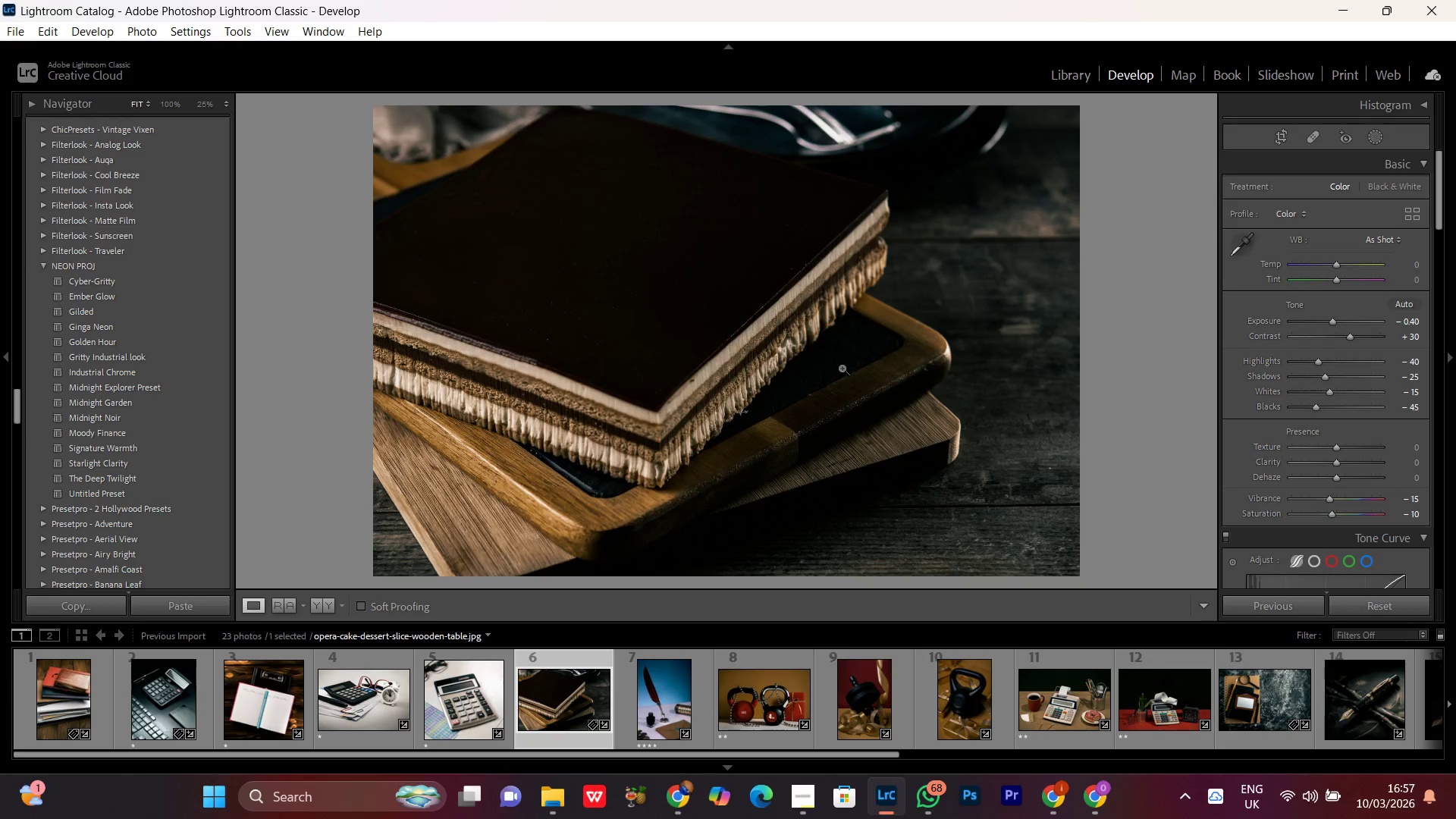 
left_click([797, 294])
 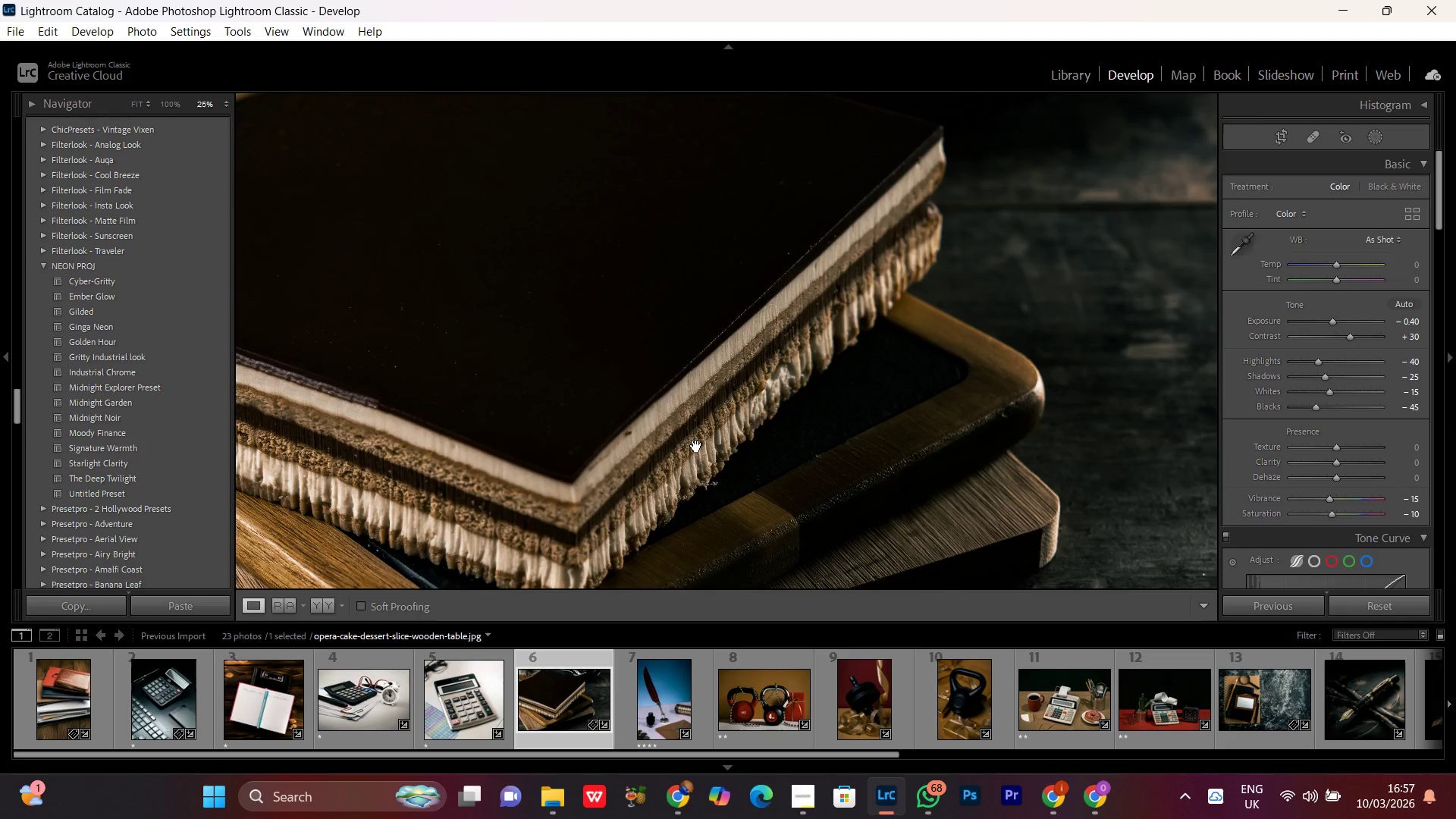 
left_click_drag(start_coordinate=[724, 491], to_coordinate=[745, 331])
 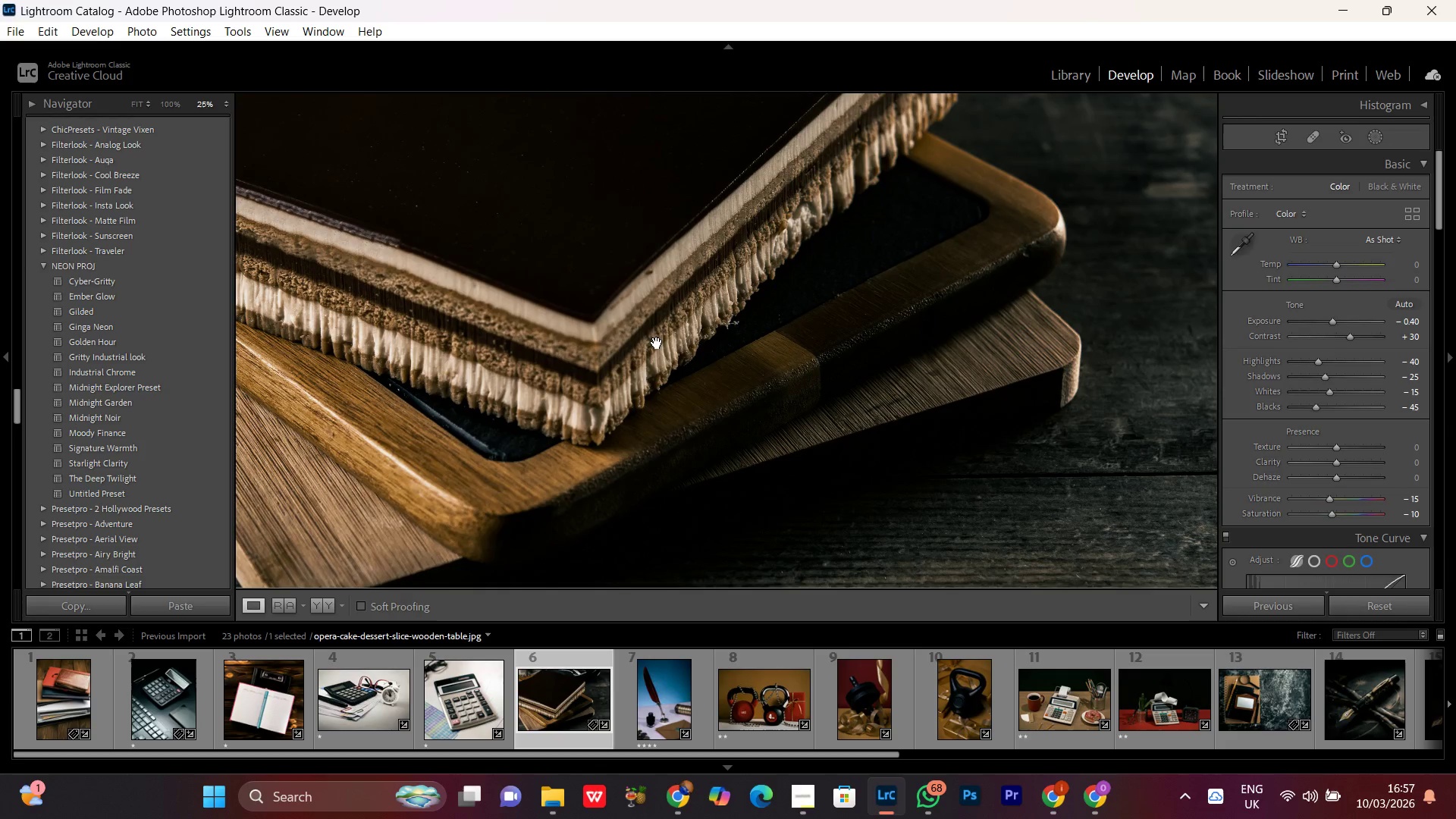 
left_click([654, 331])
 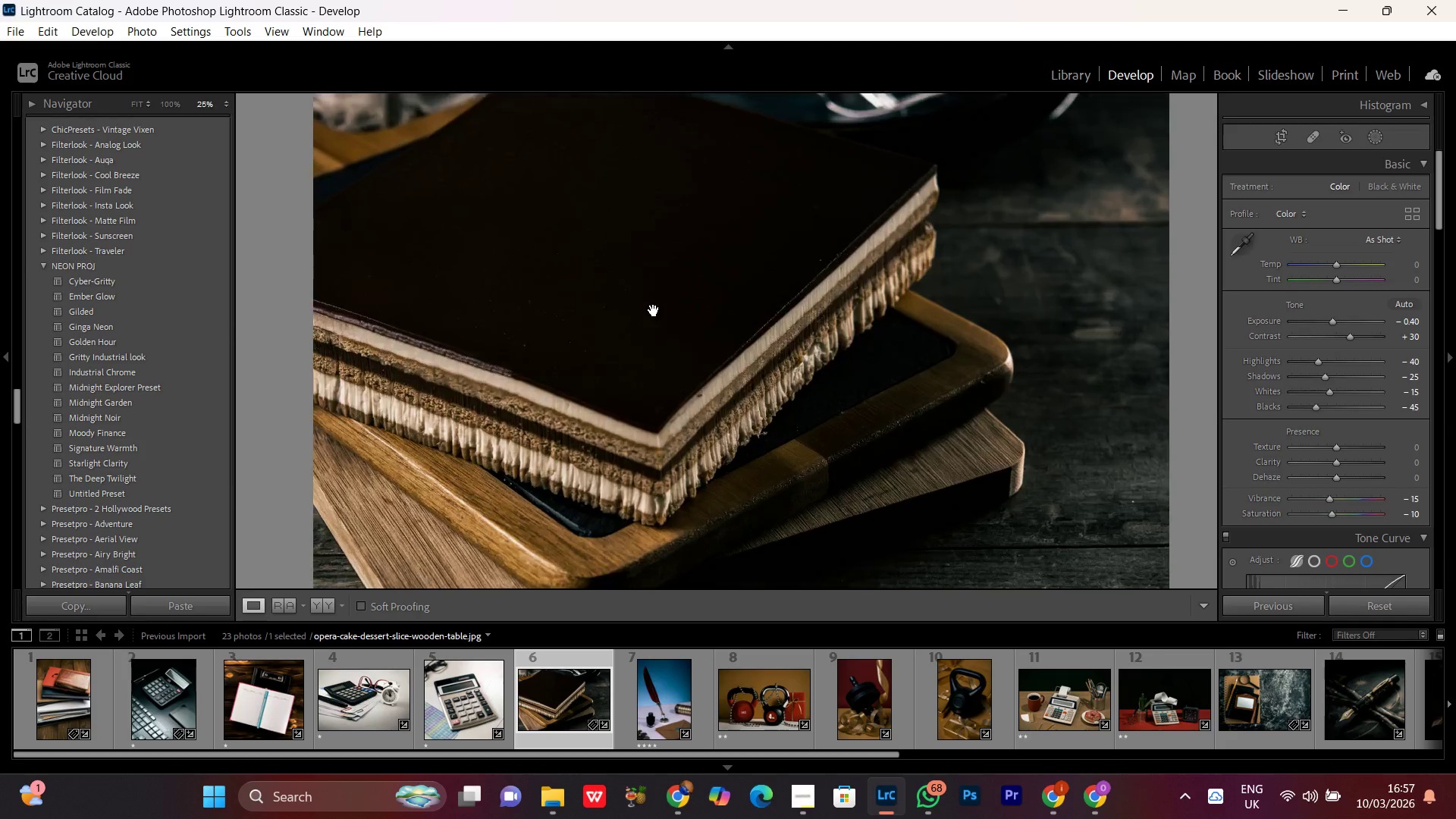 
double_click([654, 310])
 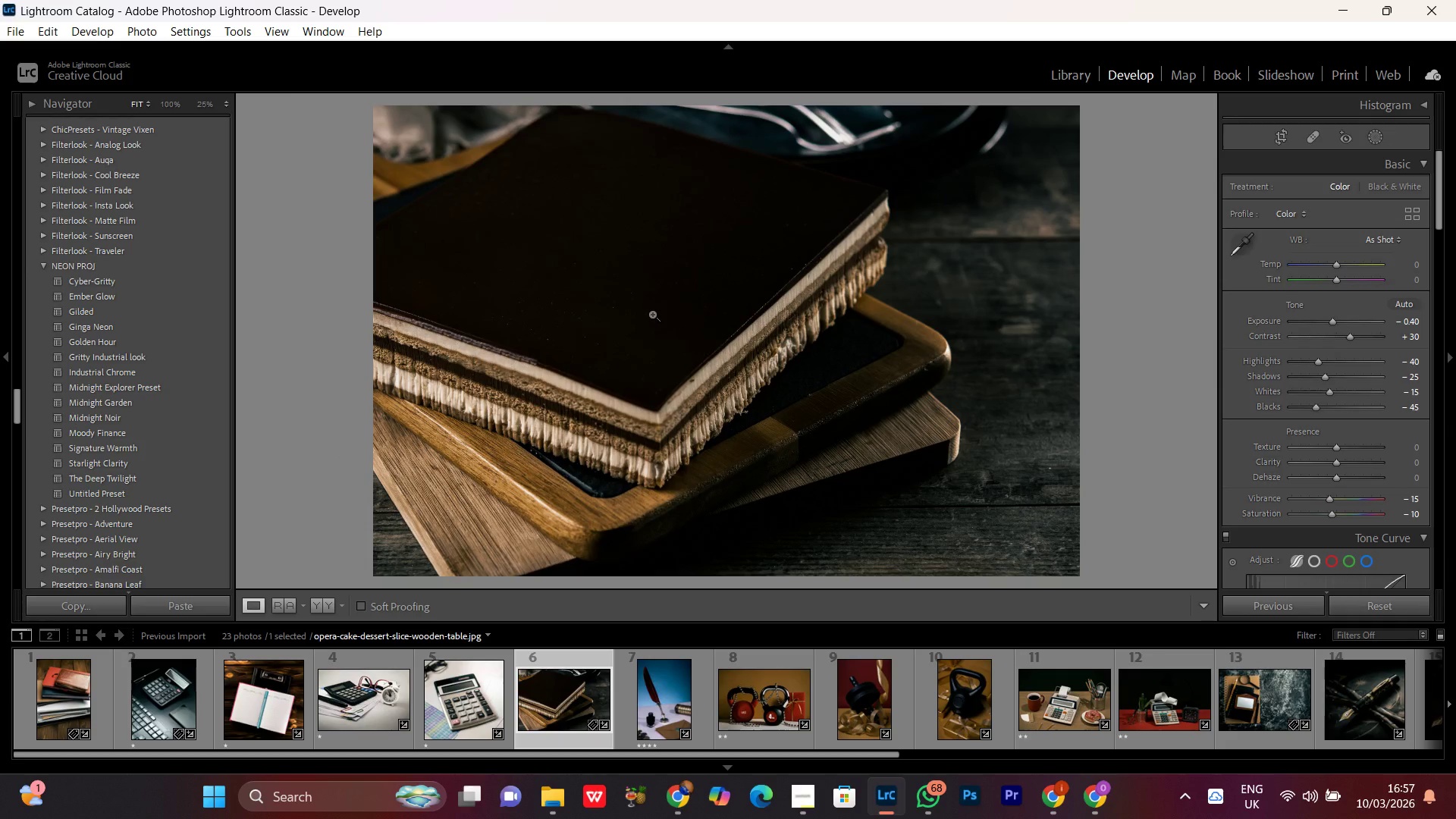 
key(Delete)
 